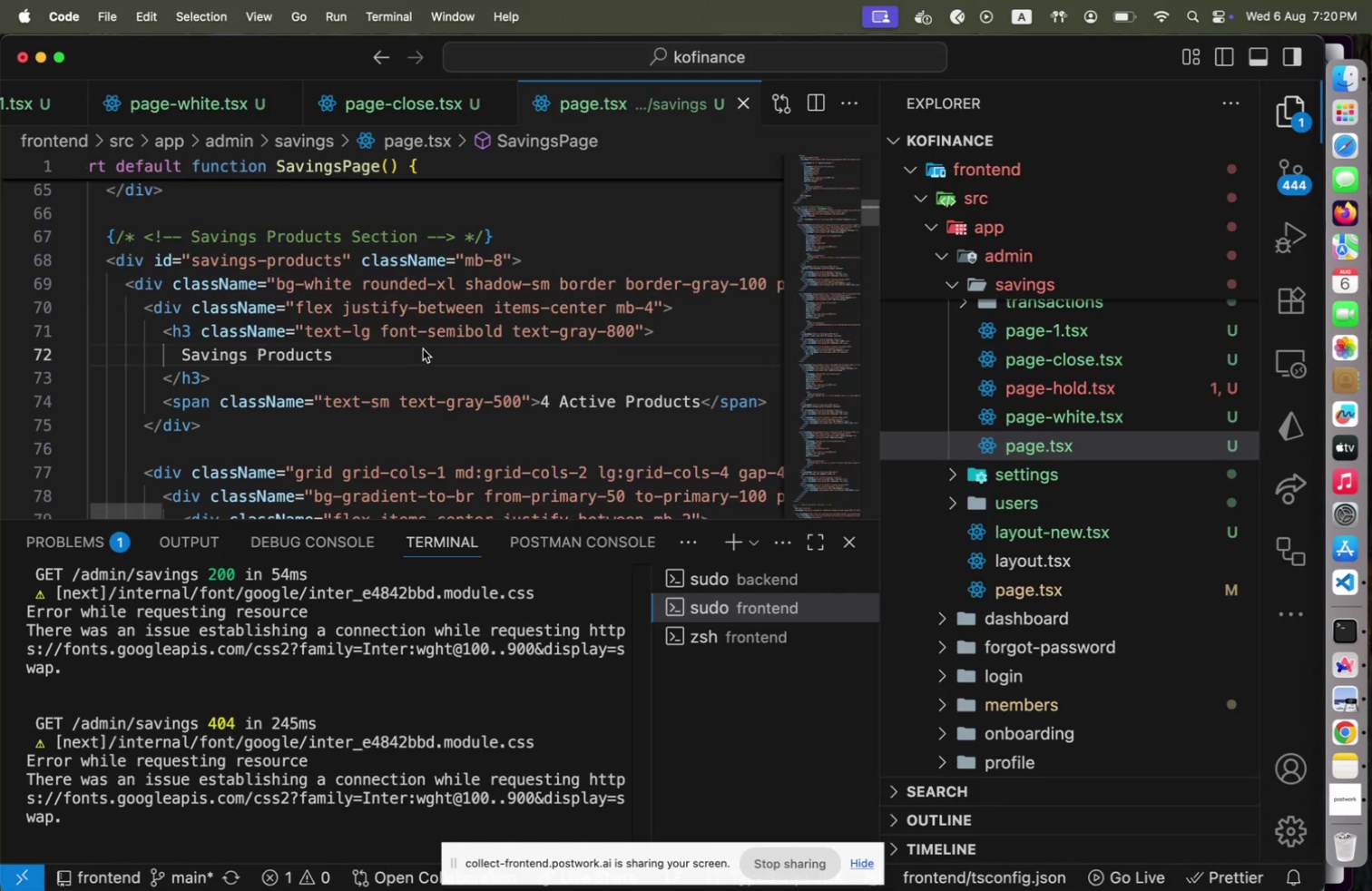 
key(ArrowUp)
 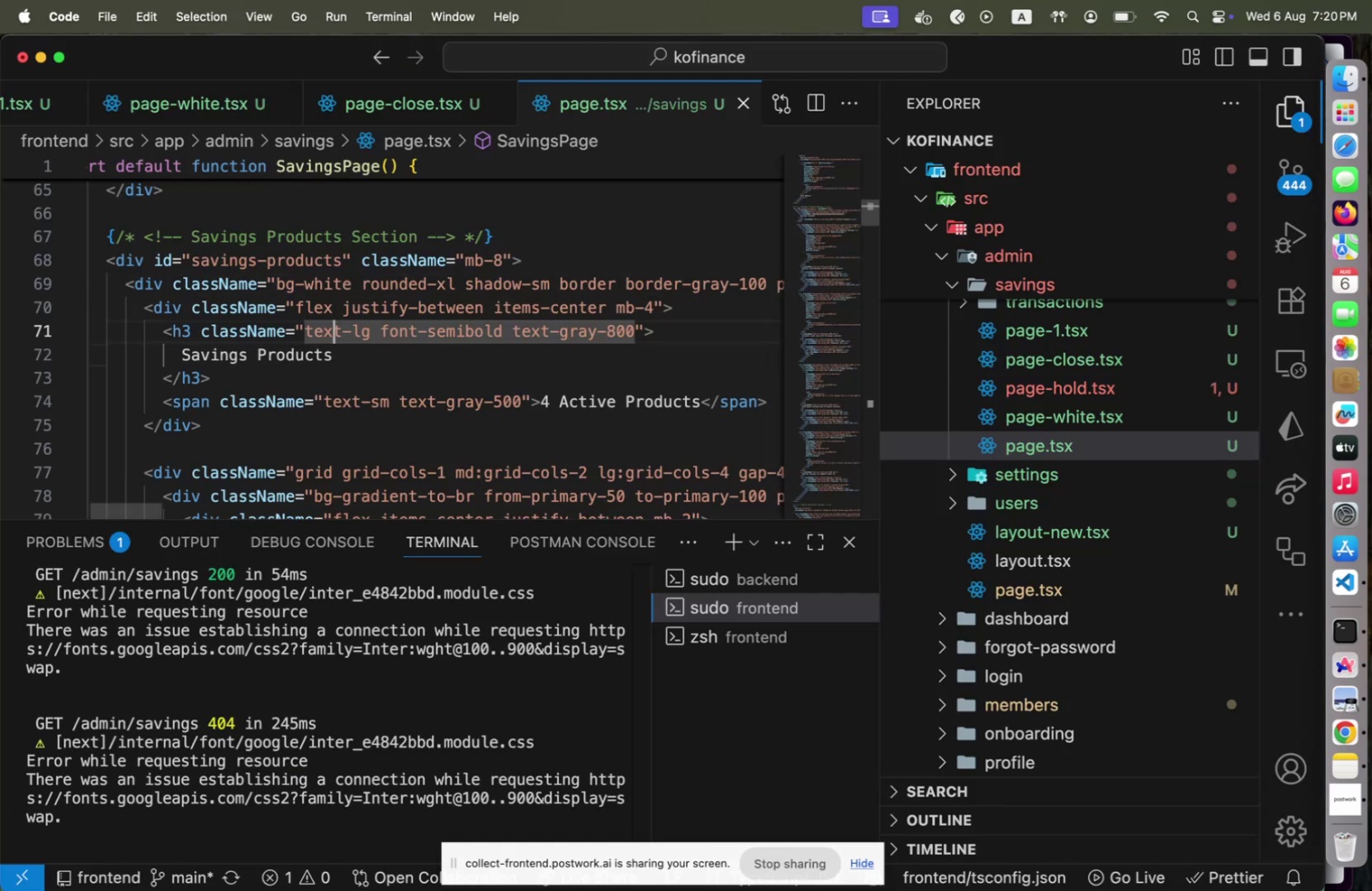 
key(Home)
 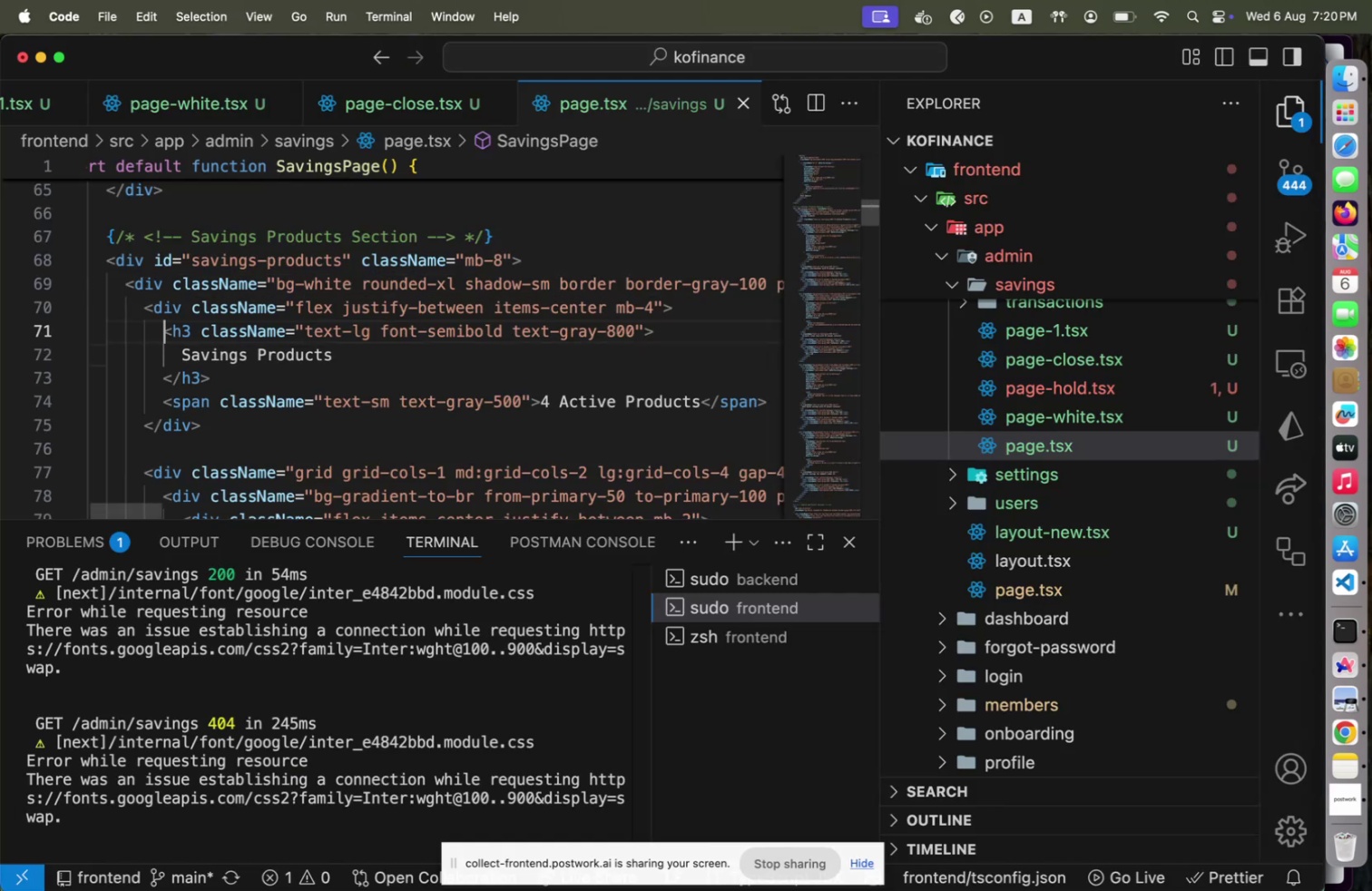 
key(Shift+ArrowDown)
 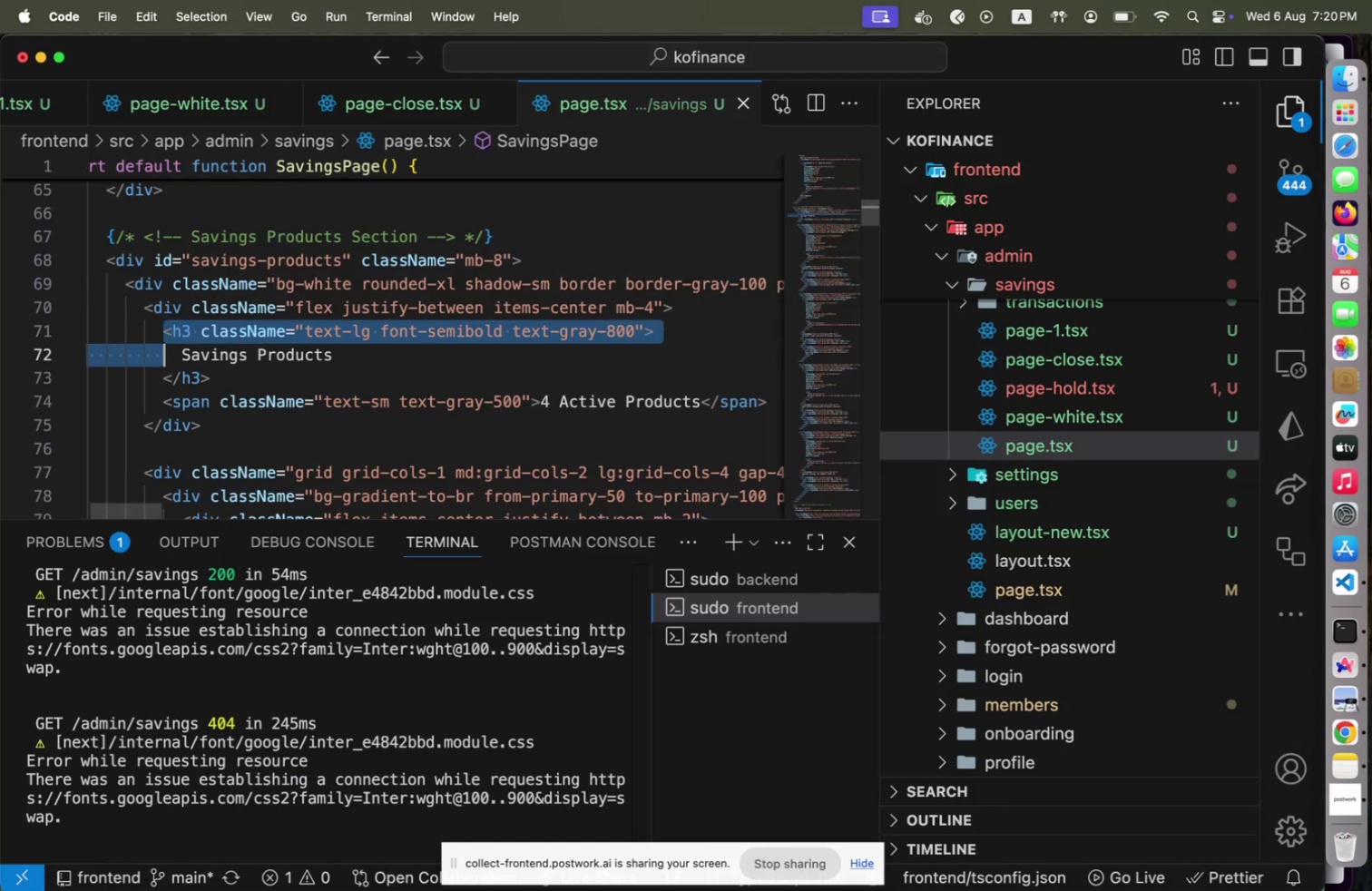 
key(Shift+ArrowDown)
 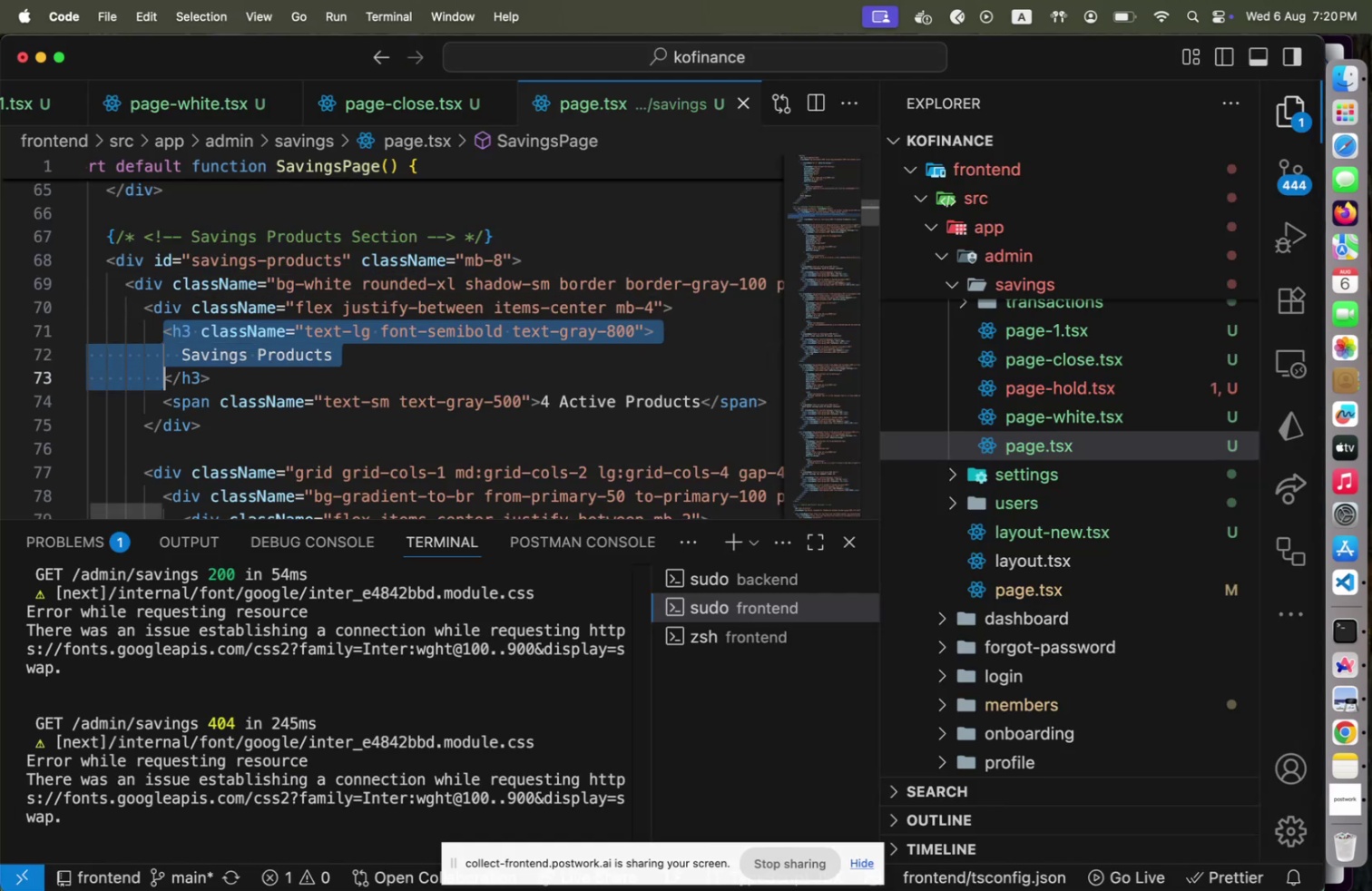 
key(Shift+ArrowDown)
 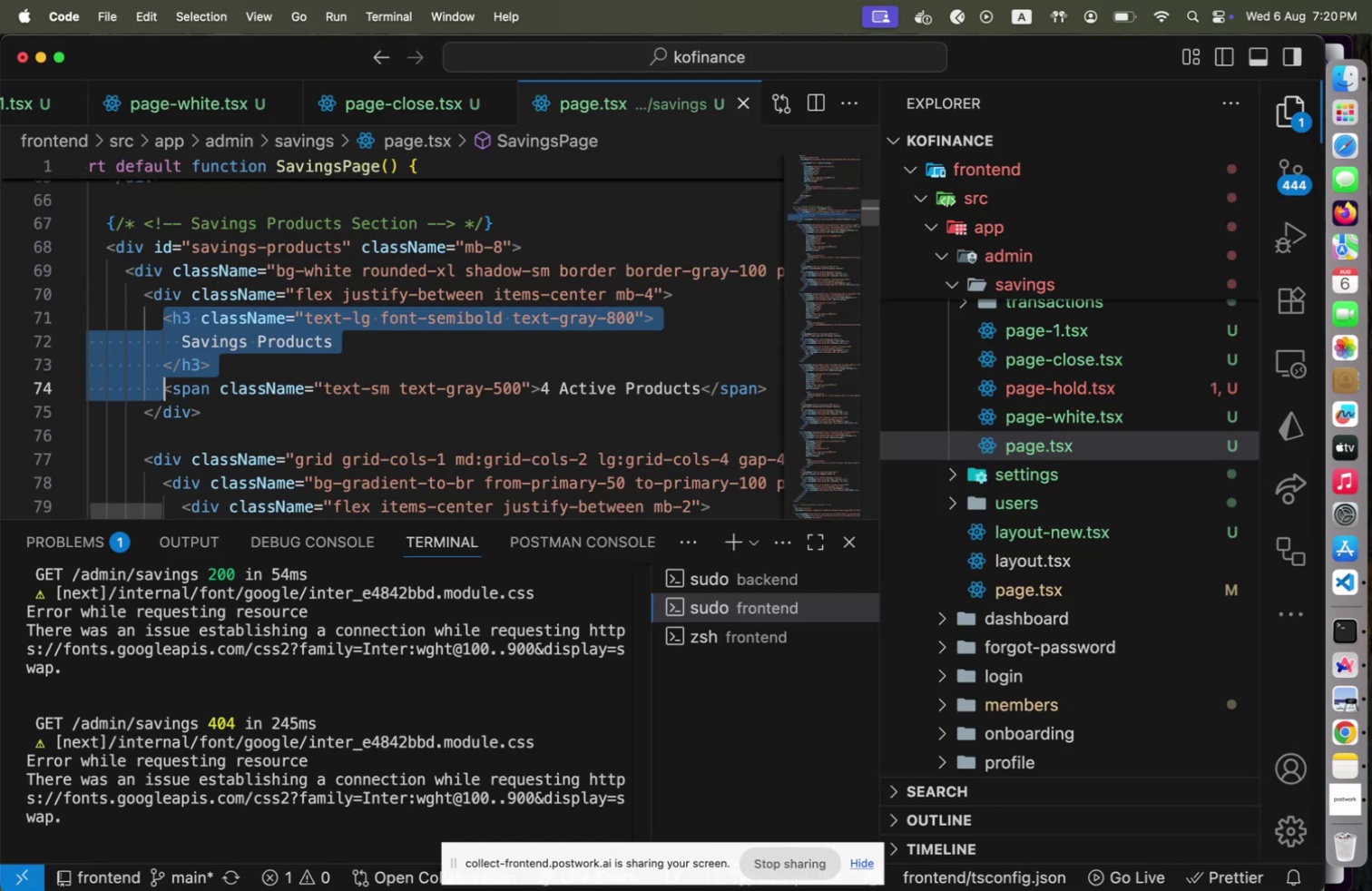 
key(Shift+ArrowDown)
 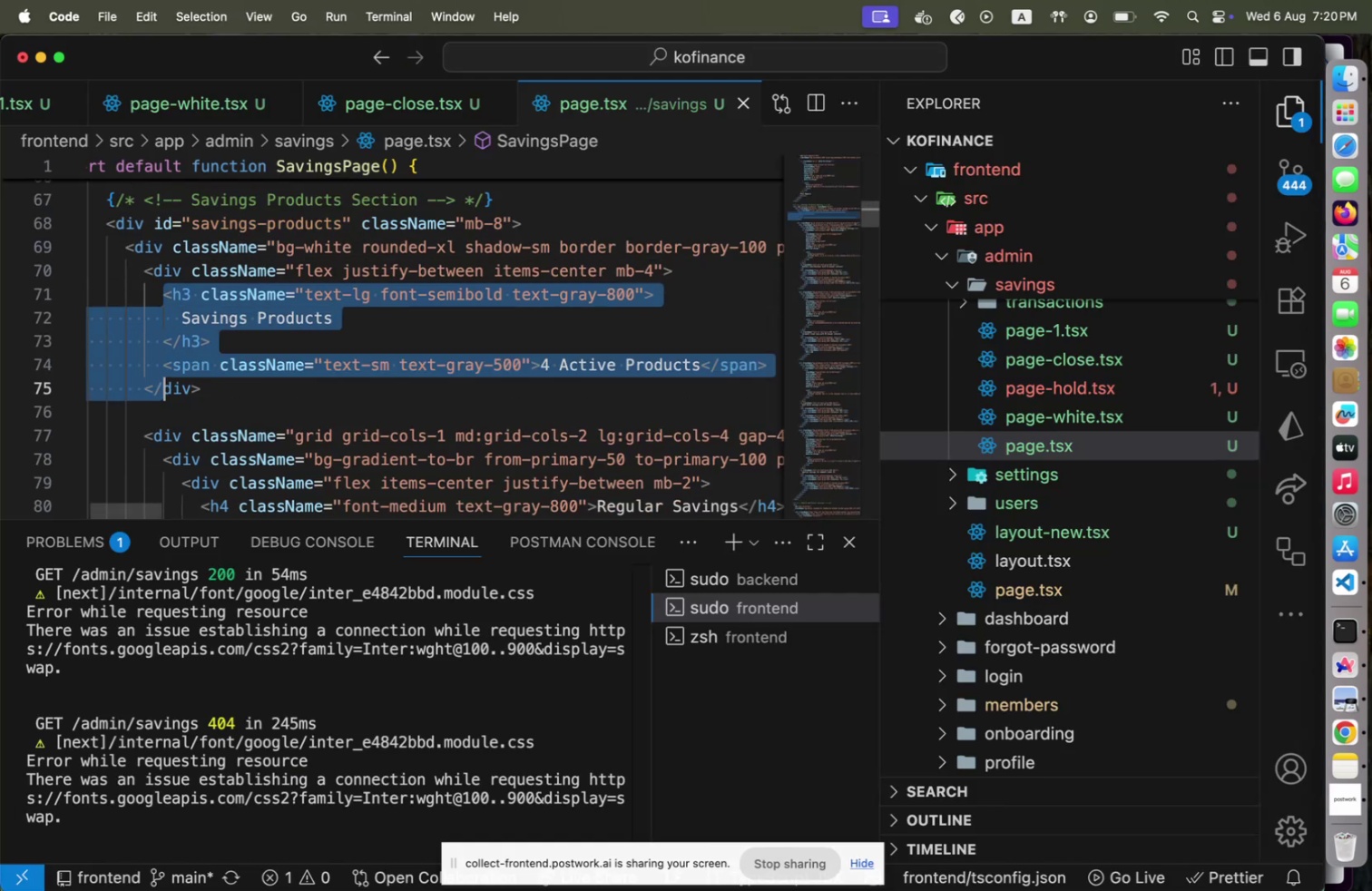 
key(ArrowUp)
 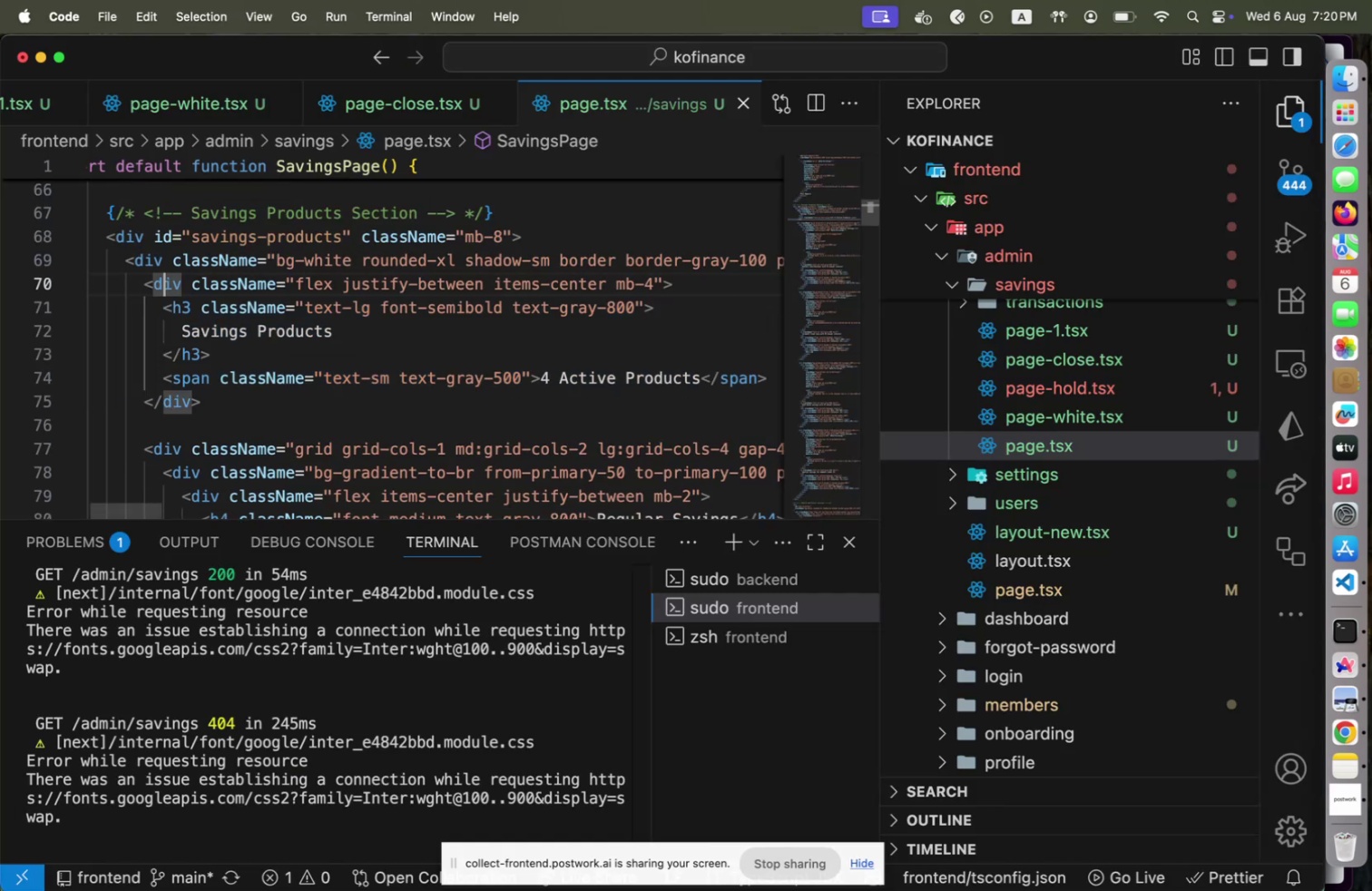 
key(Home)
 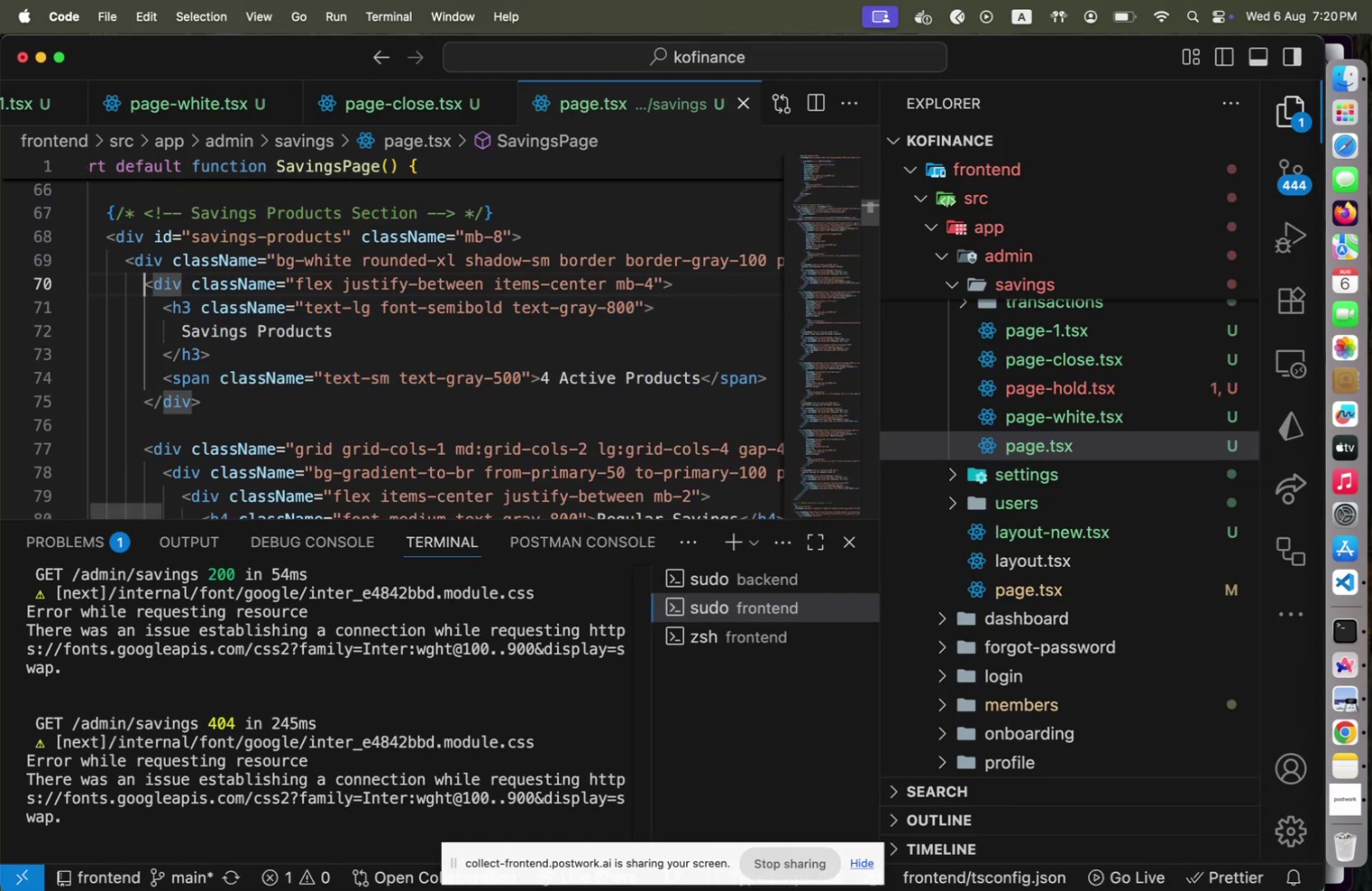 
hold_key(key=ArrowDown, duration=0.76)
 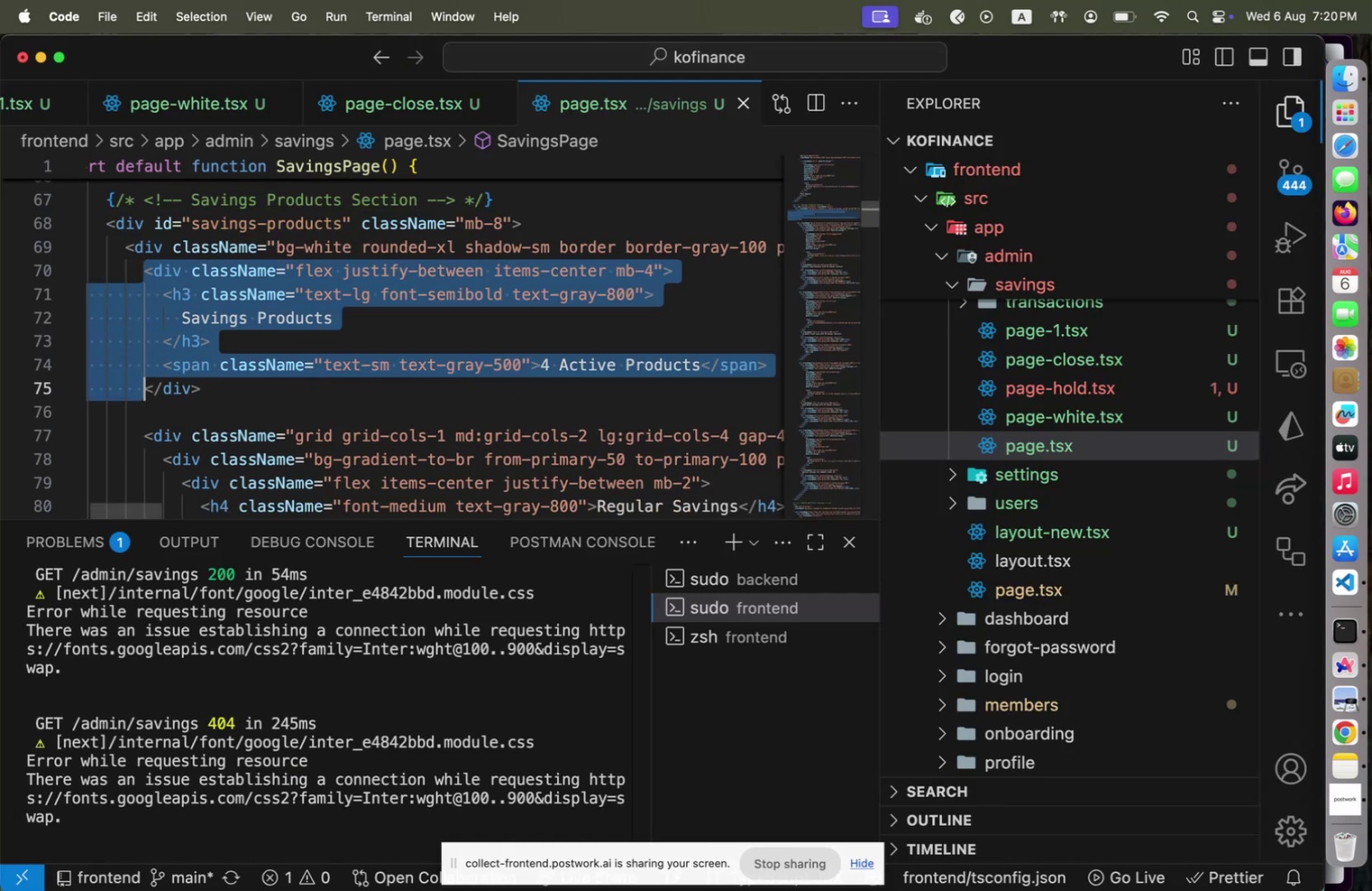 
key(Shift+End)
 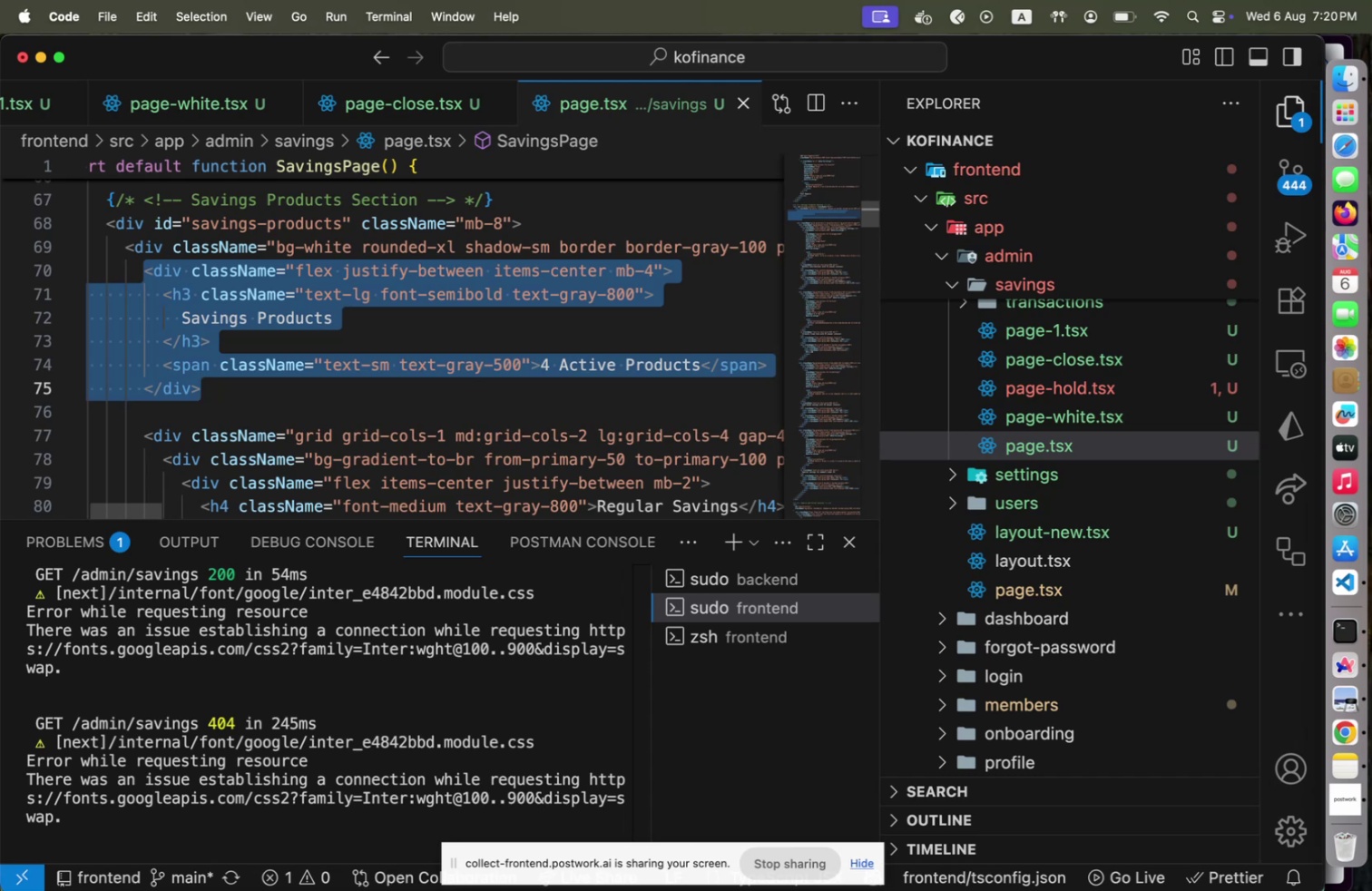 
key(Meta+CommandLeft)
 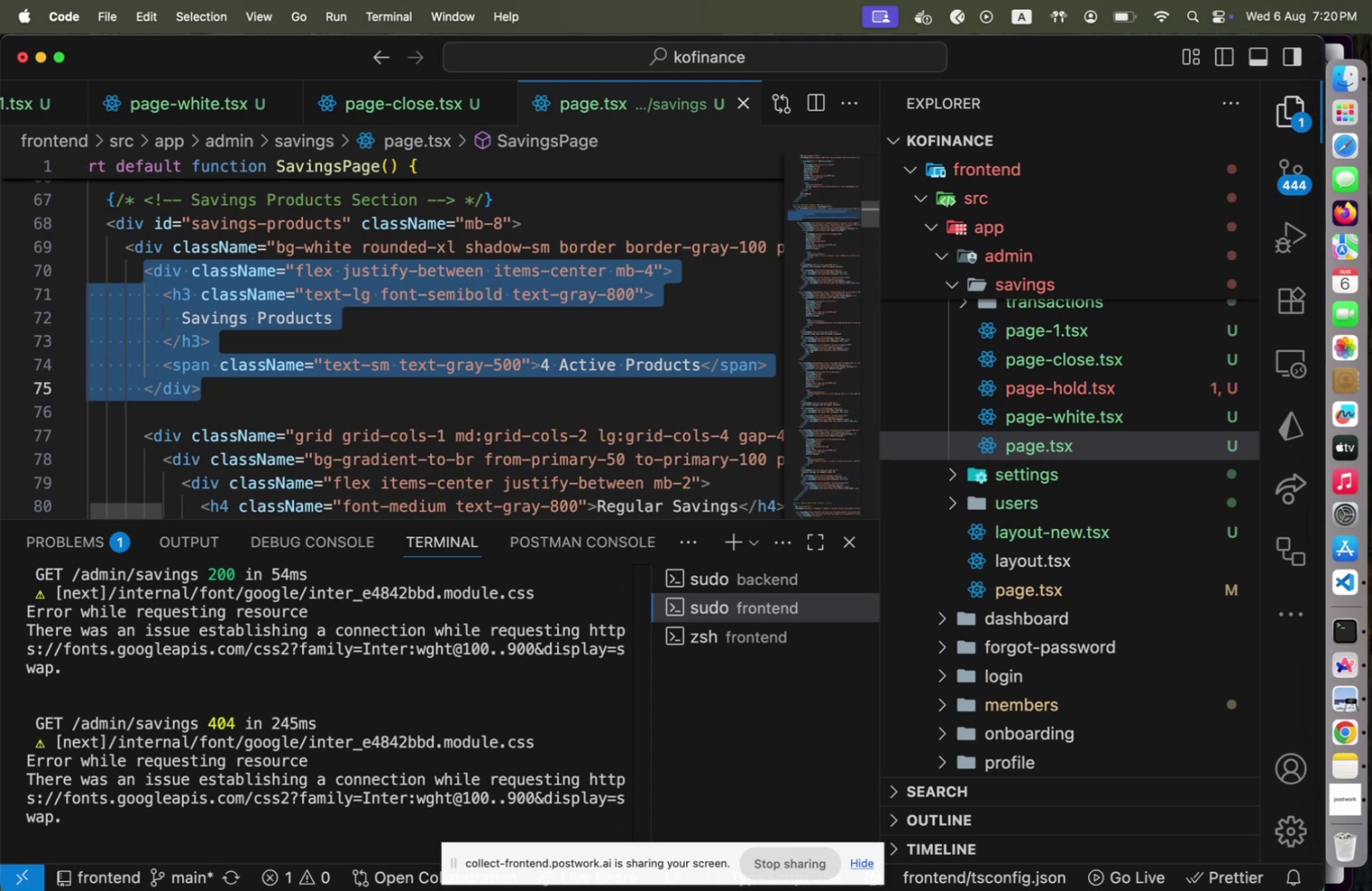 
key(Meta+Slash)
 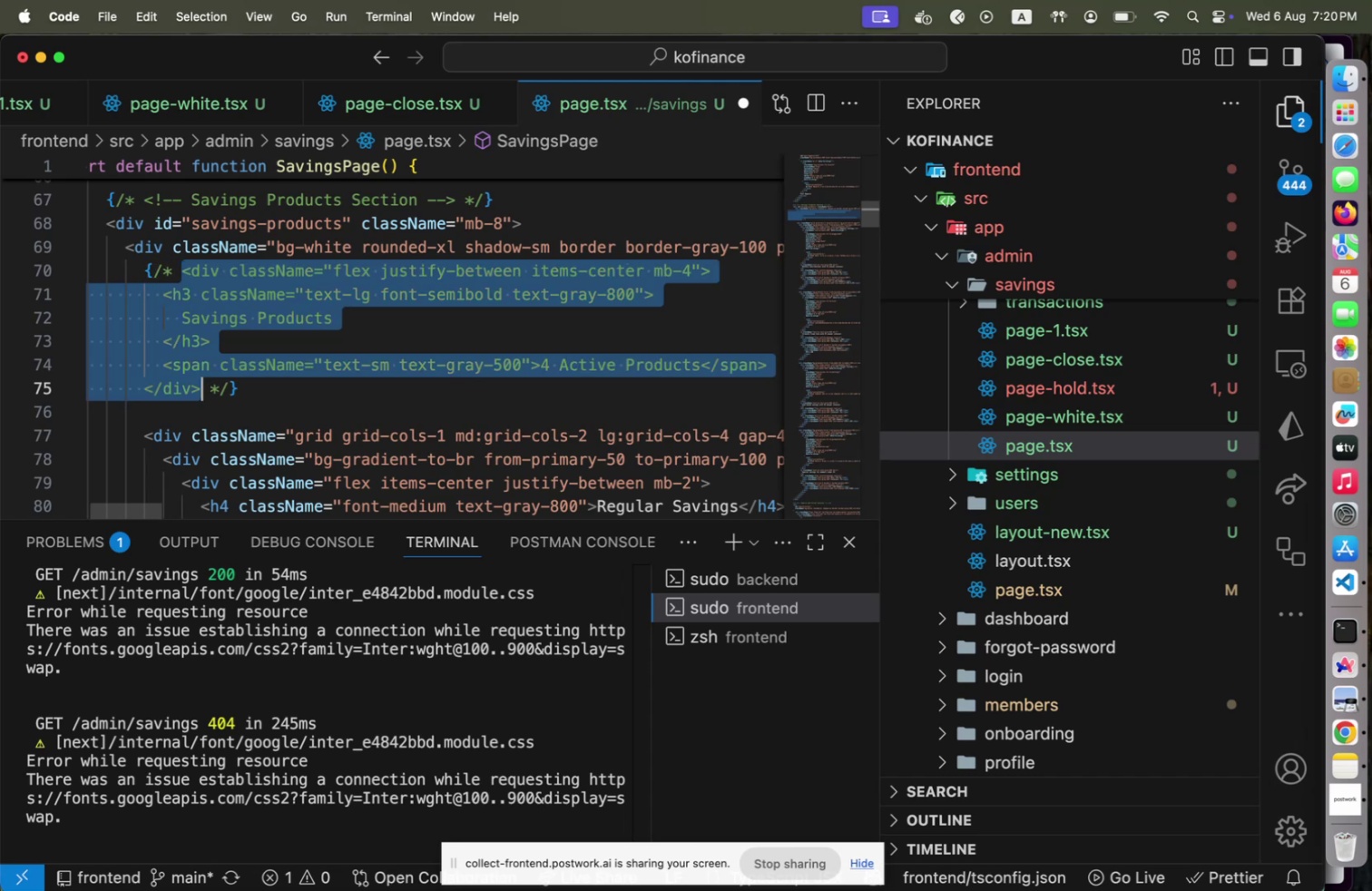 
key(Meta+CommandLeft)
 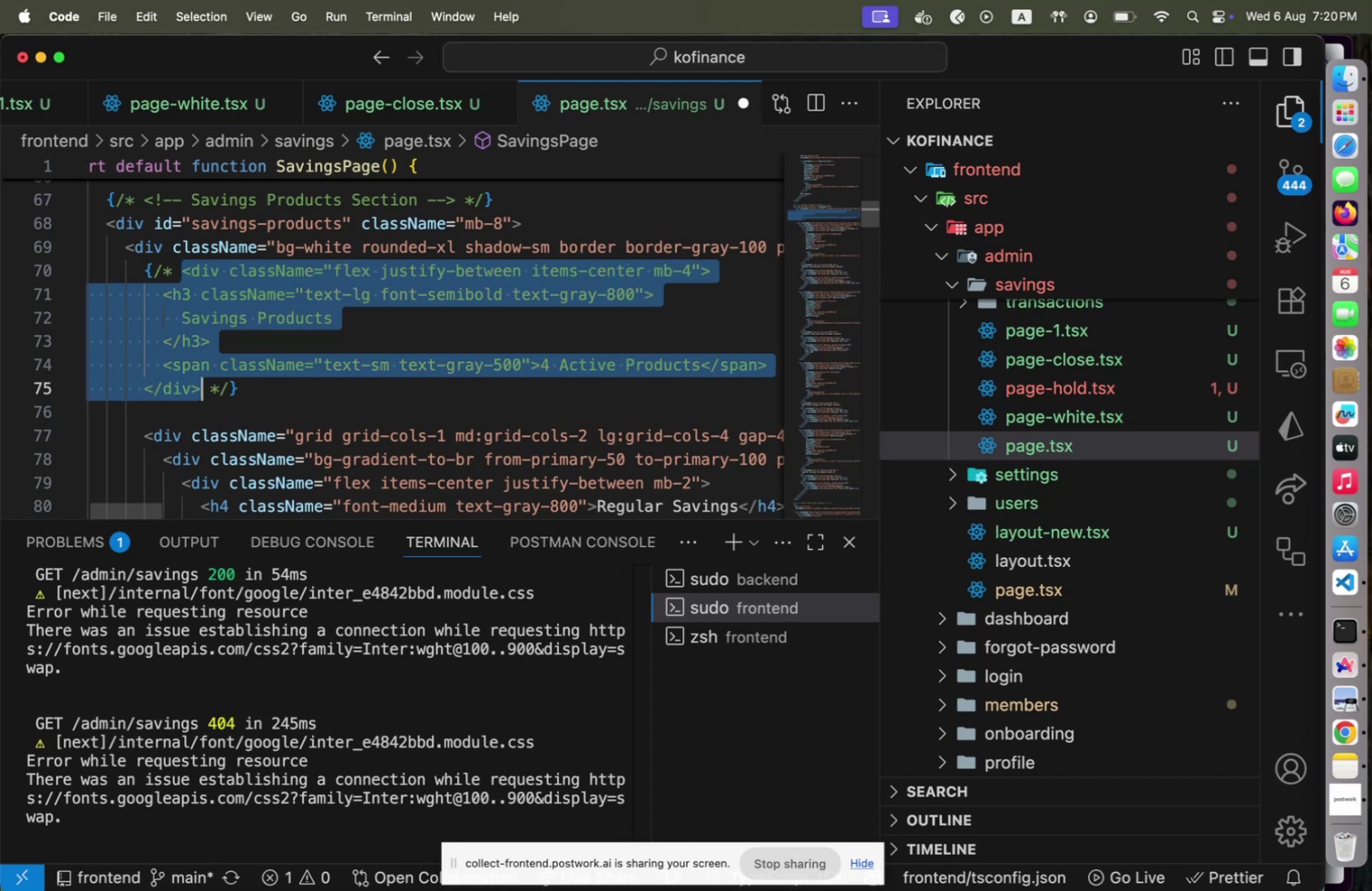 
key(Meta+S)
 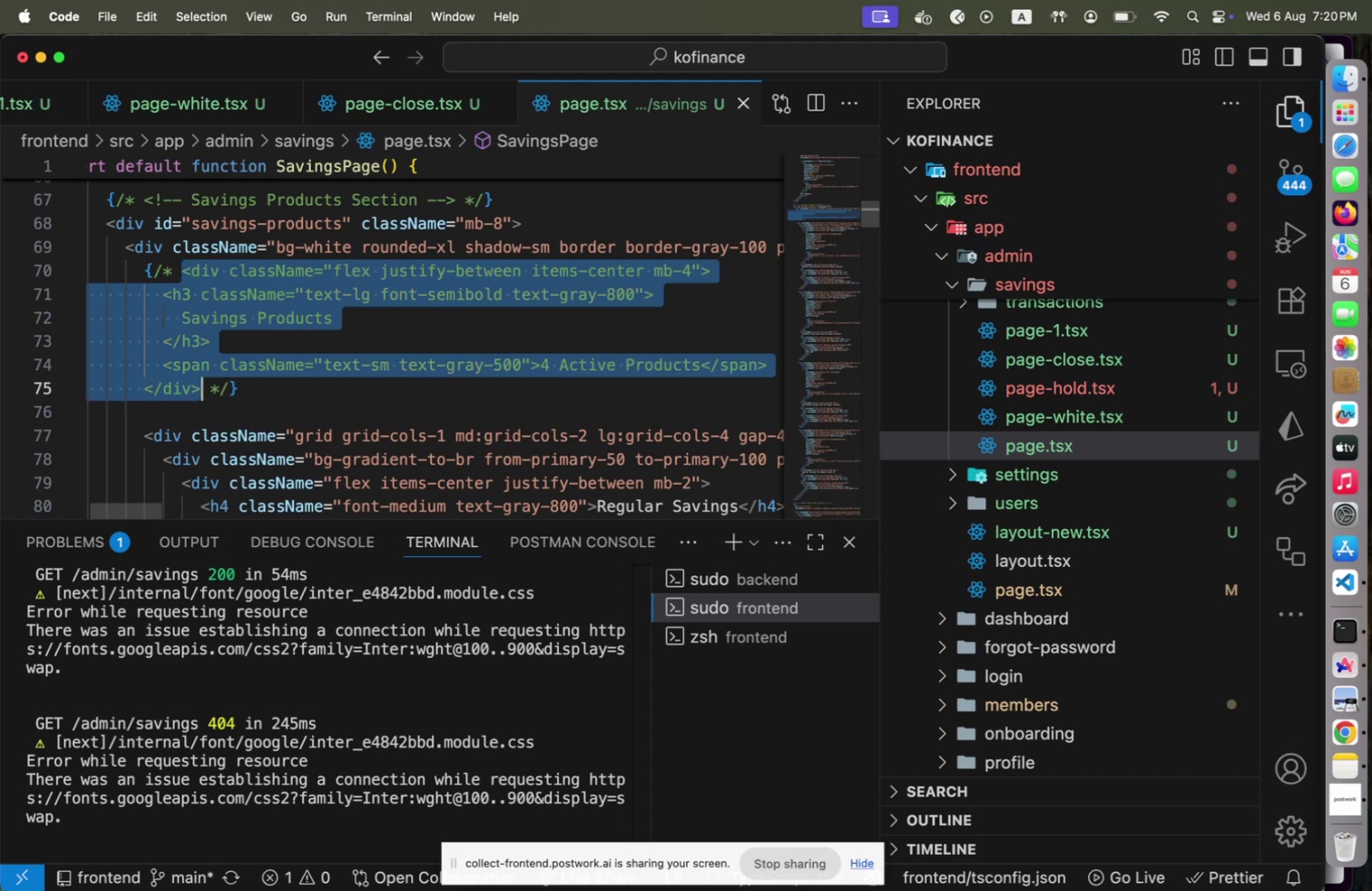 
key(Meta+CommandLeft)
 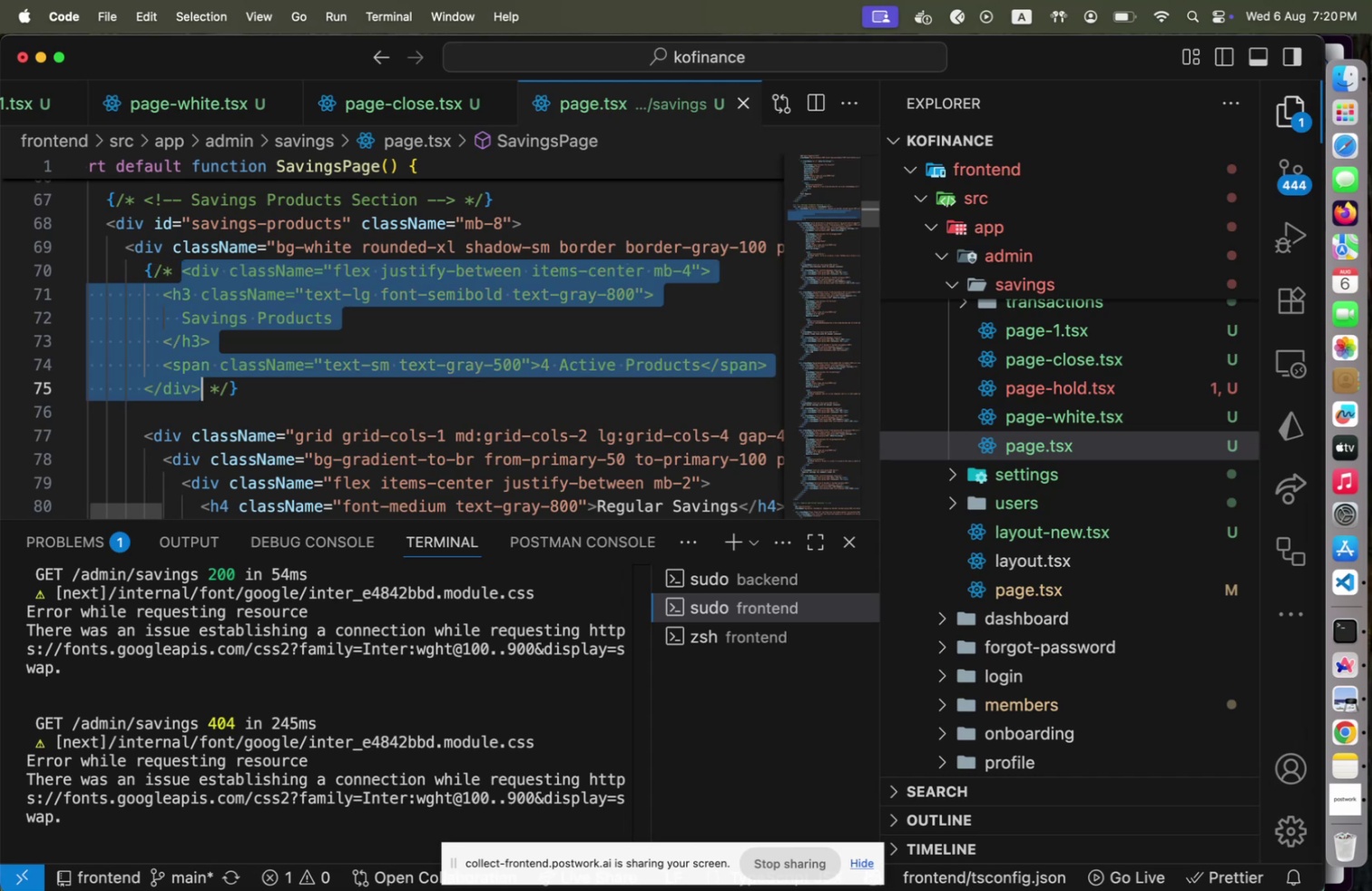 
key(Meta+Tab)
 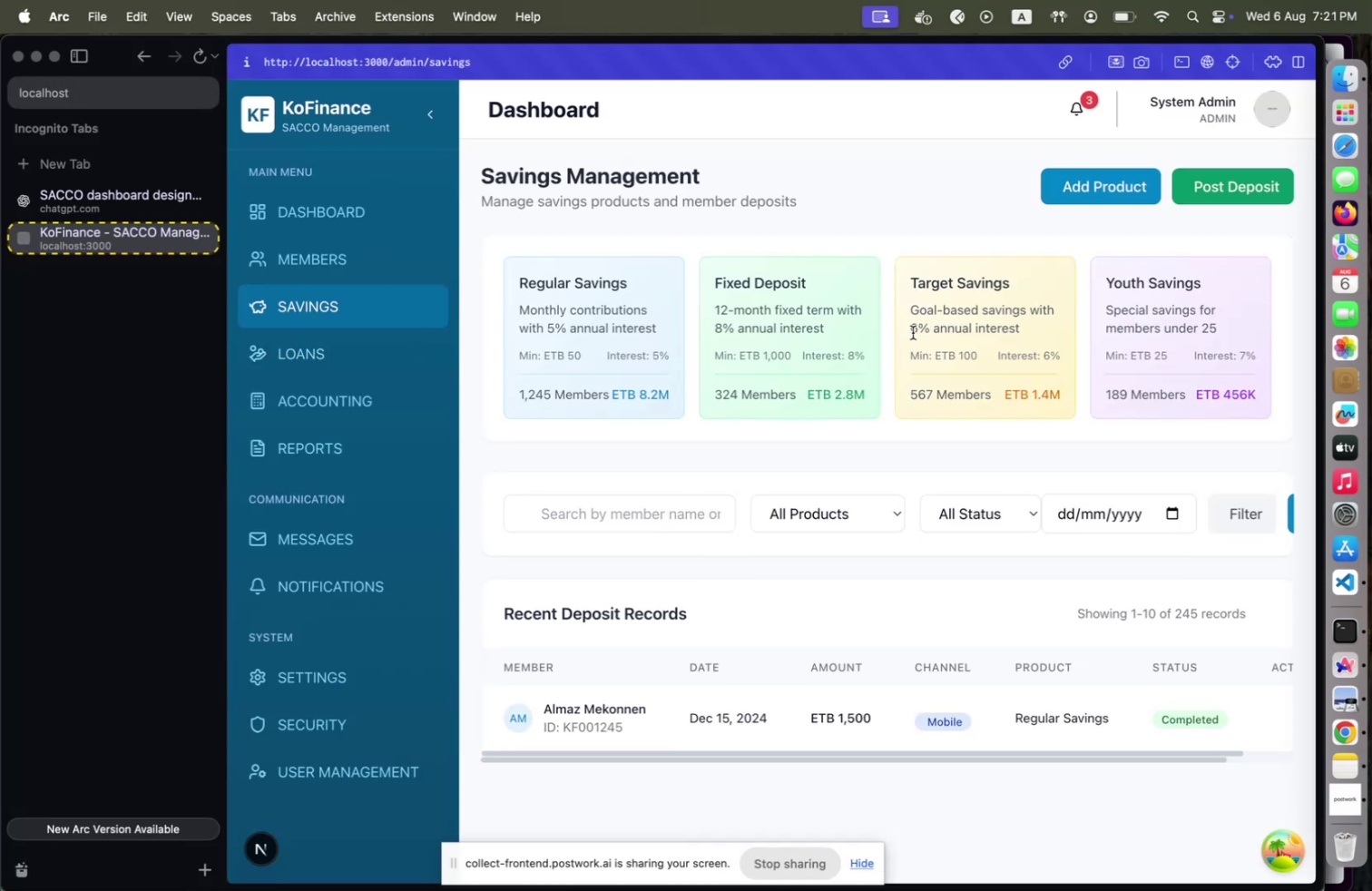 
wait(6.21)
 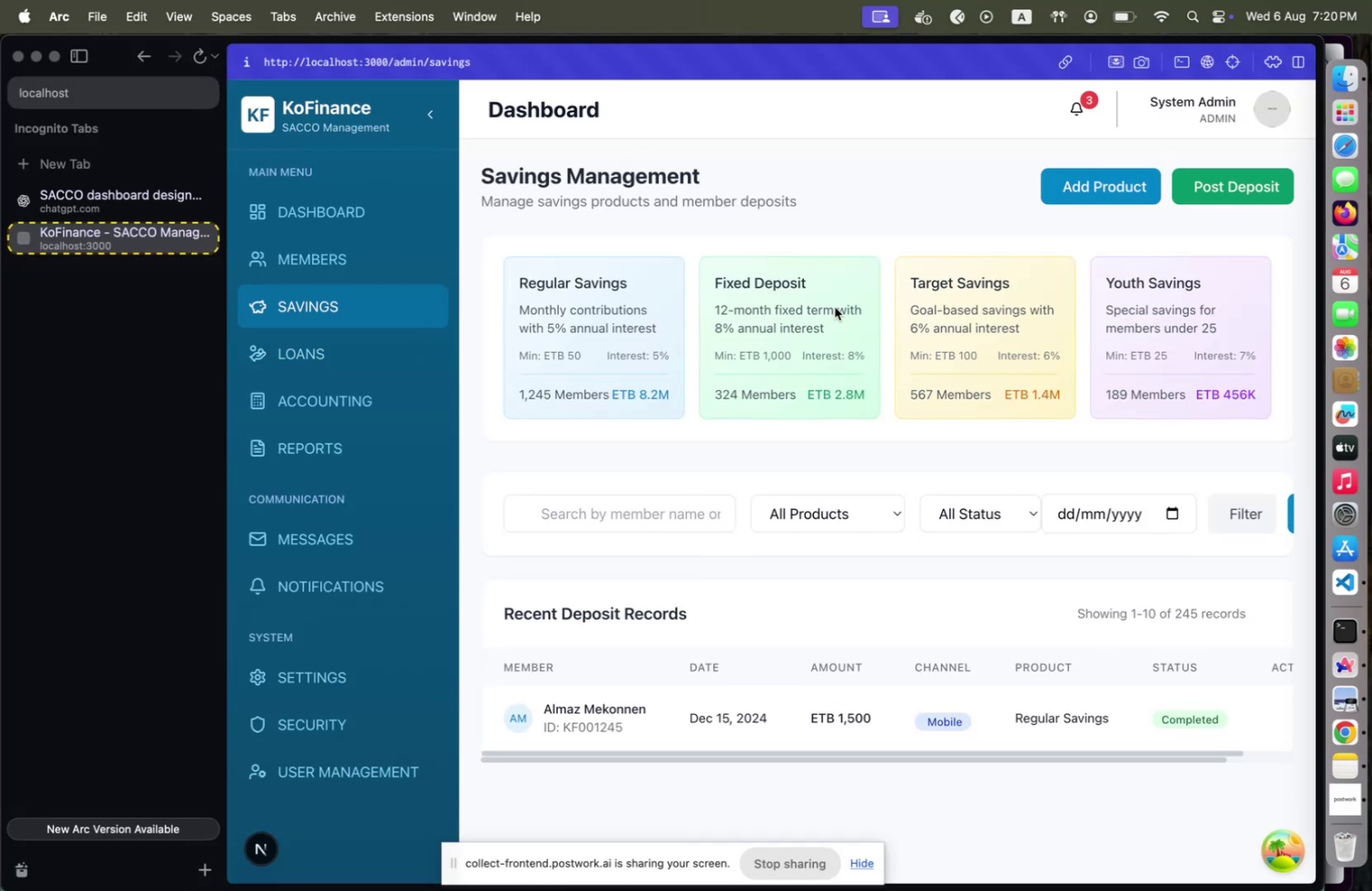 
key(Meta+CommandLeft)
 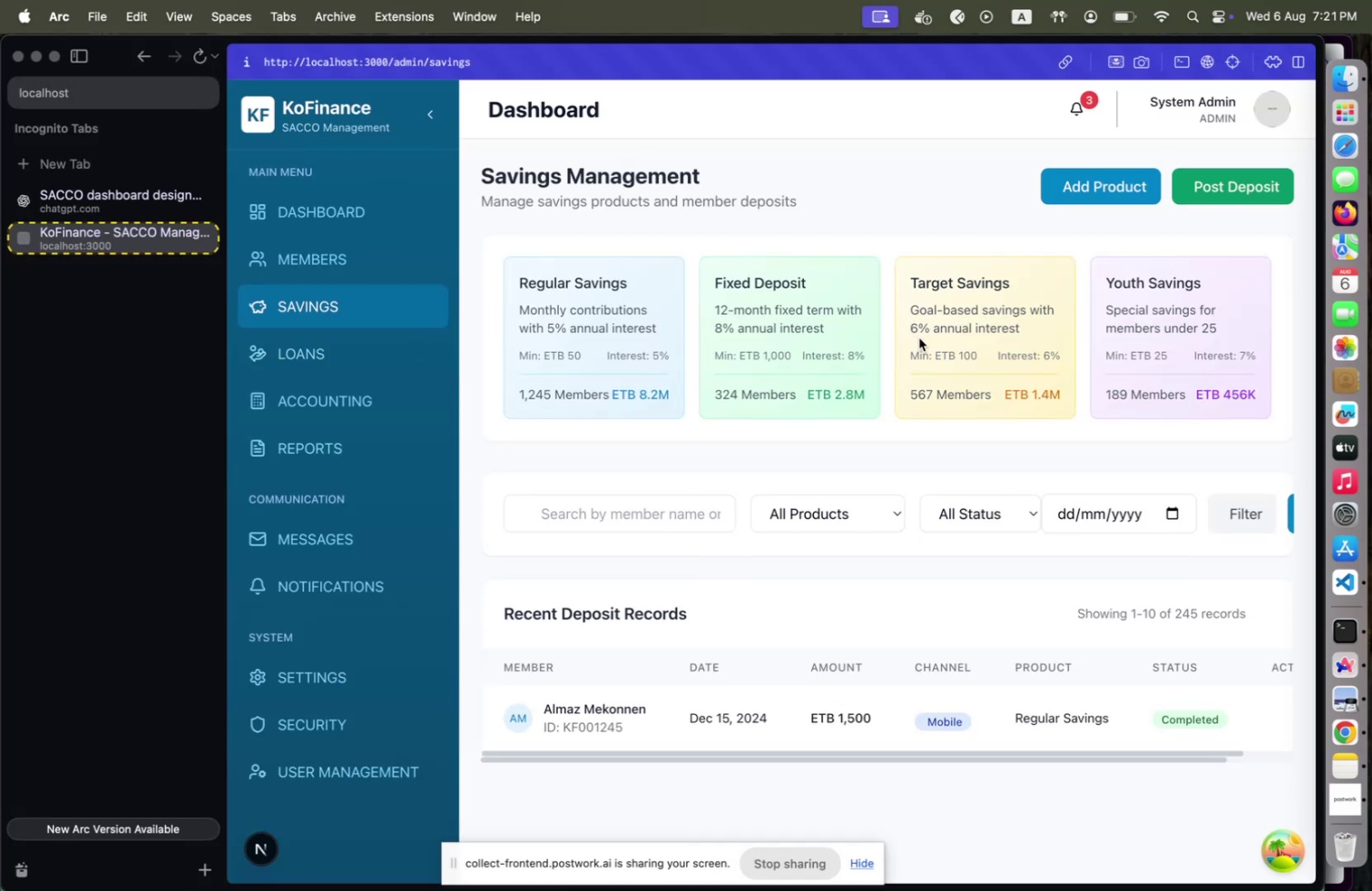 
key(Meta+Tab)
 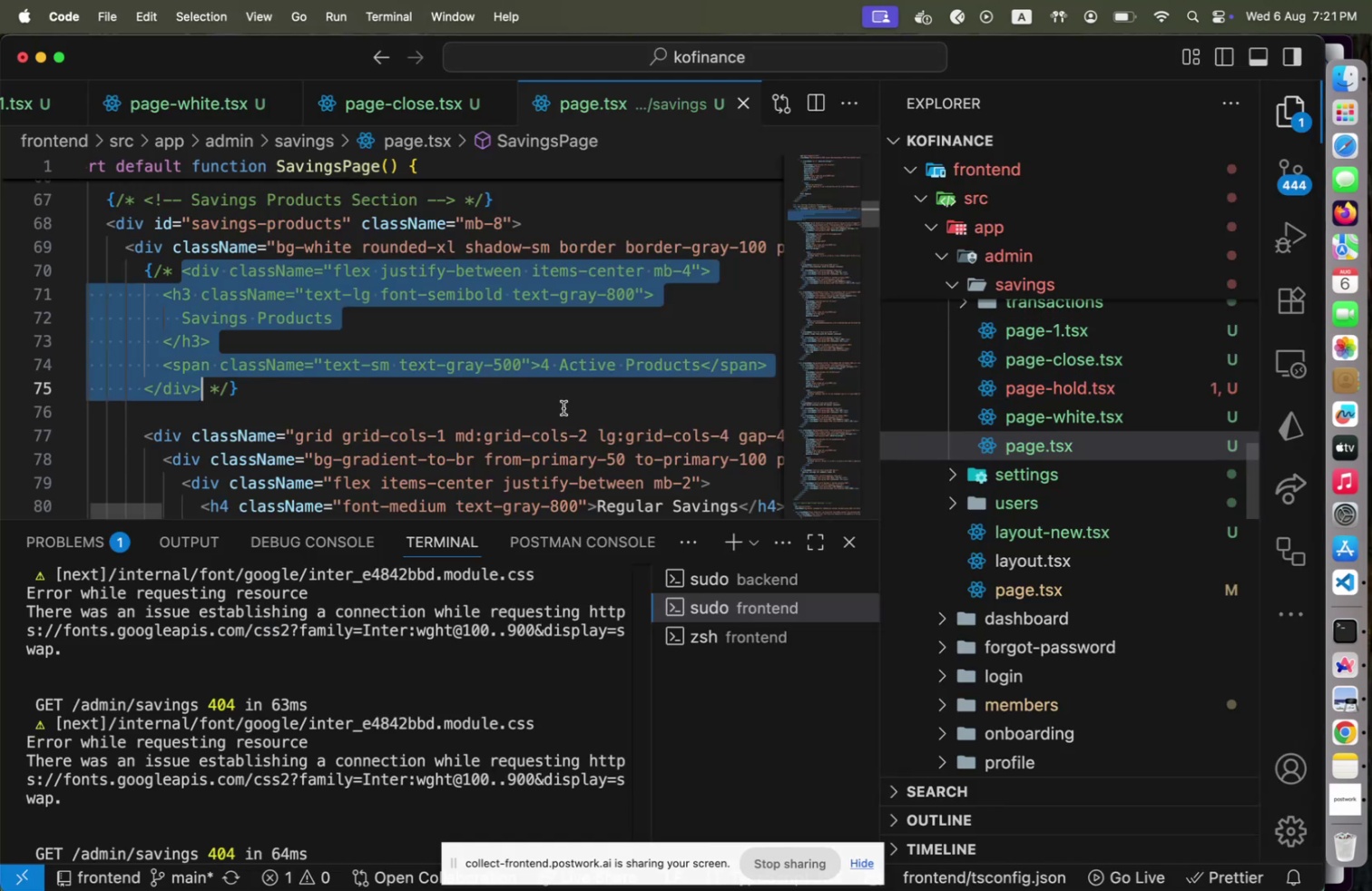 
scroll: coordinate [524, 389], scroll_direction: down, amount: 4.0
 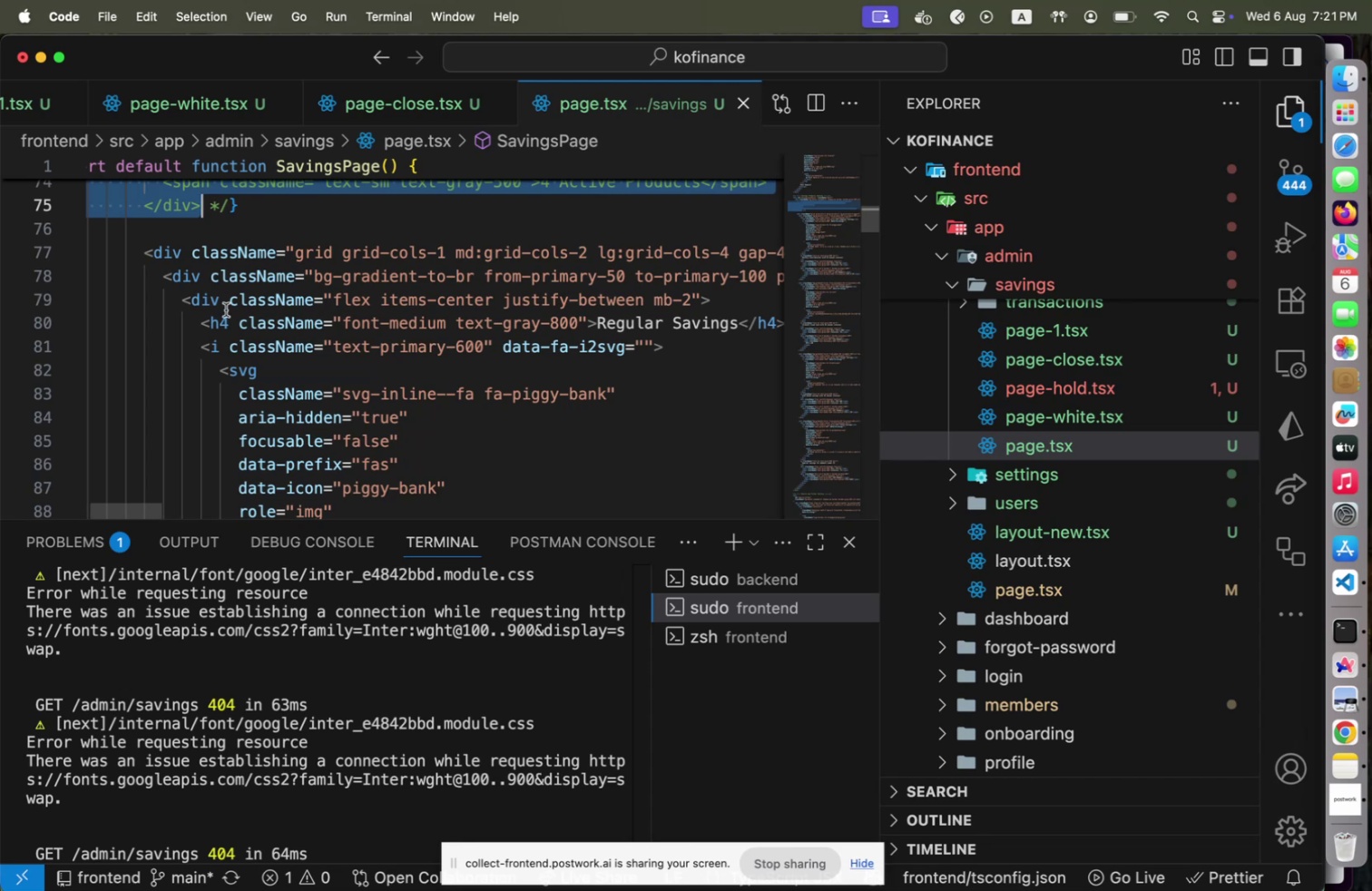 
left_click([74, 273])
 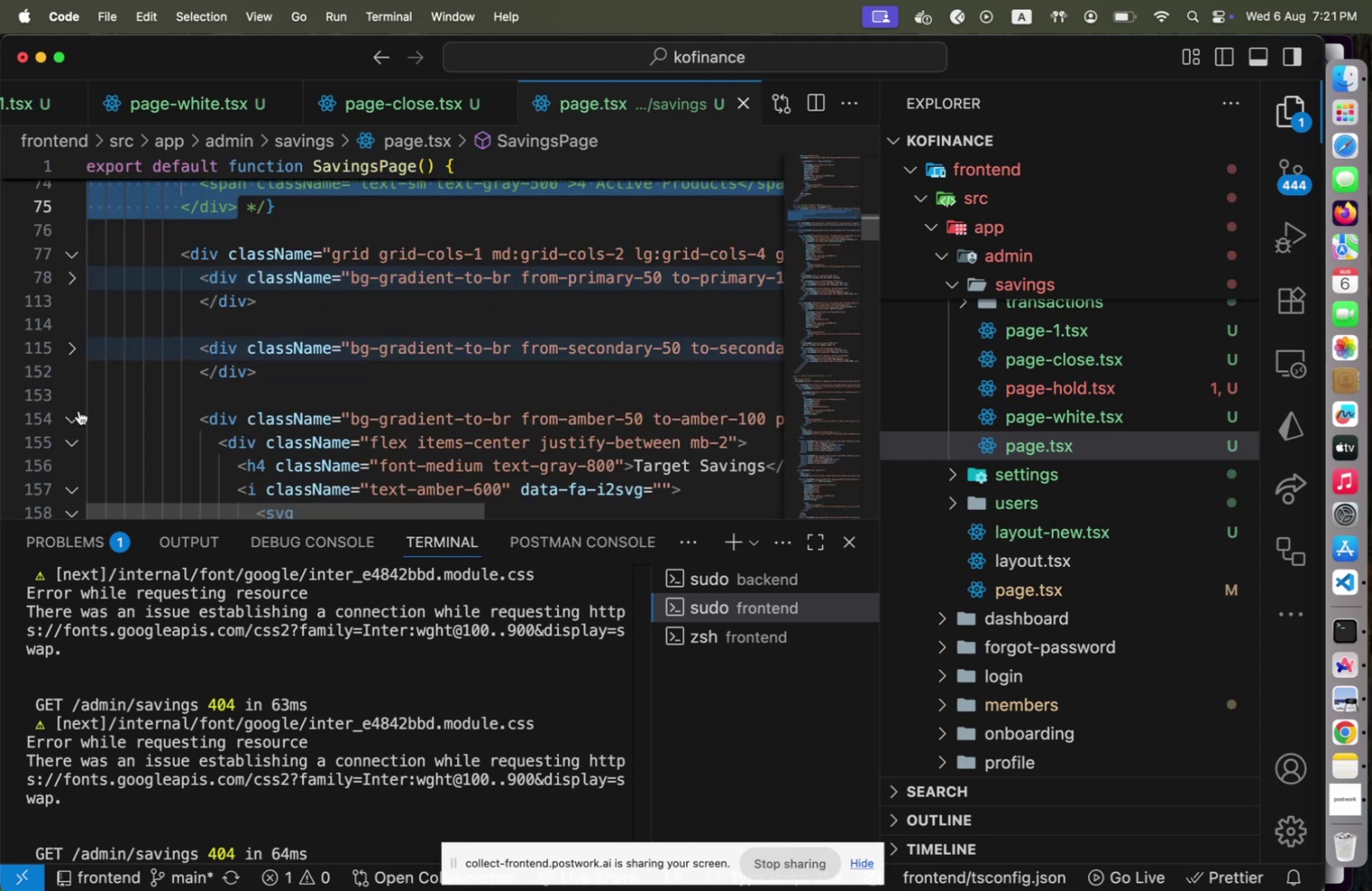 
left_click([69, 412])
 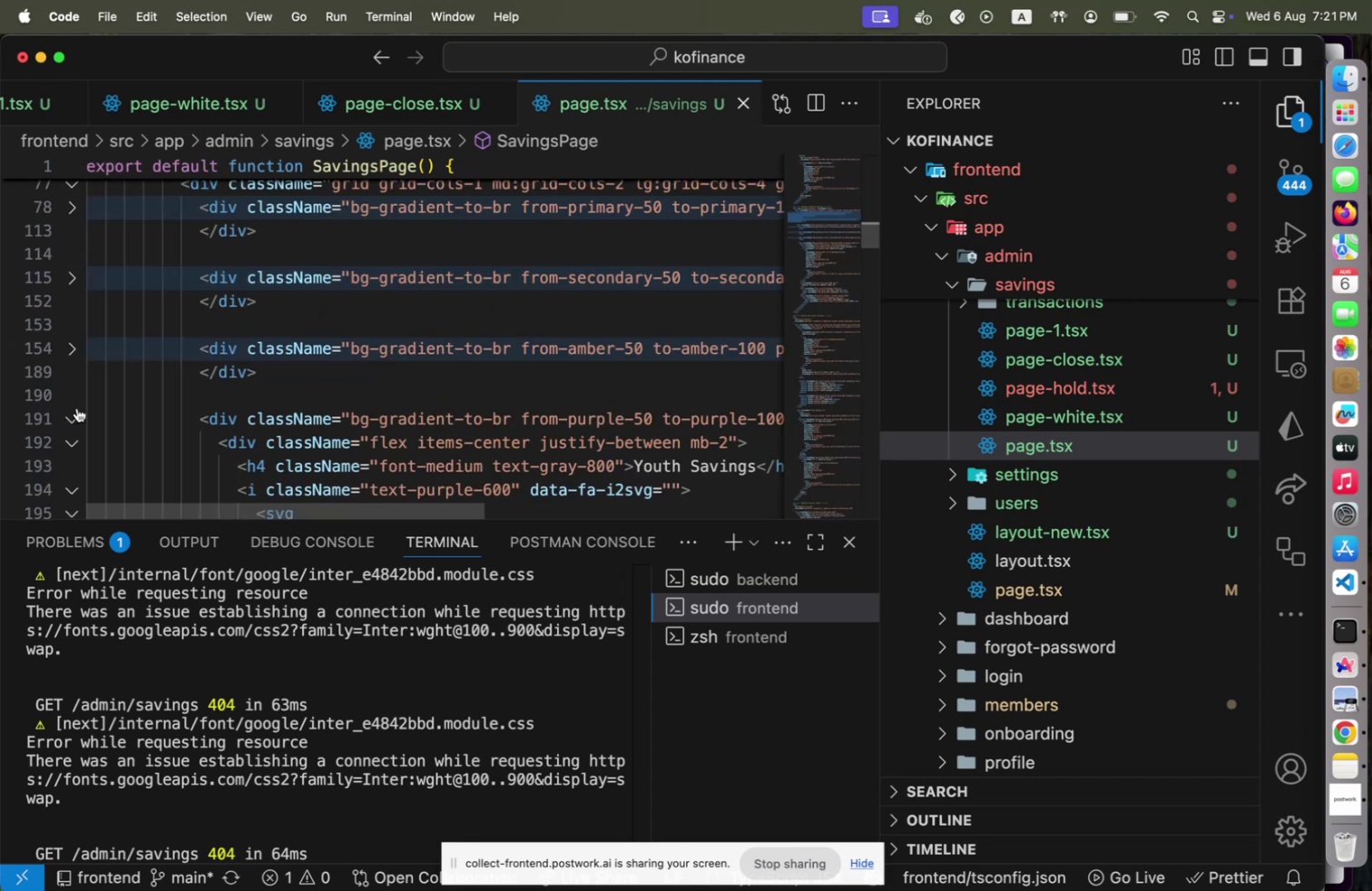 
scroll: coordinate [78, 406], scroll_direction: down, amount: 1.0
 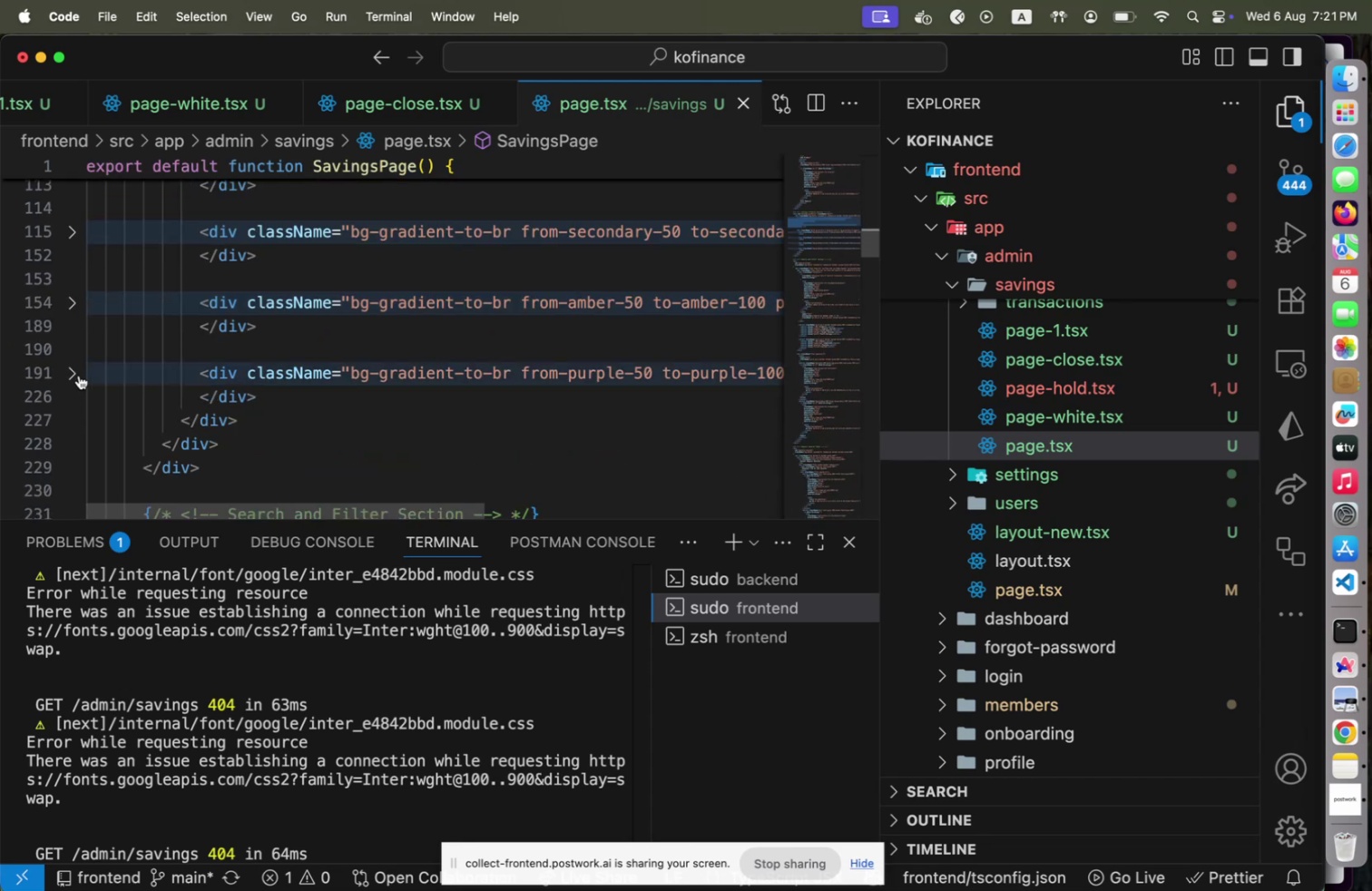 
scroll: coordinate [122, 385], scroll_direction: up, amount: 4.0
 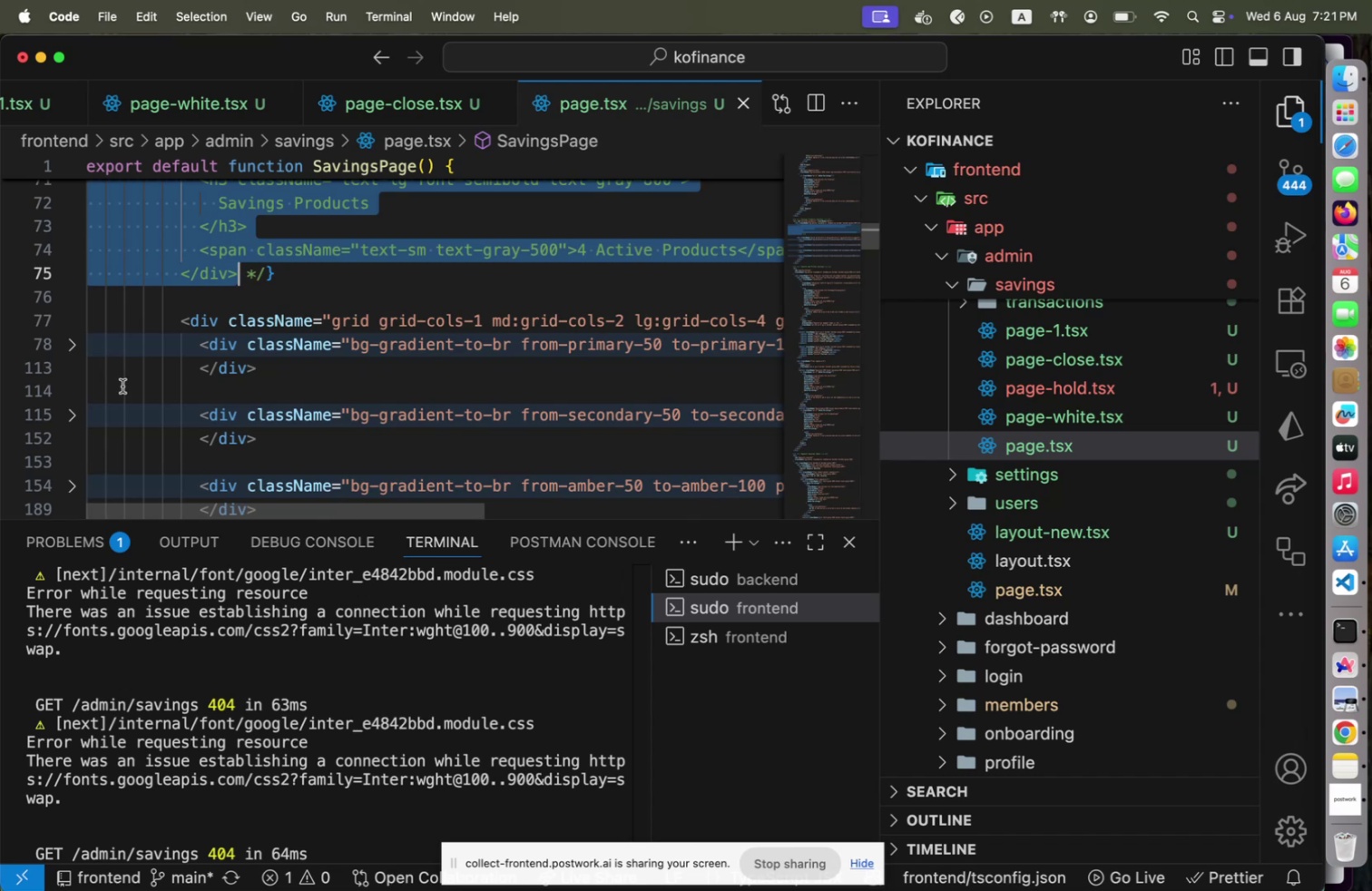 
wait(5.61)
 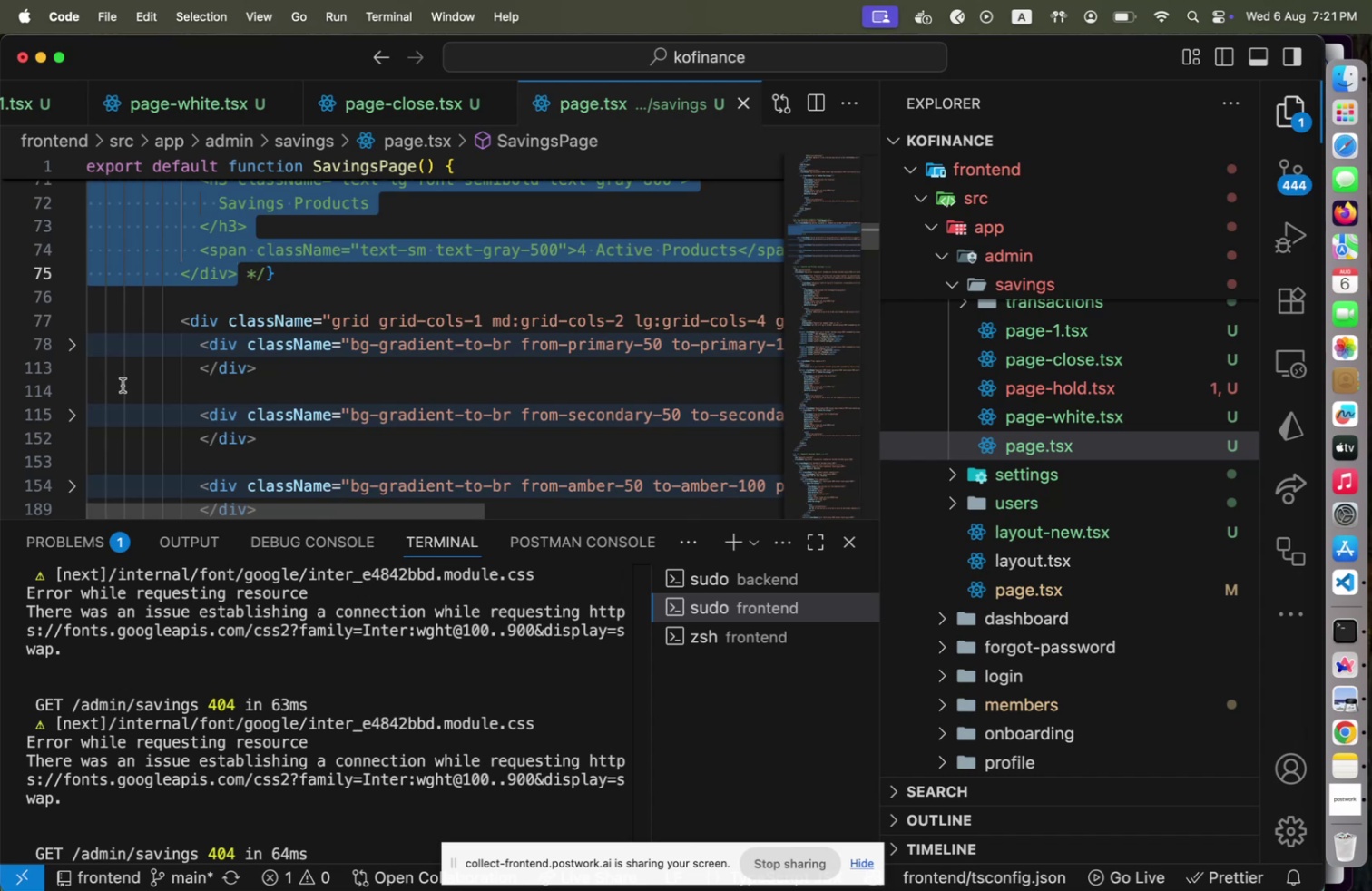 
left_click([303, 318])
 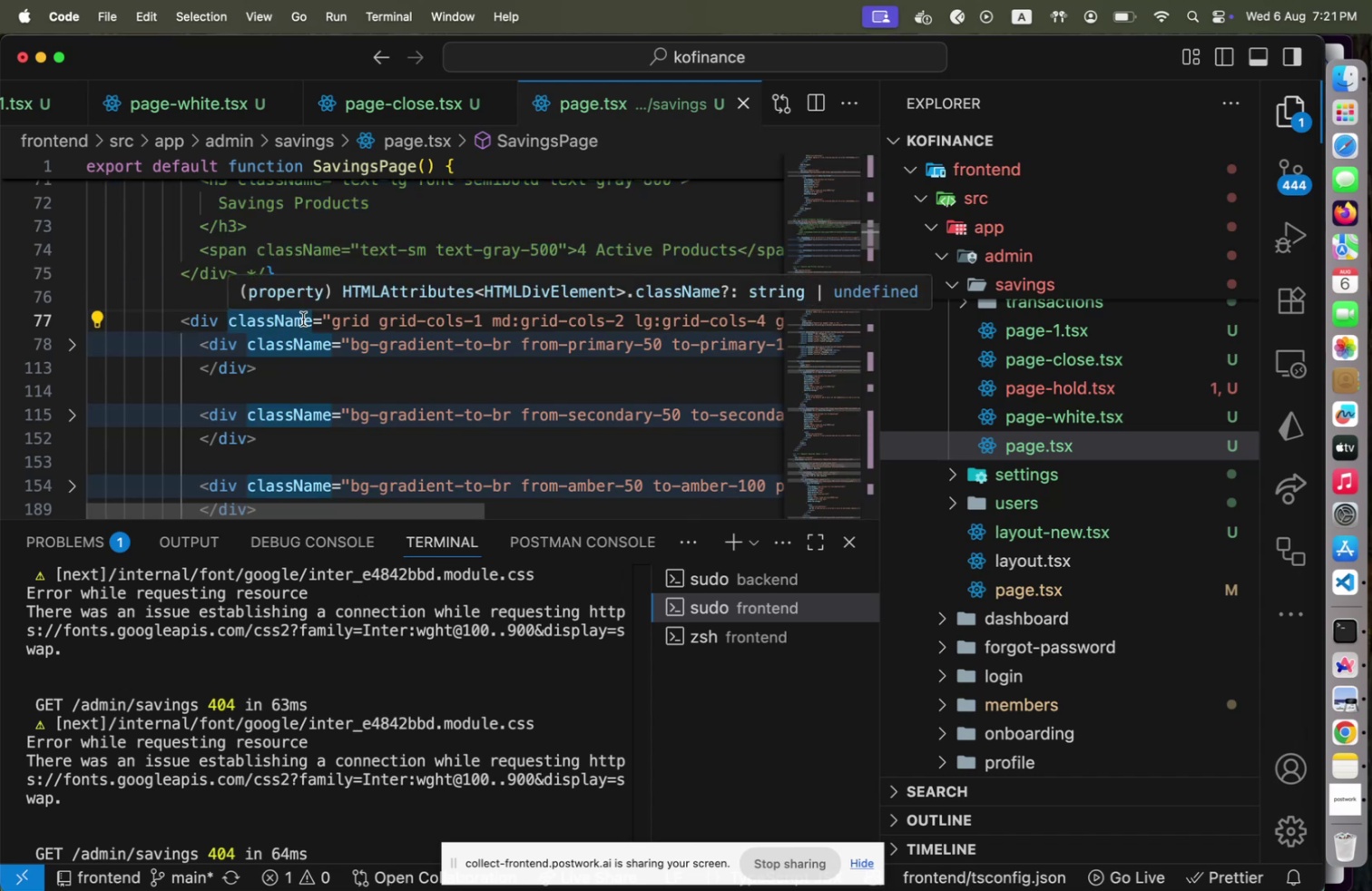 
key(End)
 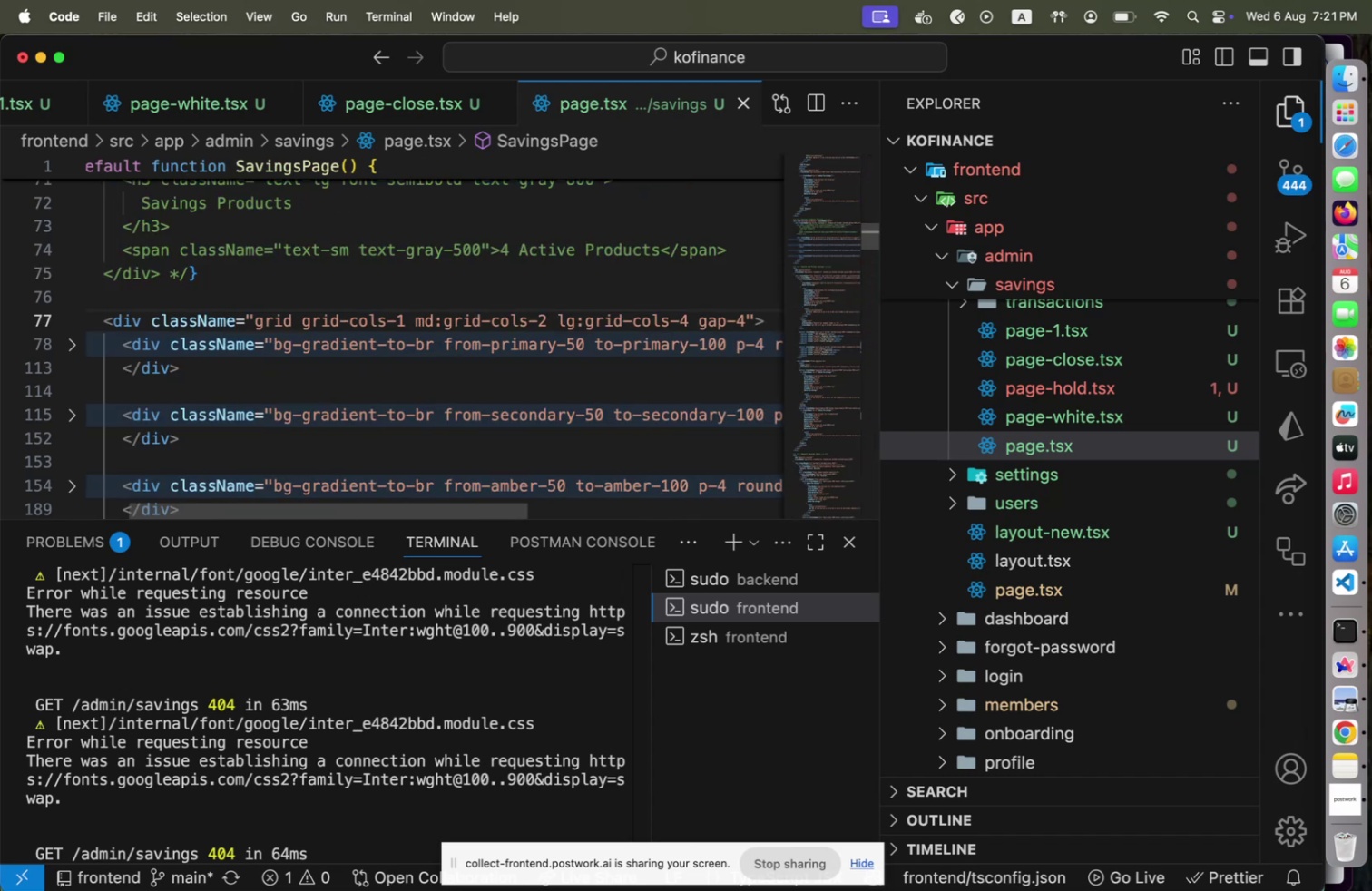 
key(Enter)
 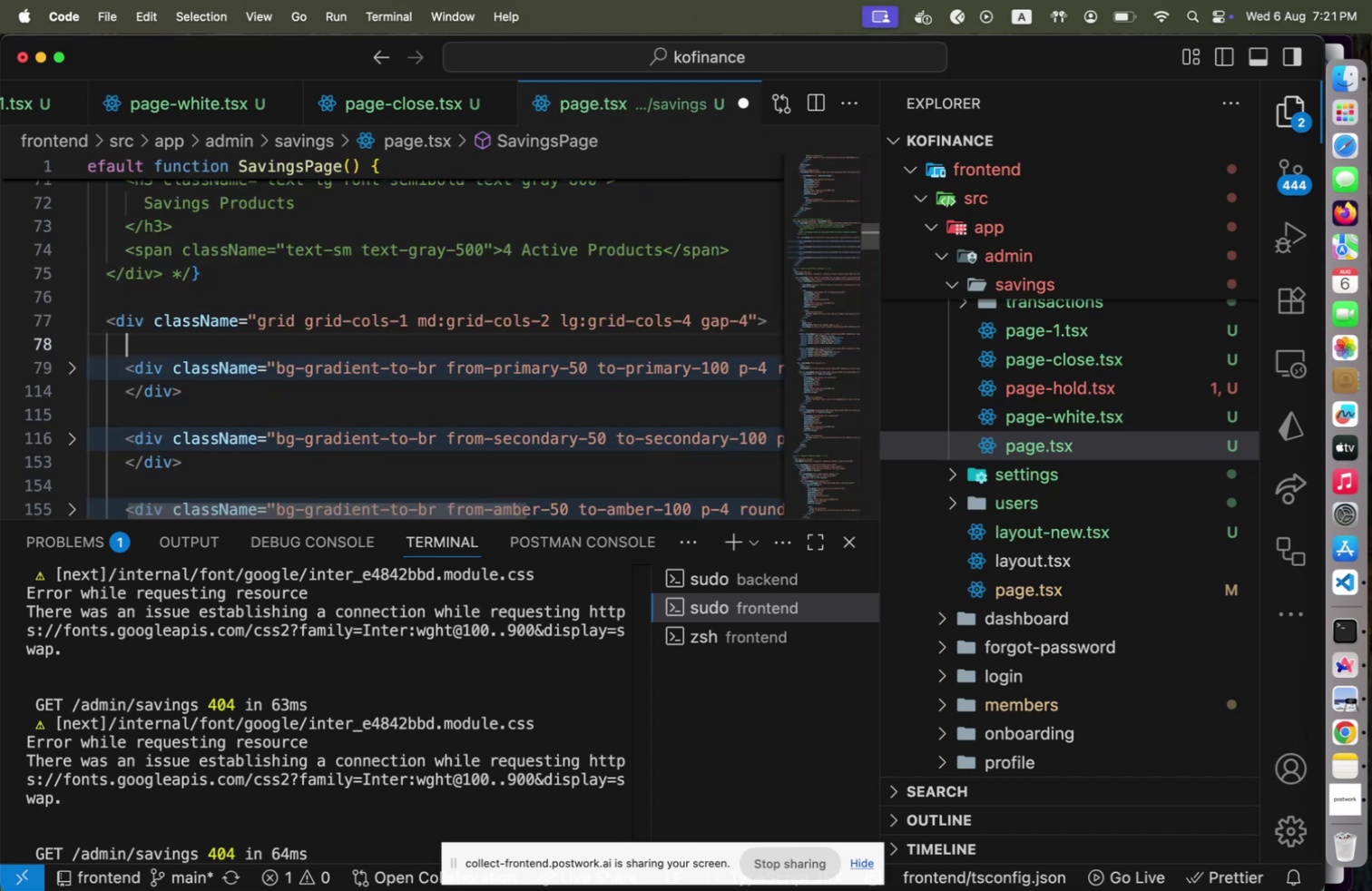 
hold_key(key=ShiftLeft, duration=0.46)
 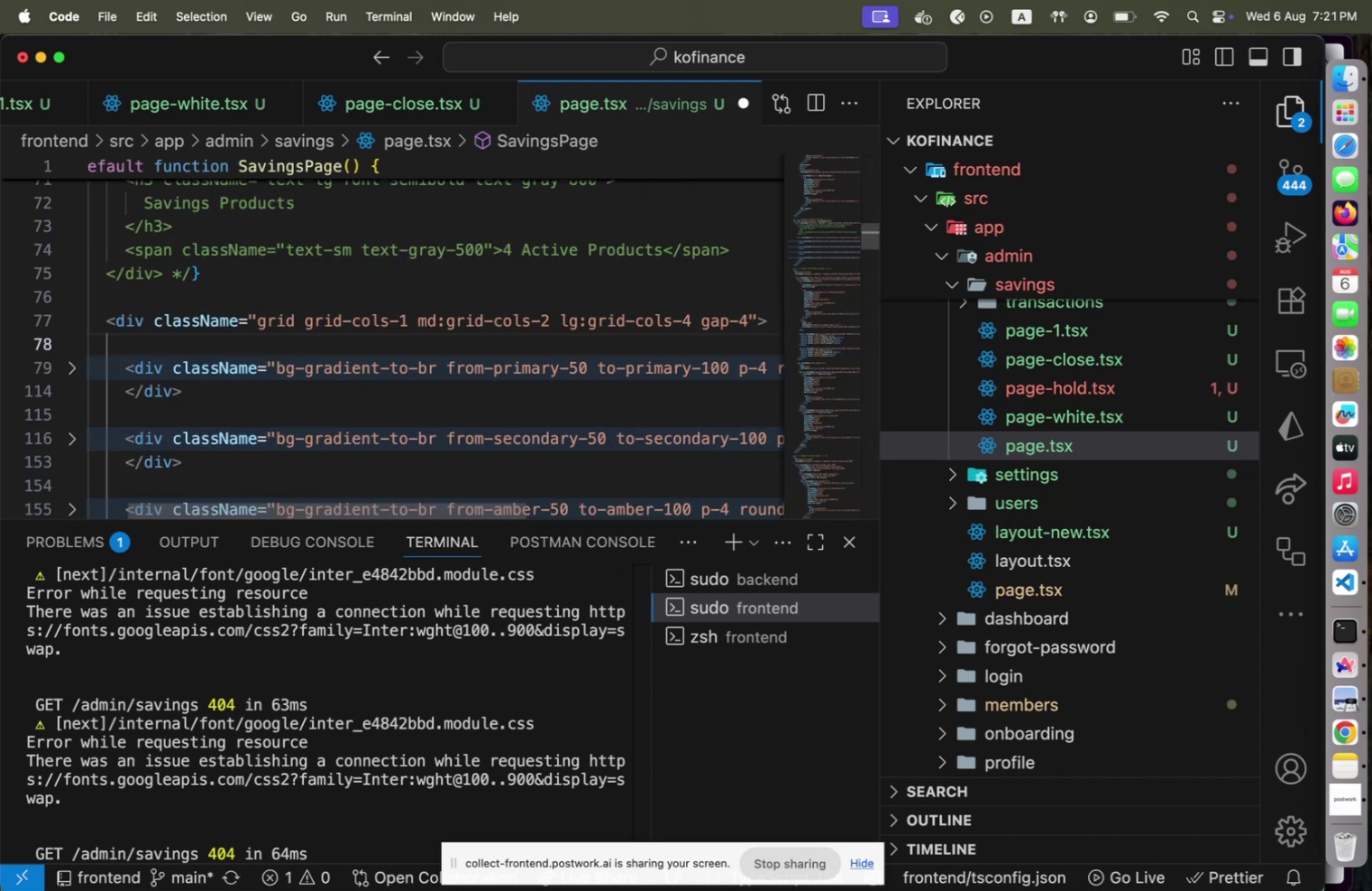 
key(Shift+BracketLeft)
 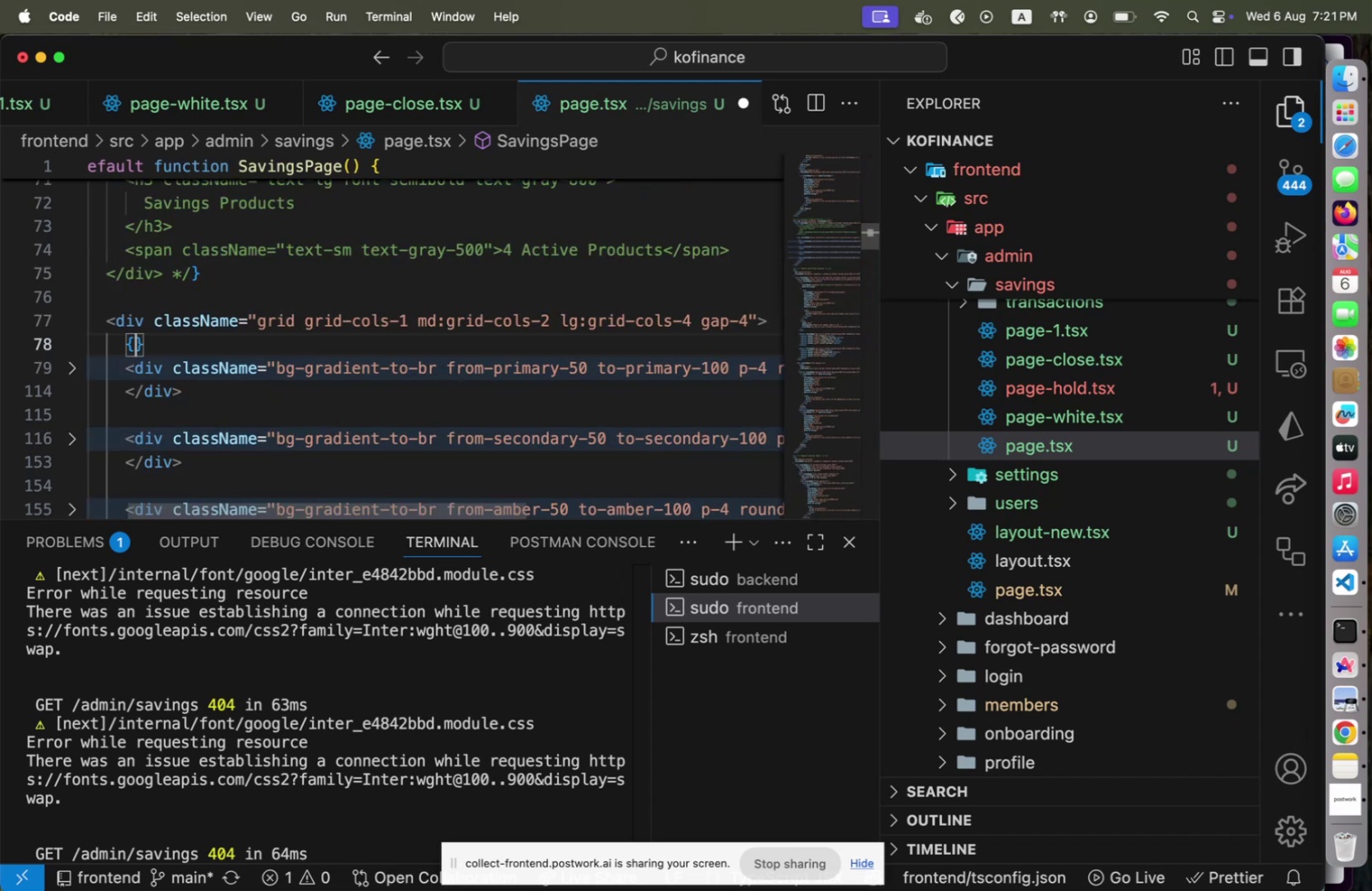 
key(Enter)
 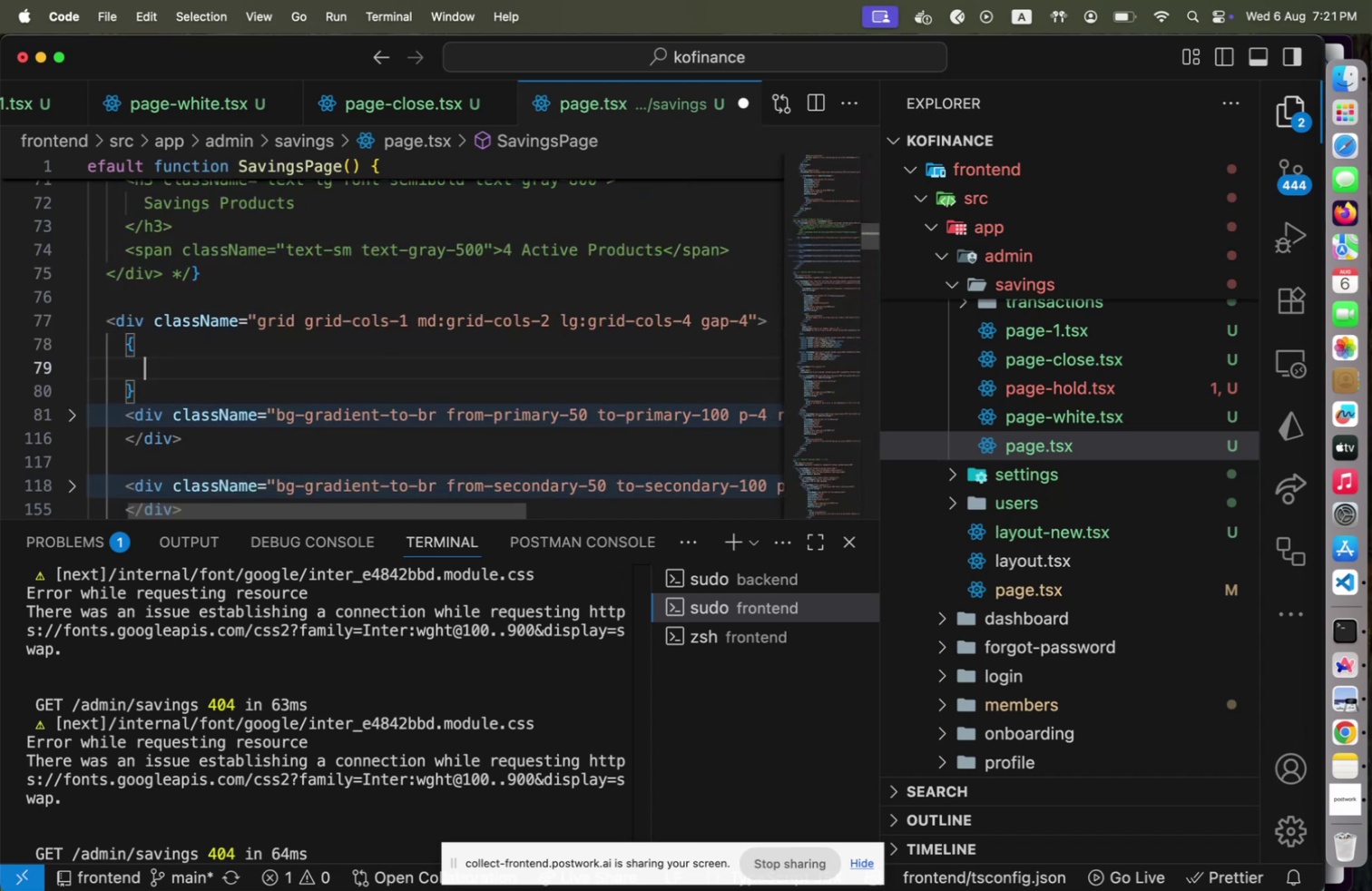 
key(BracketLeft)
 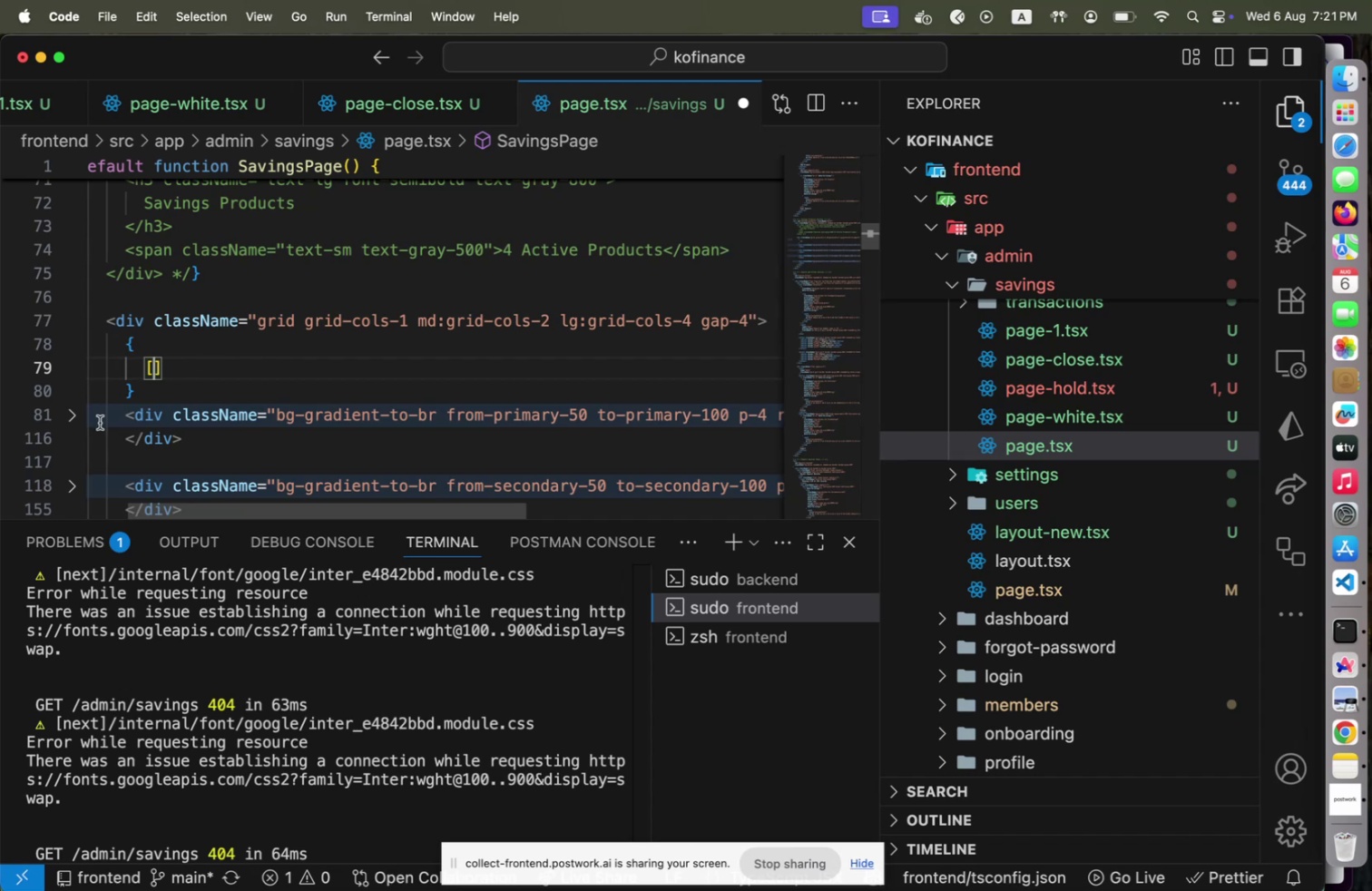 
left_click([80, 416])
 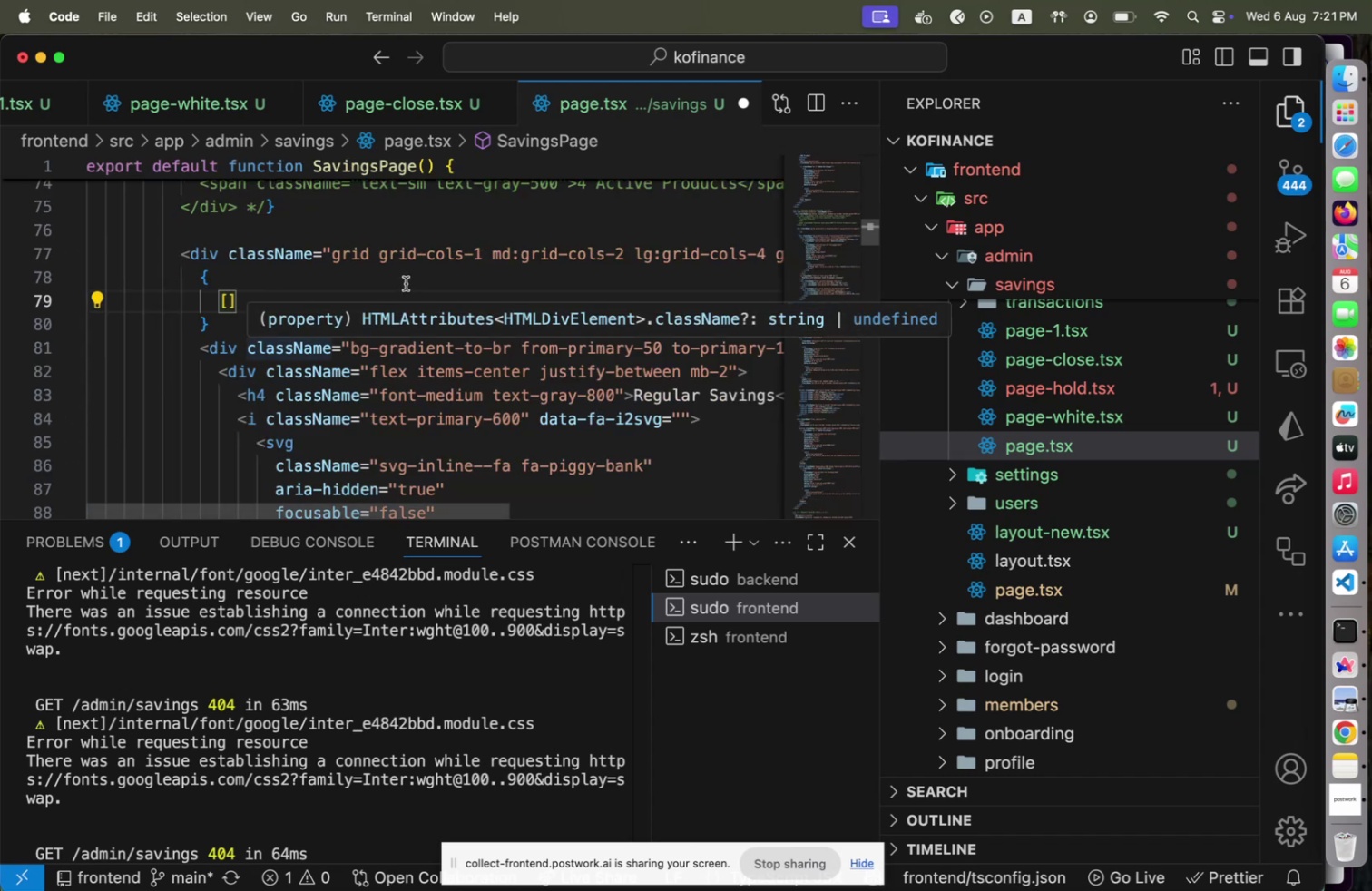 
left_click([285, 291])
 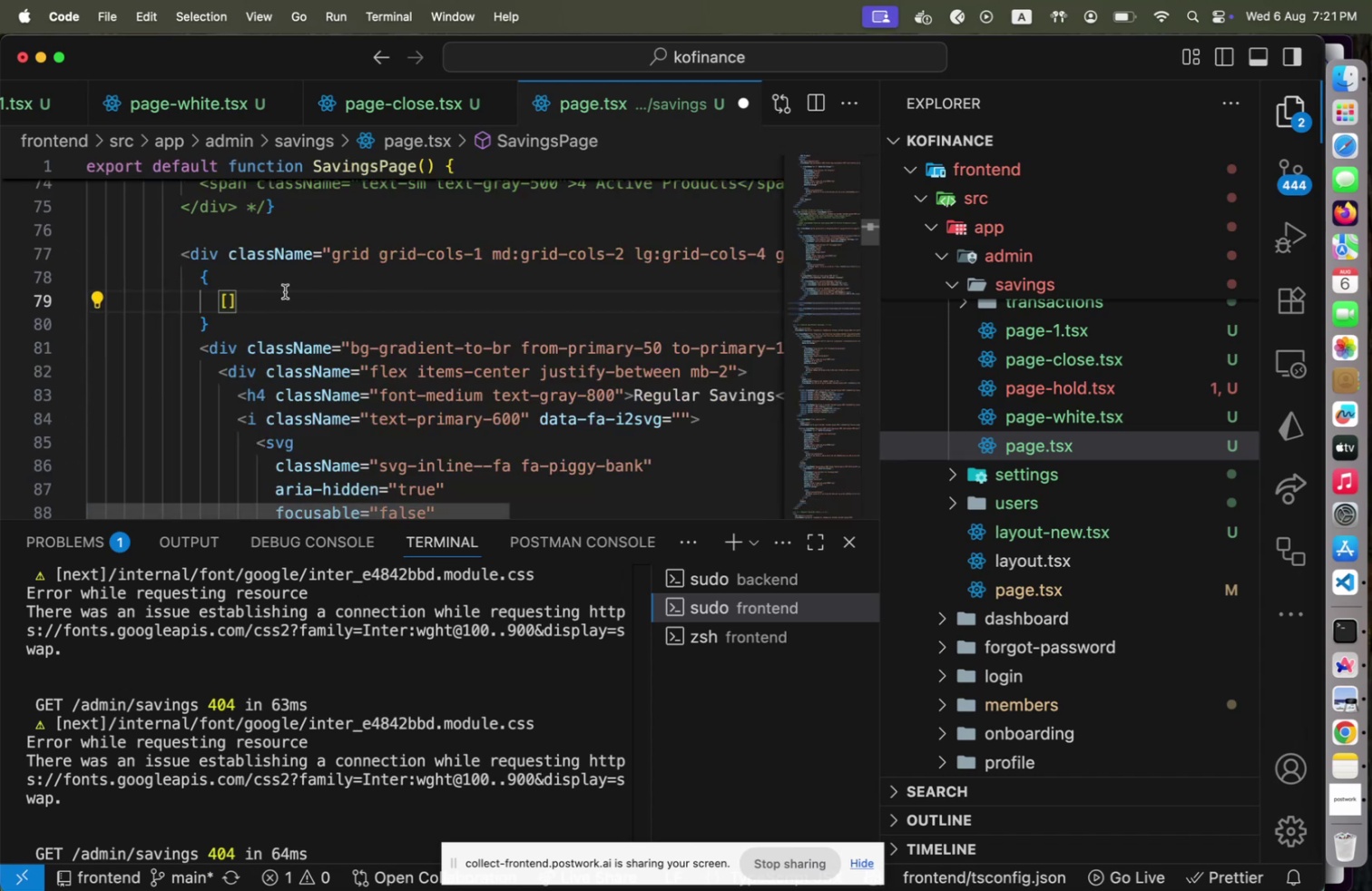 
key(ArrowLeft)
 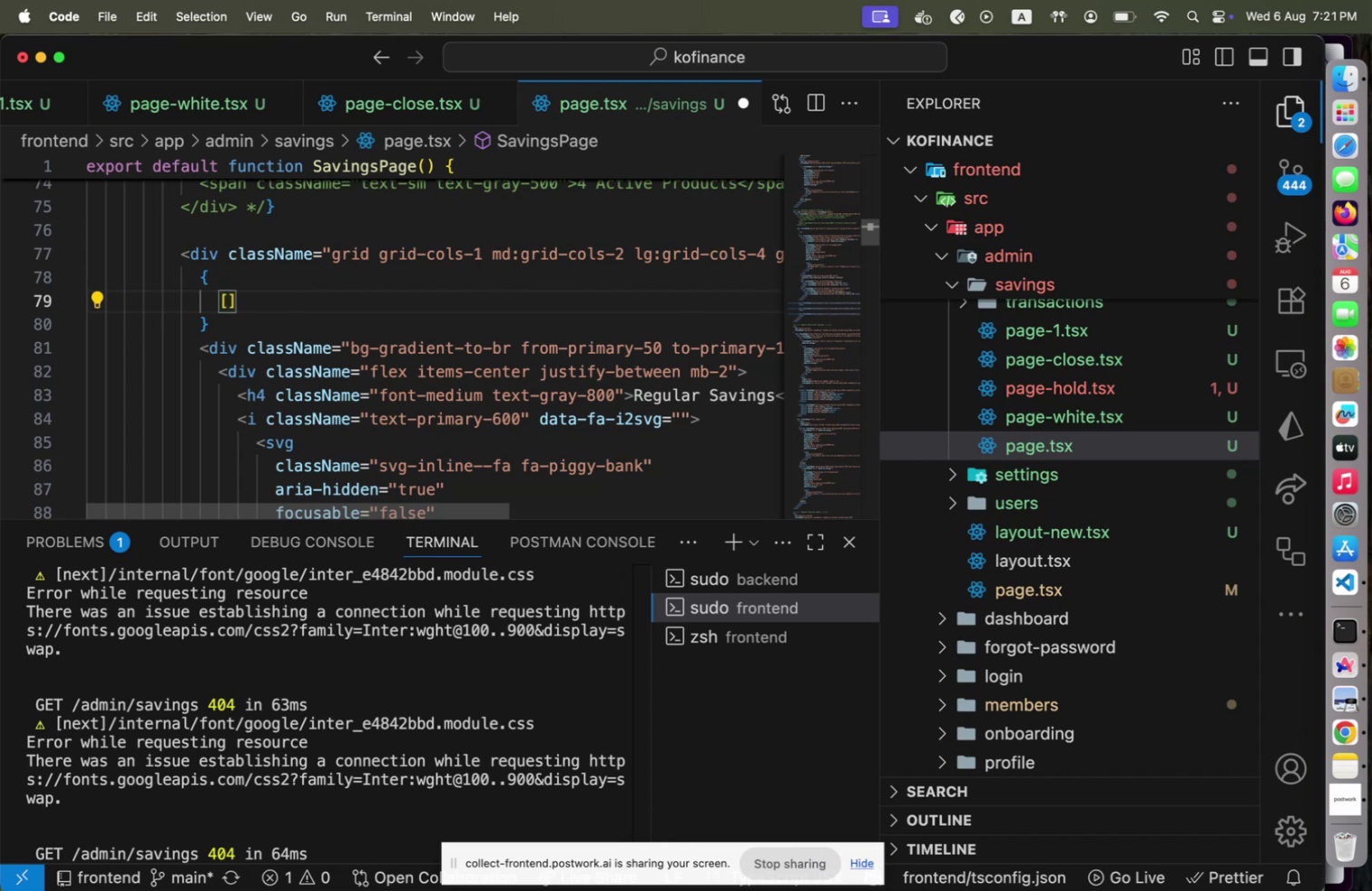 
wait(9.52)
 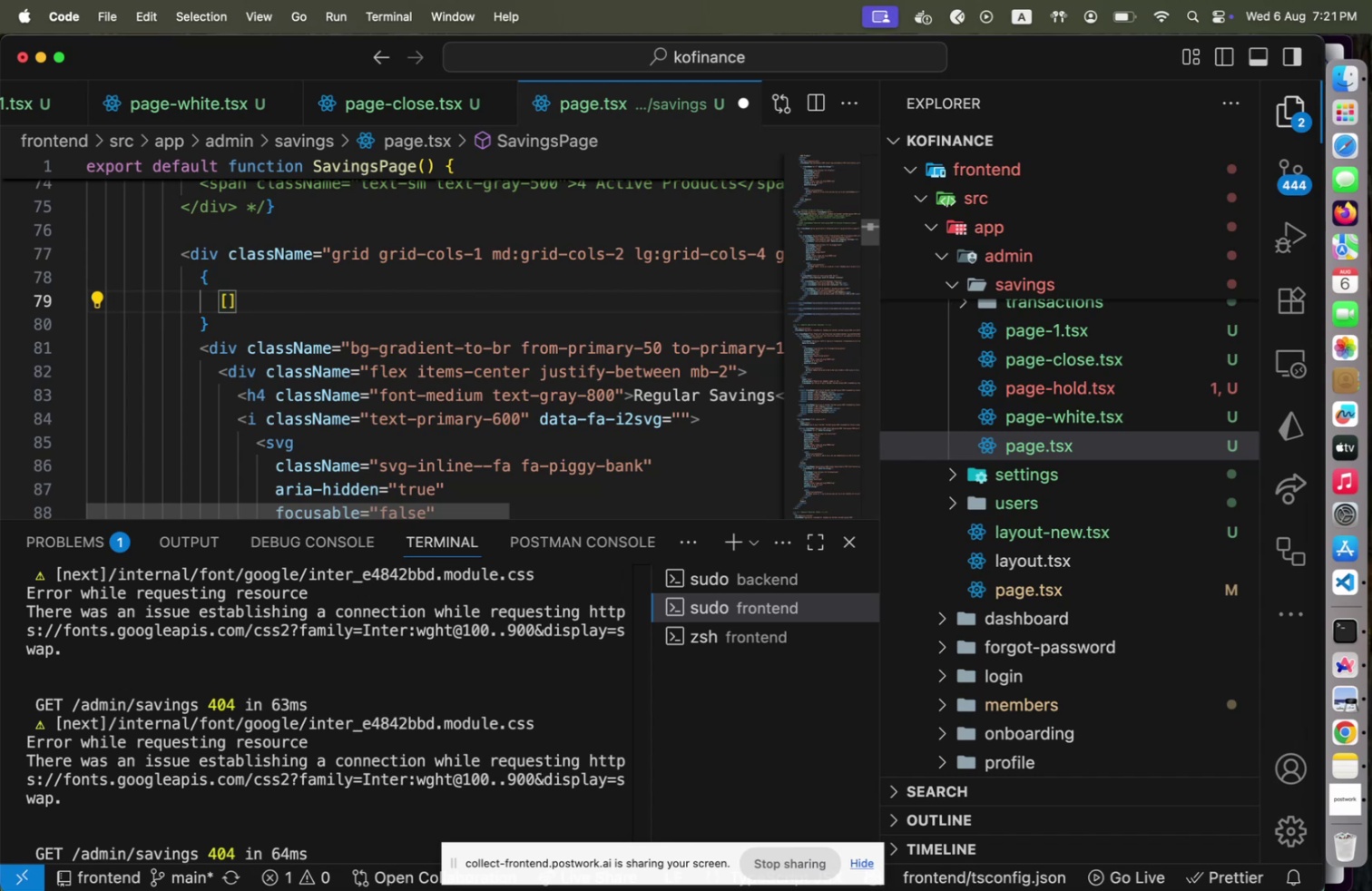 
type({id: 1, name: 'Regular)
 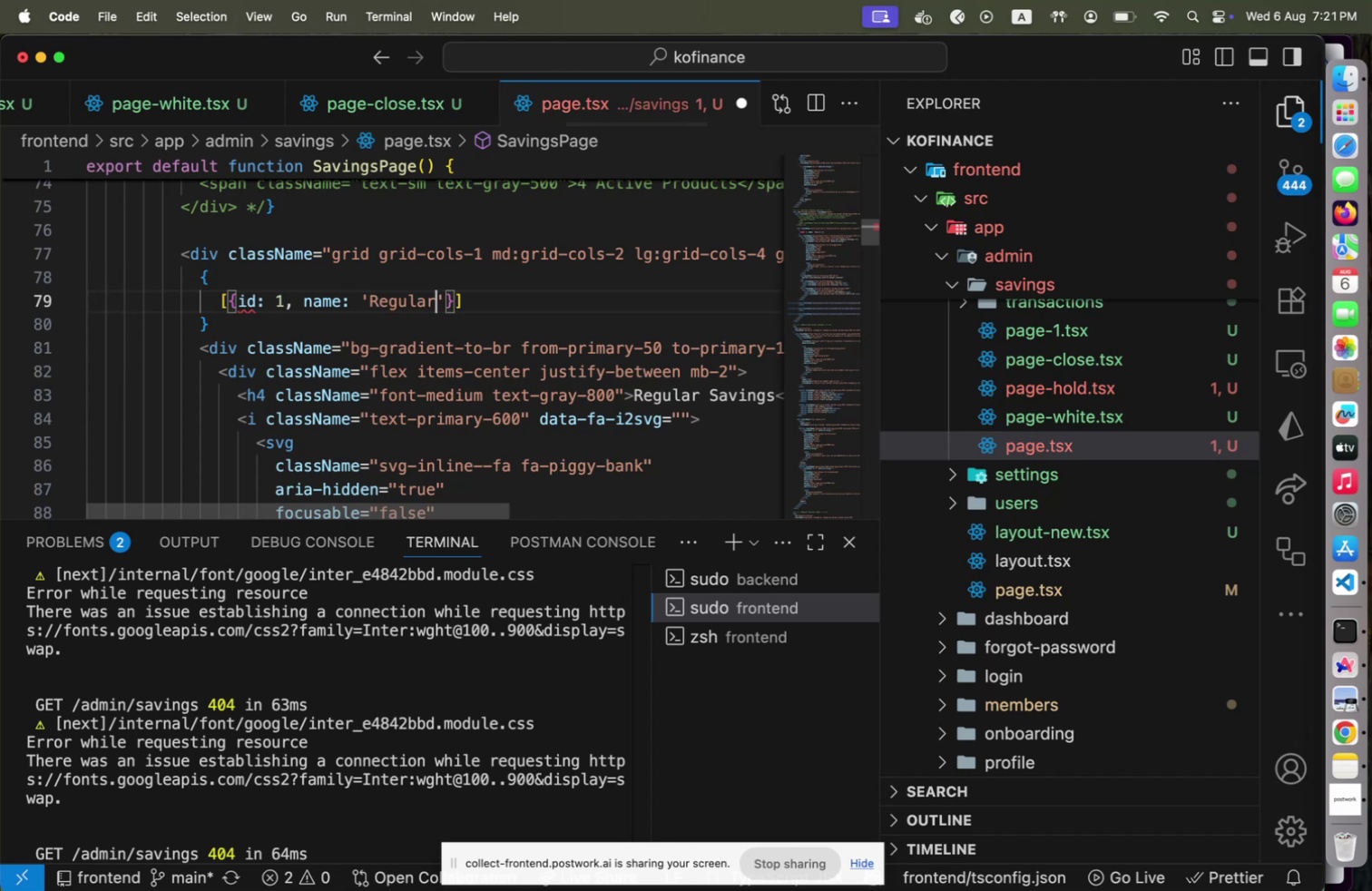 
key(ArrowRight)
 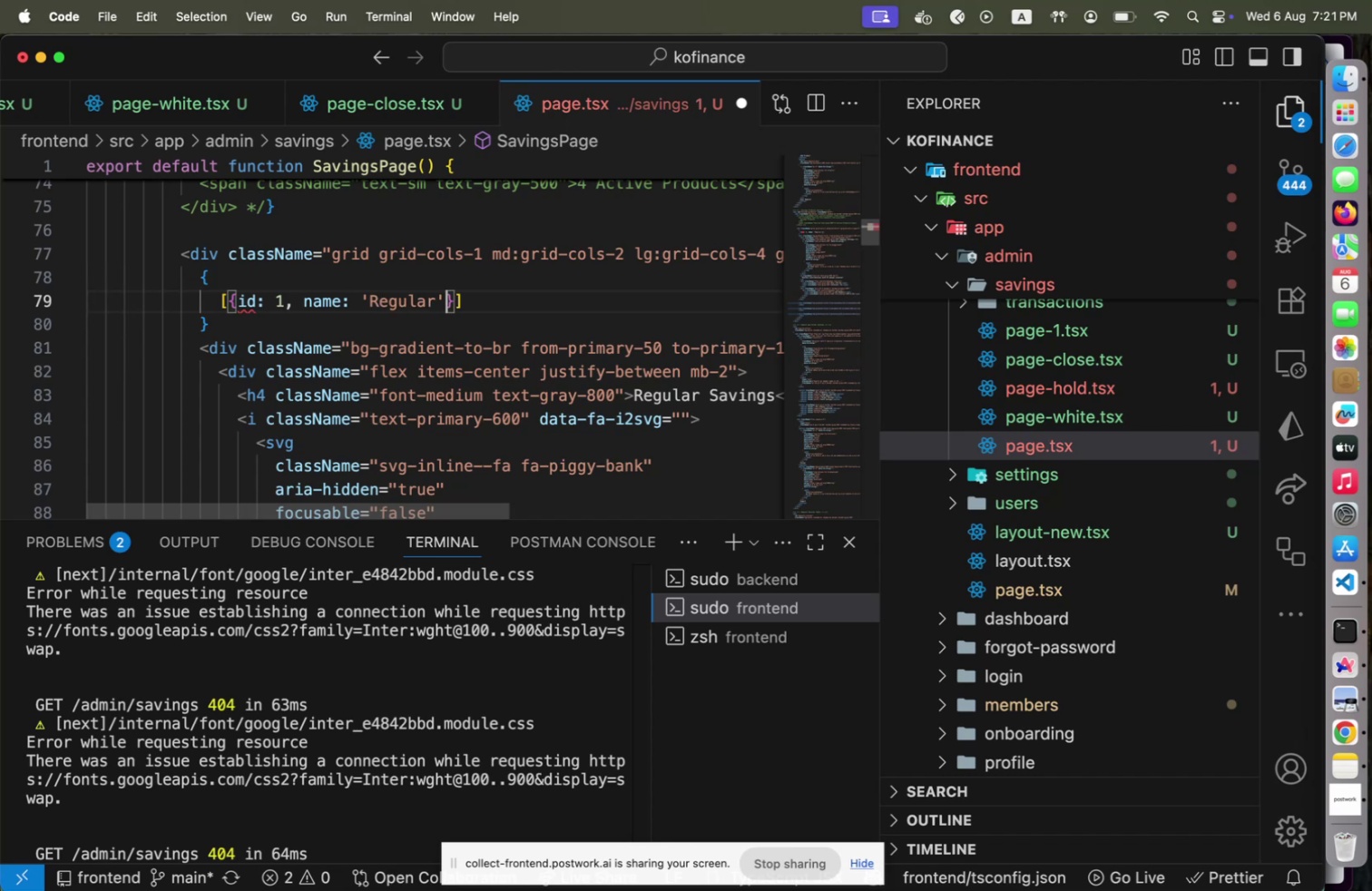 
key(ArrowLeft)
 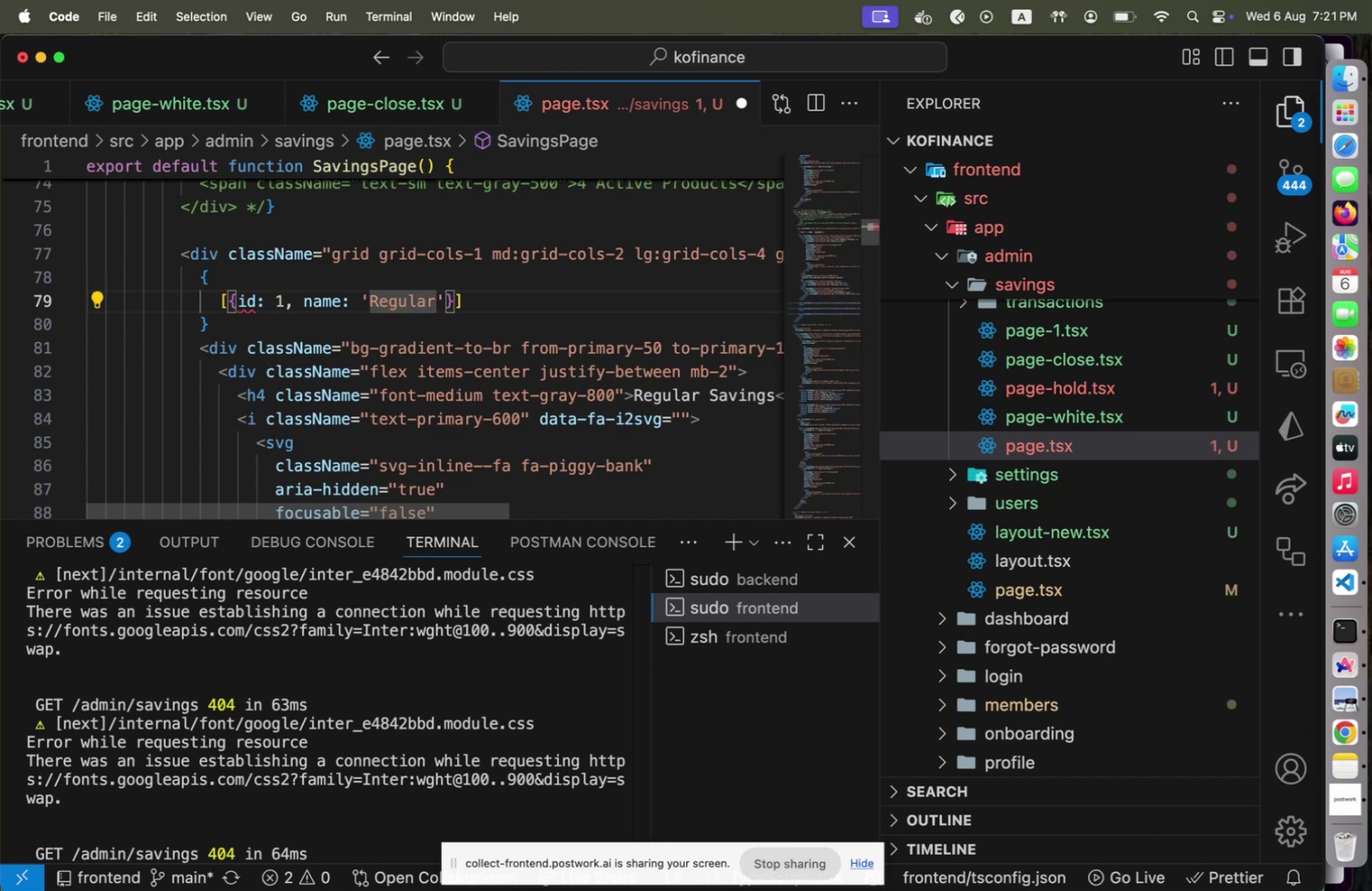 
type( Savings)
 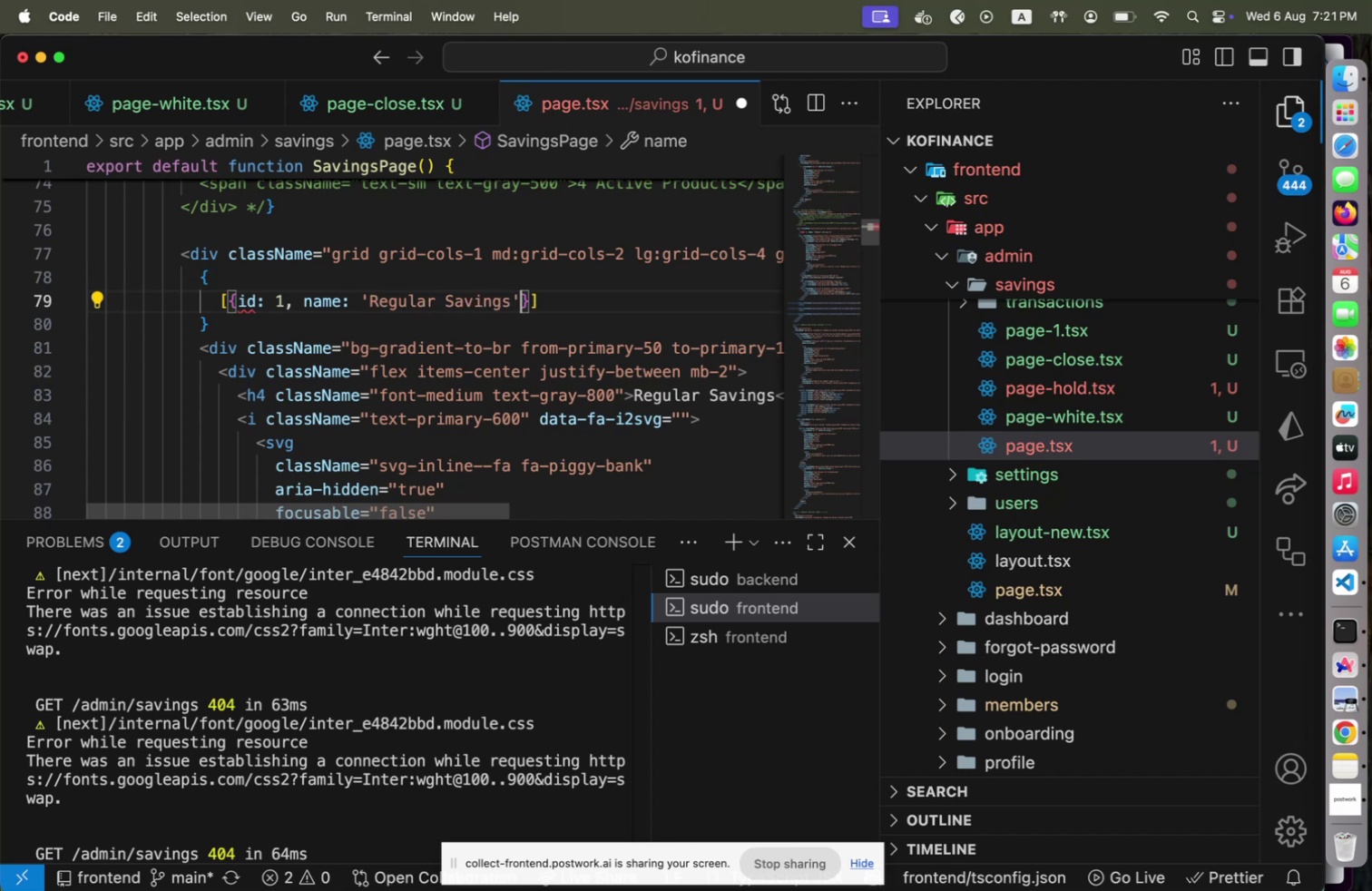 
 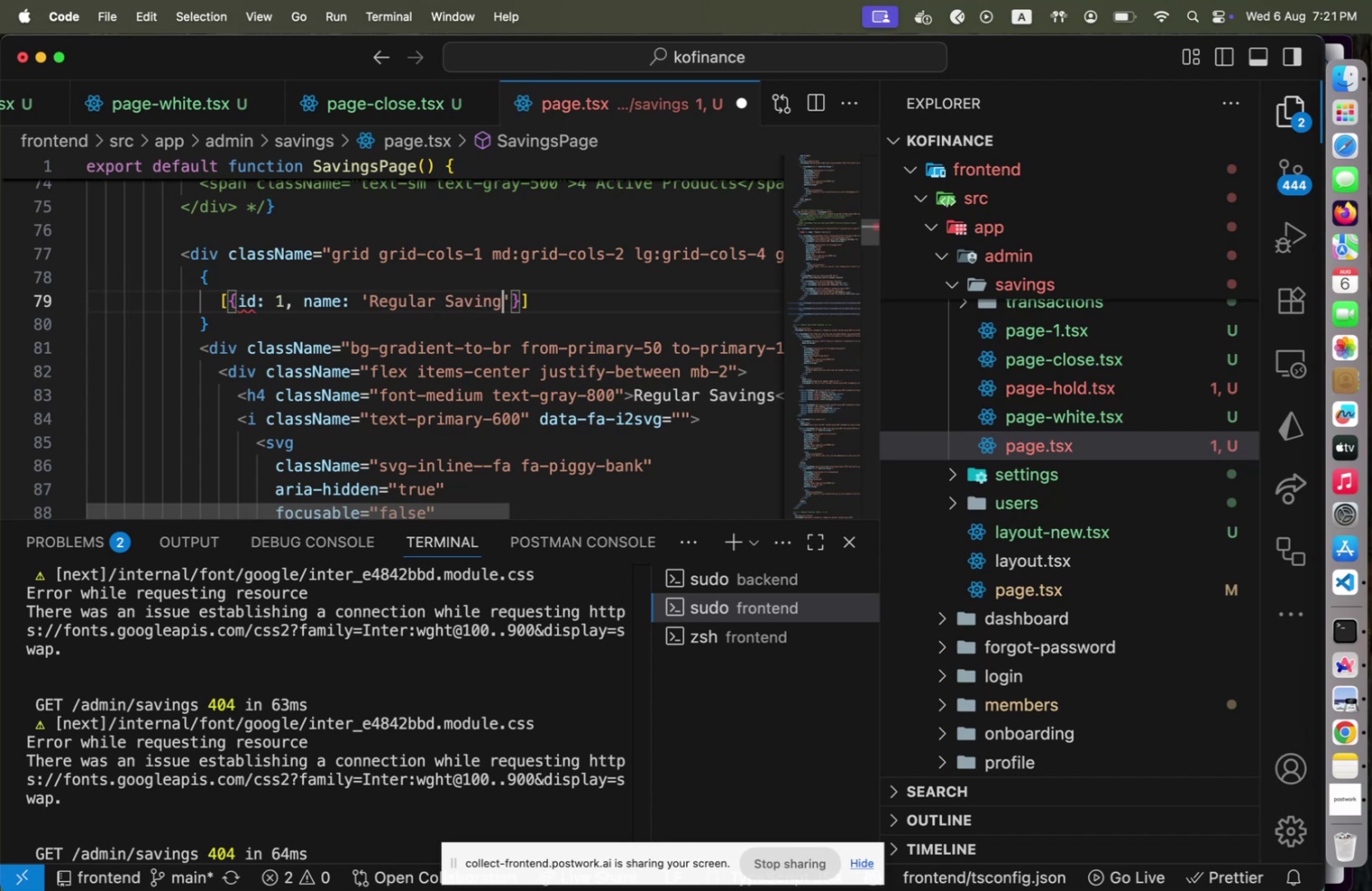 
key(ArrowRight)
 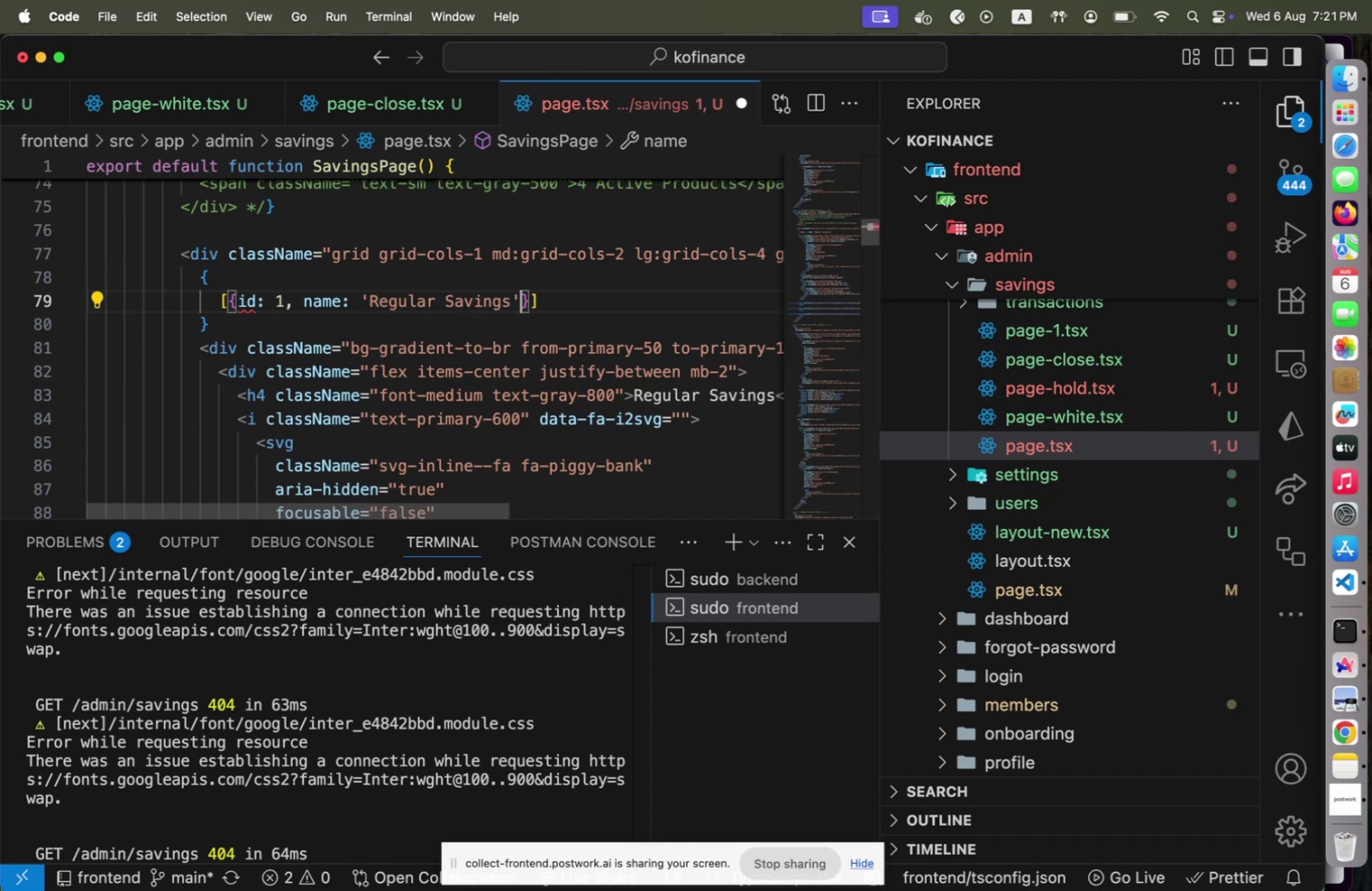 
key(Comma)
 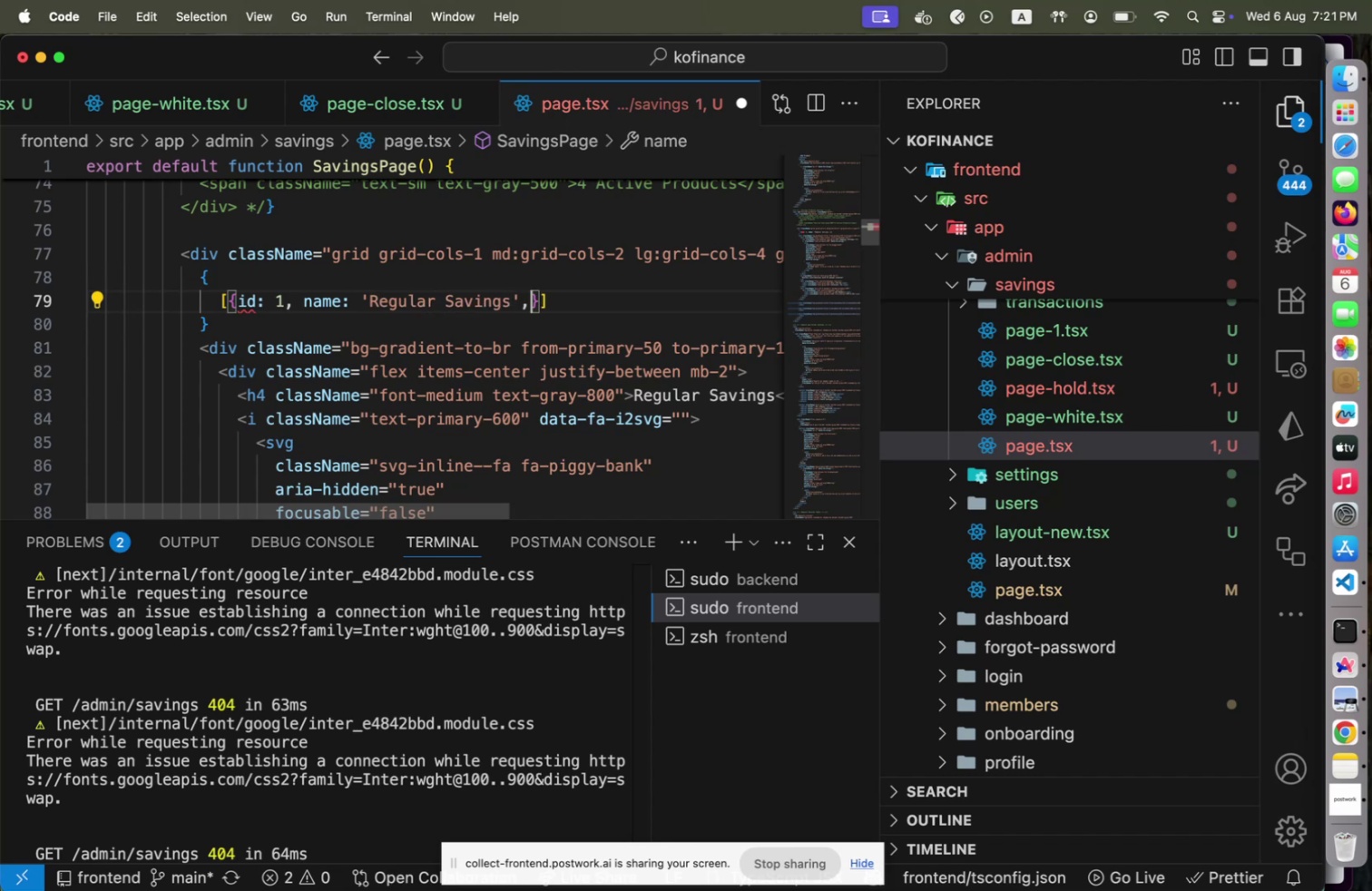 
key(Space)
 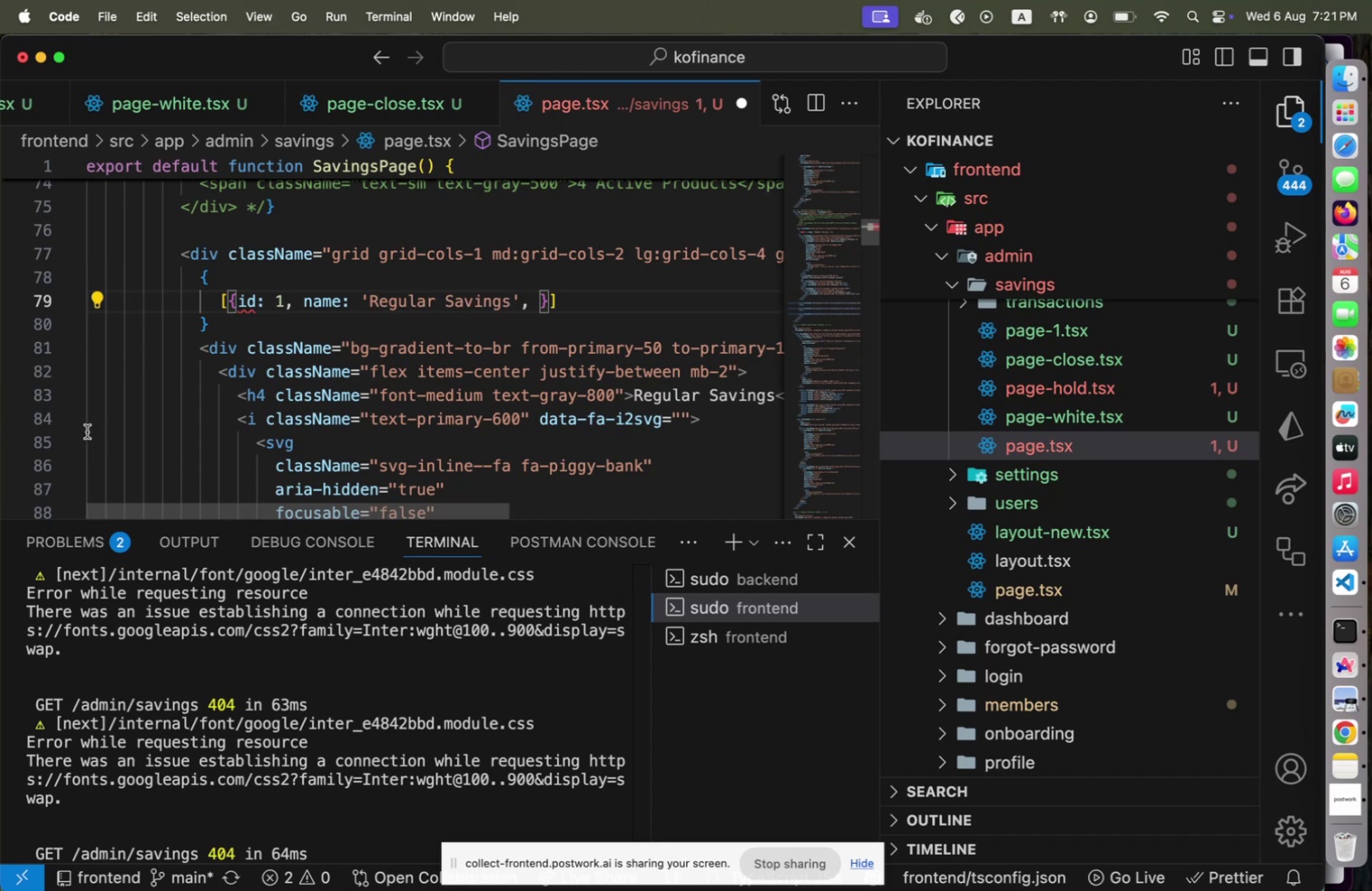 
left_click([75, 422])
 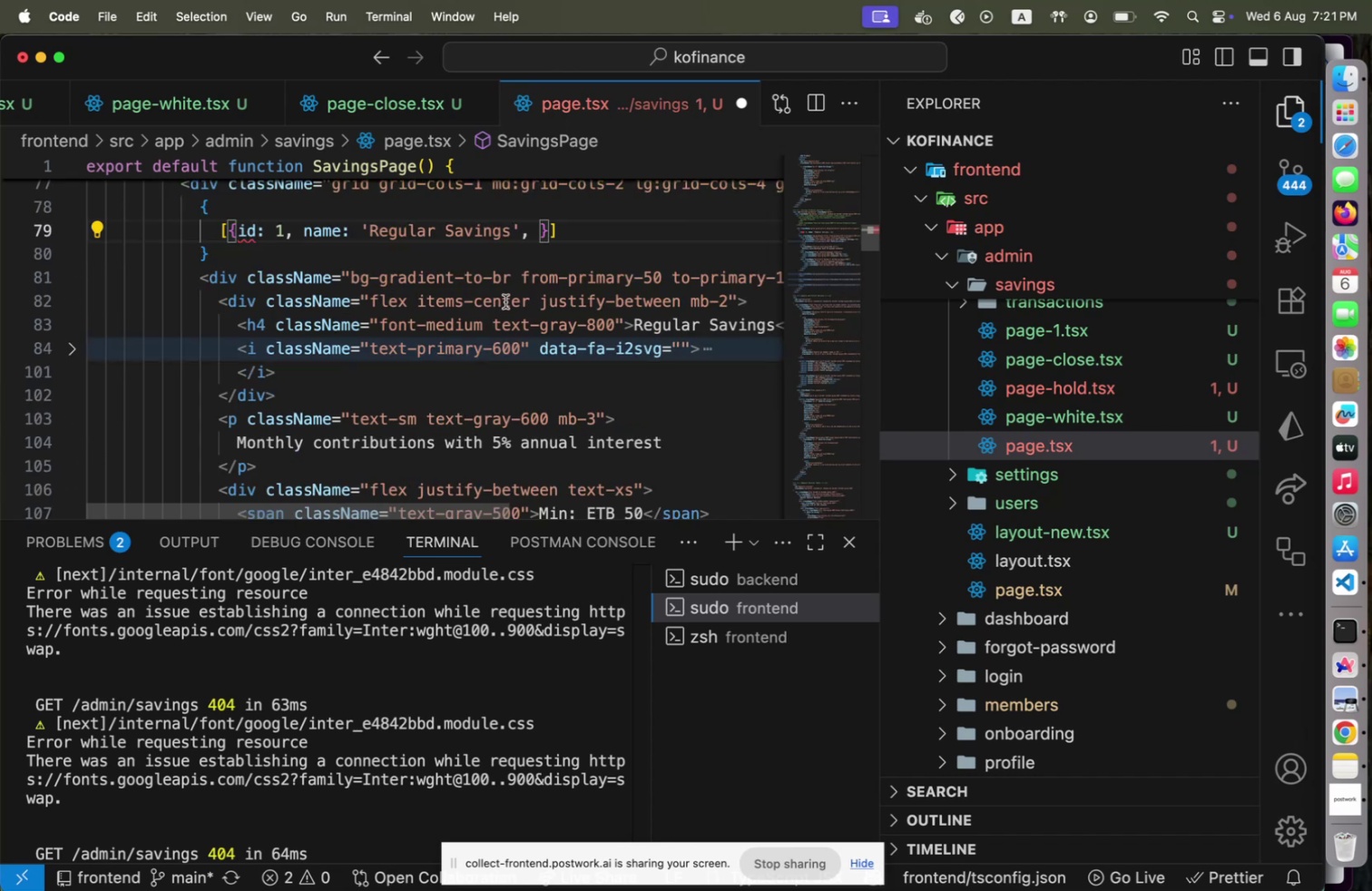 
type(description: 'Monthly contru)
key(Backspace)
type(ibutions with ${})
 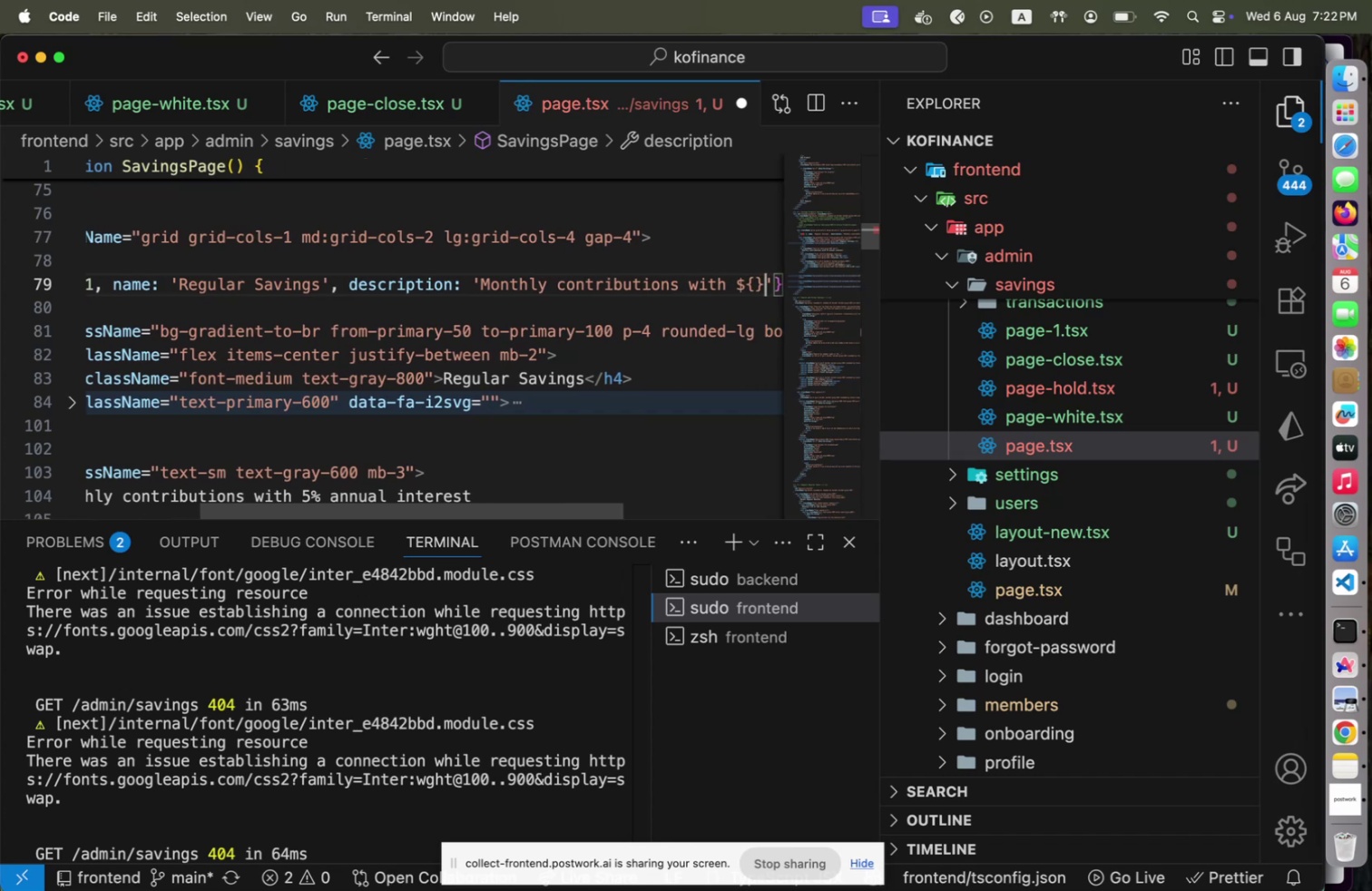 
 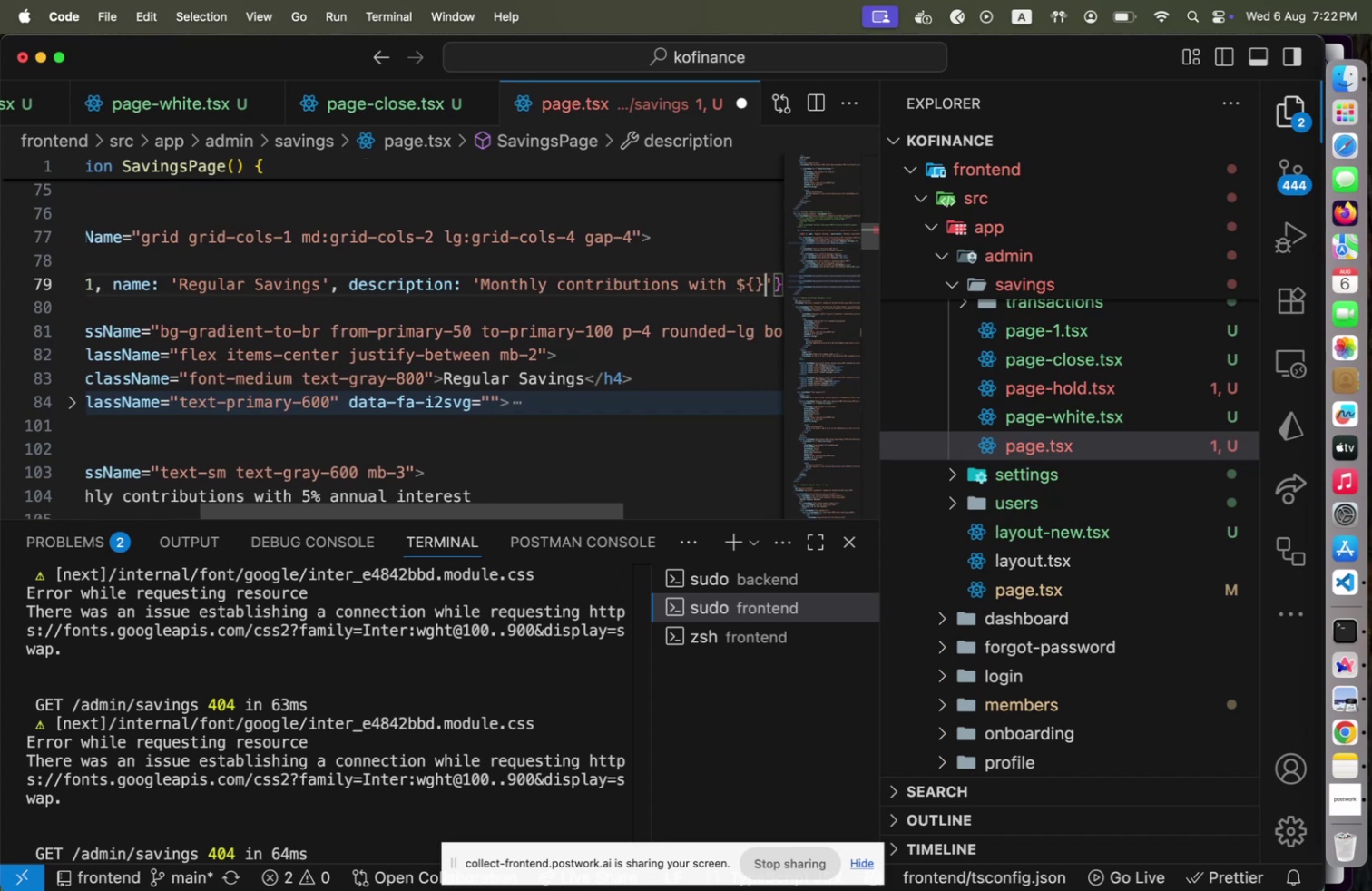 
key(ArrowLeft)
 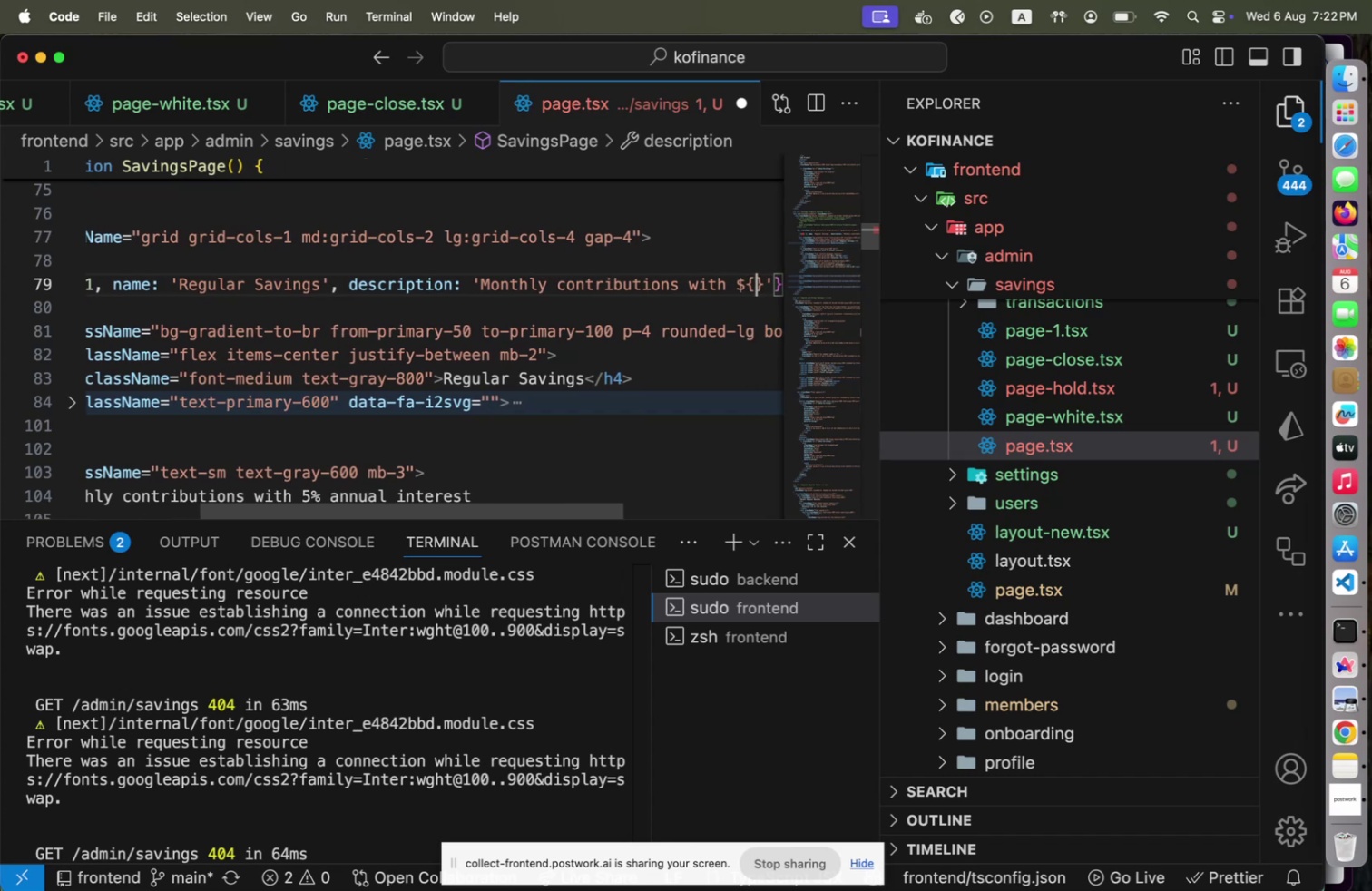 
key(ArrowLeft)
 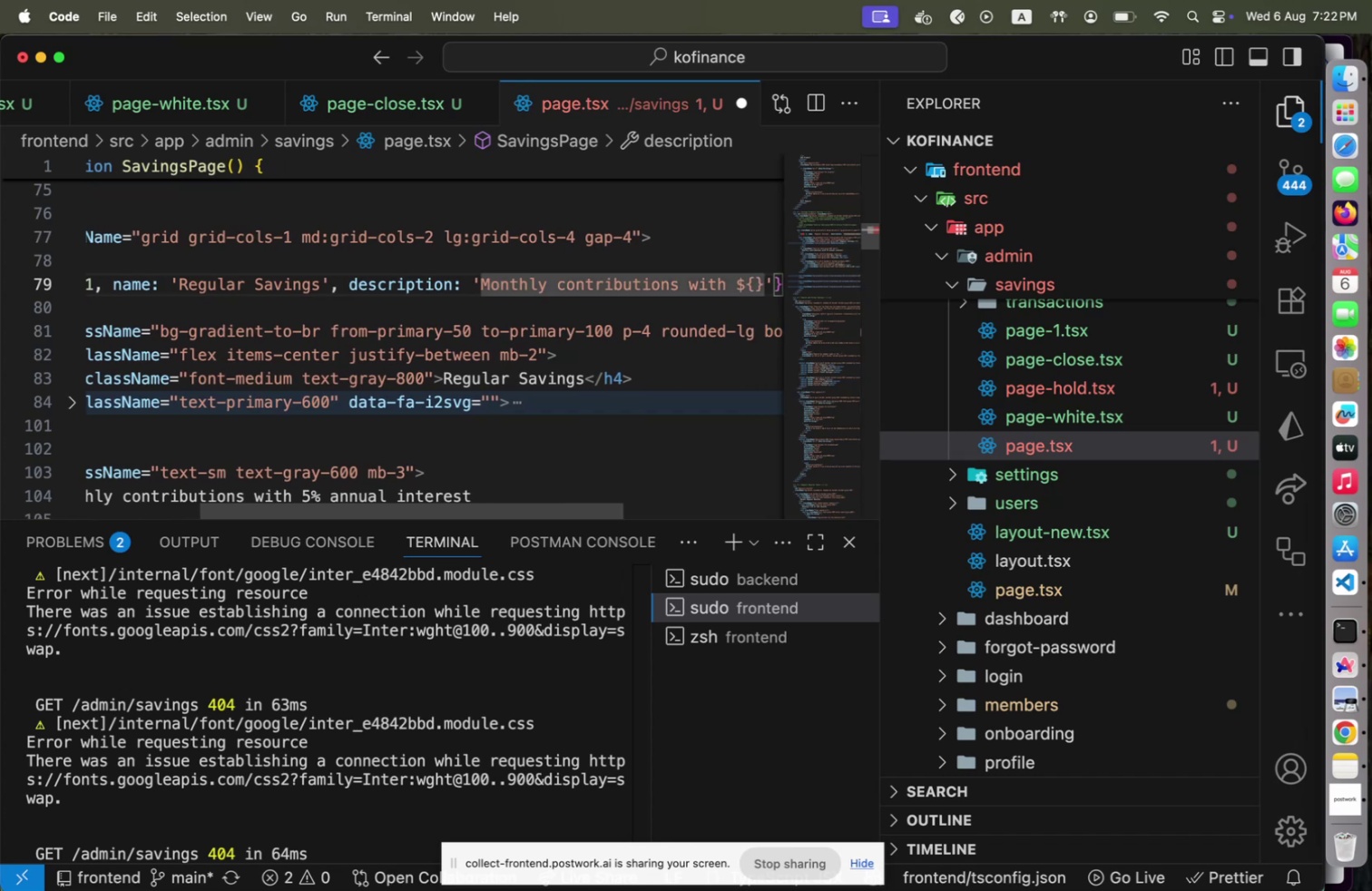 
key(Backspace)
 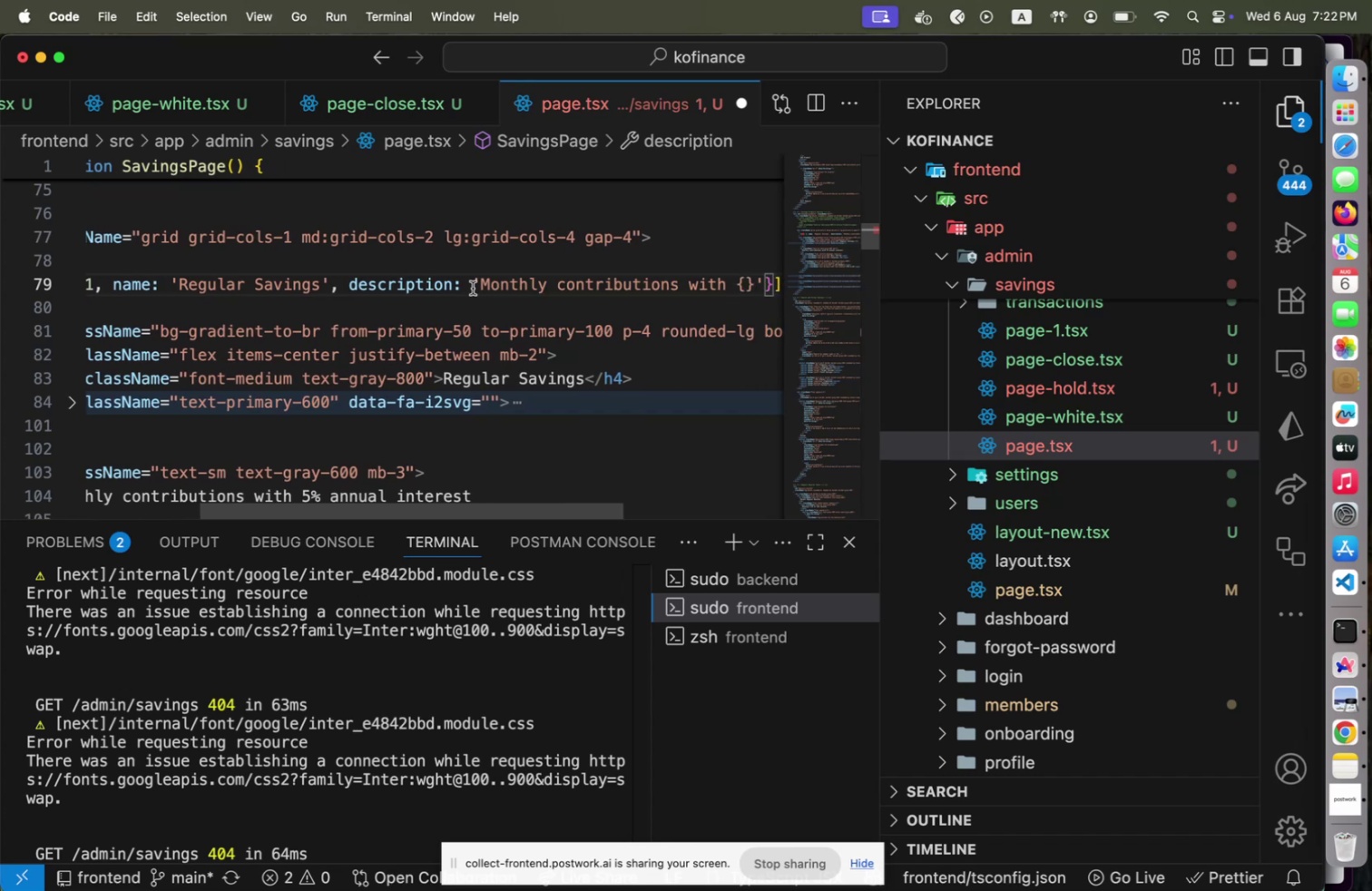 
left_click([479, 283])
 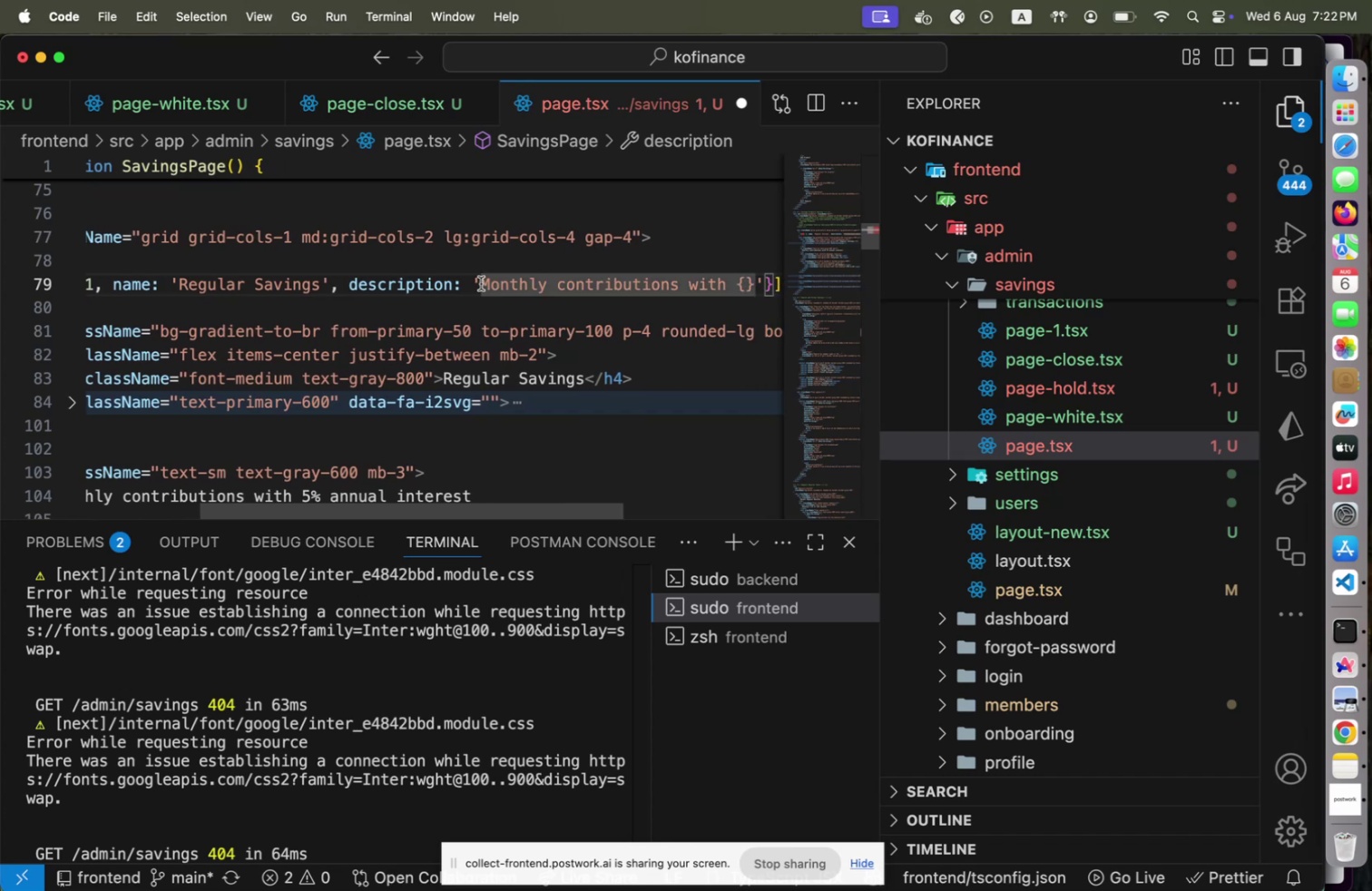 
key(Backspace)
 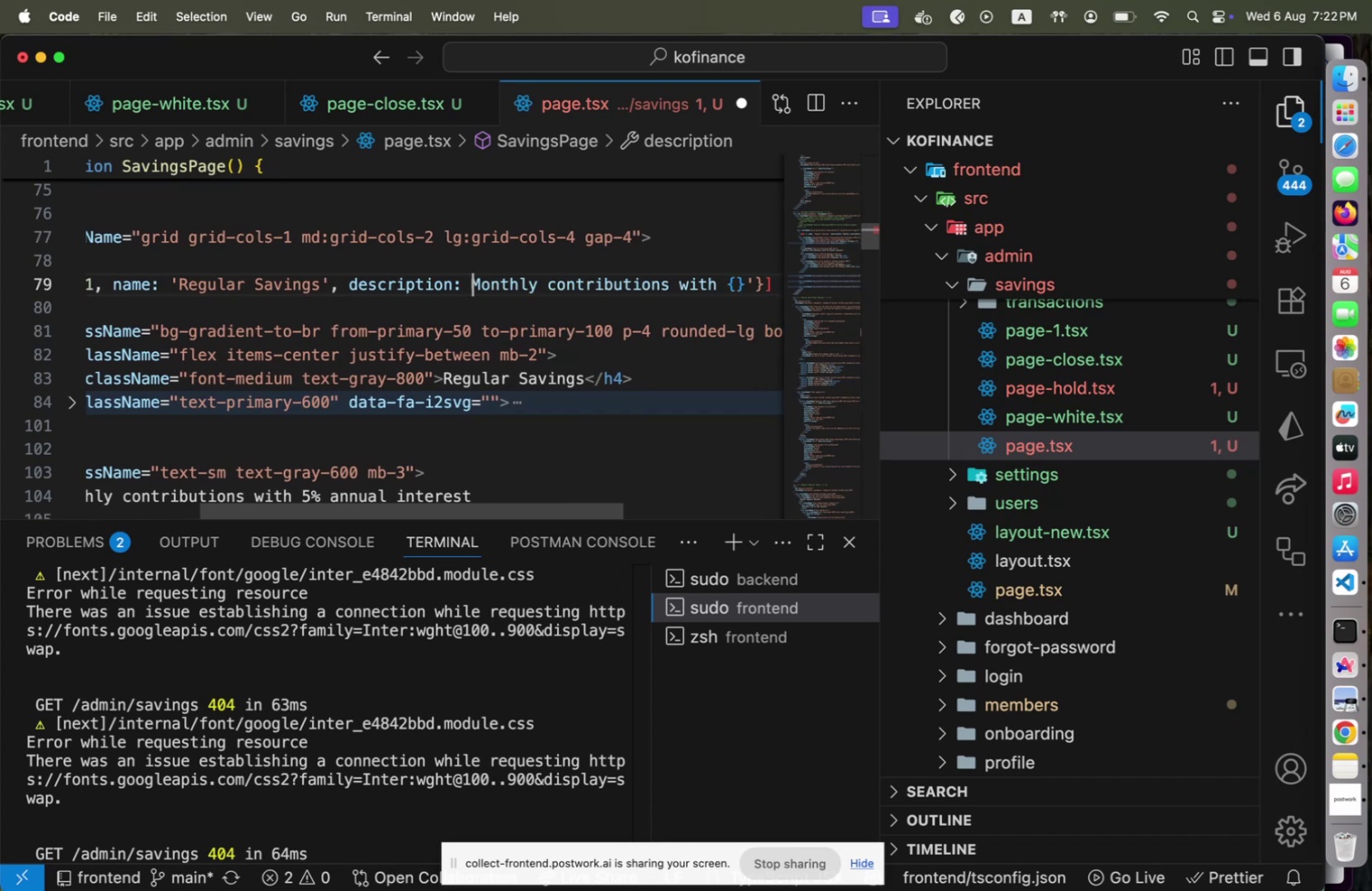 
key(Backquote)
 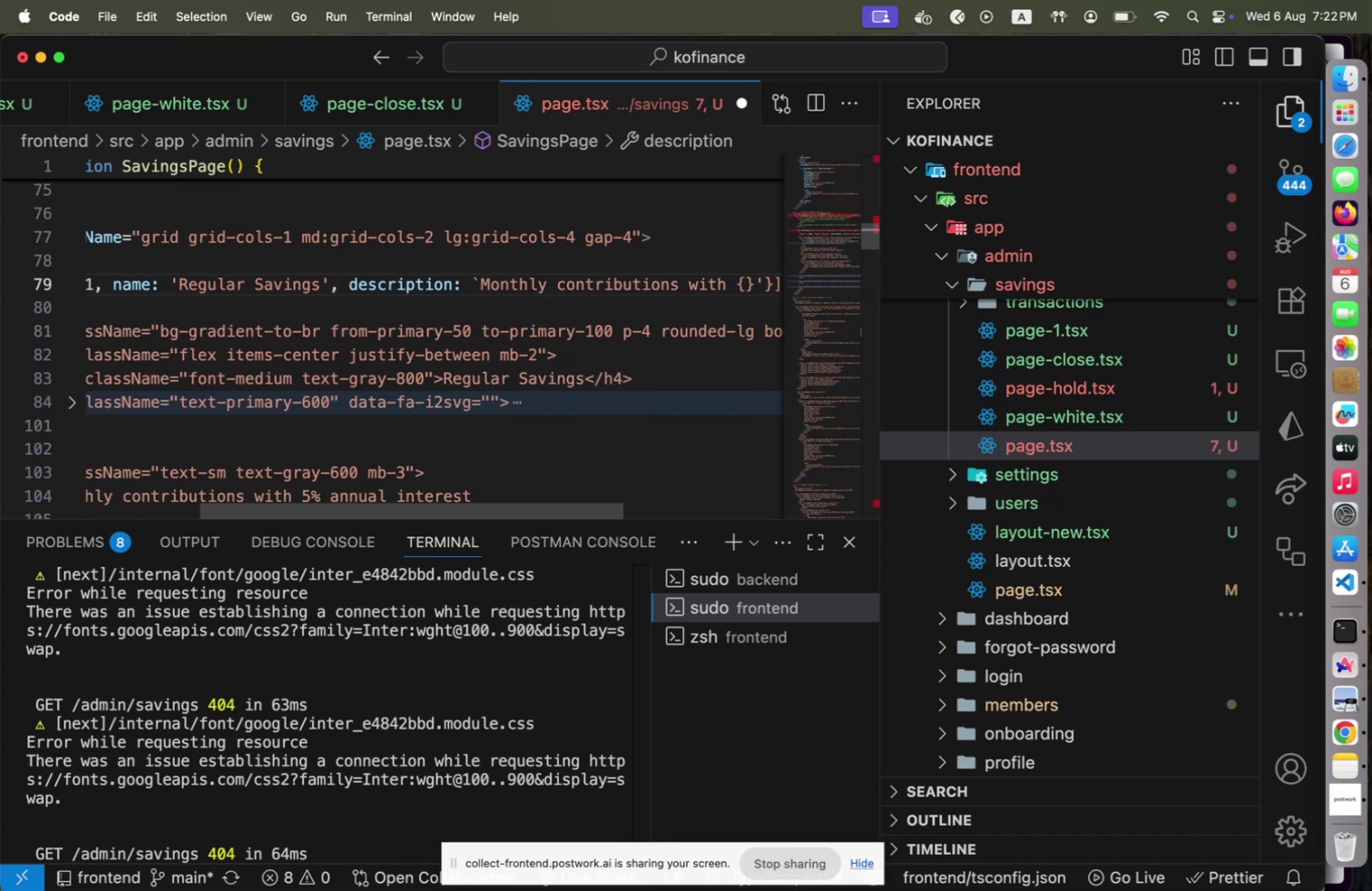 
key(End)
 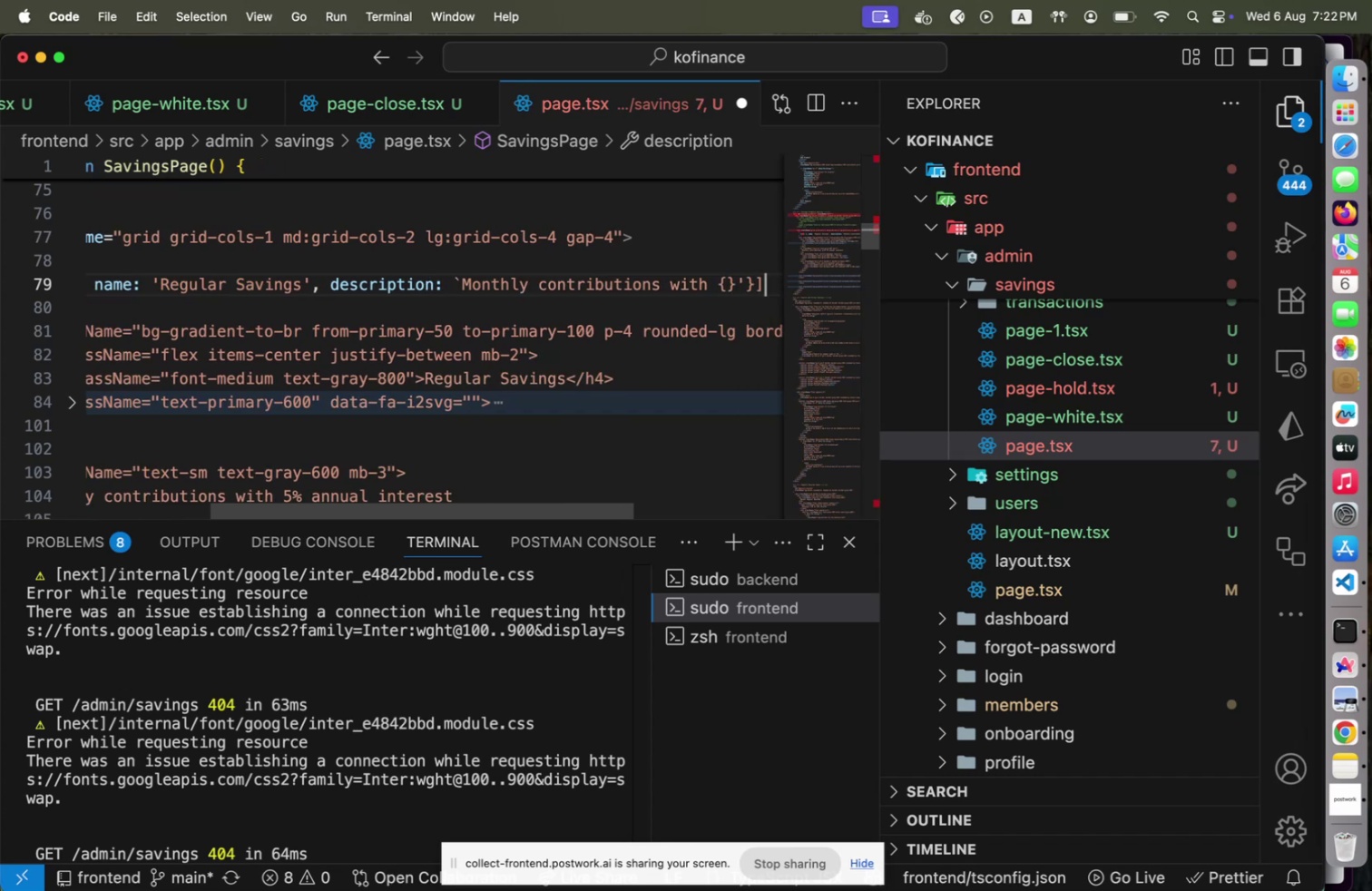 
key(ArrowLeft)
 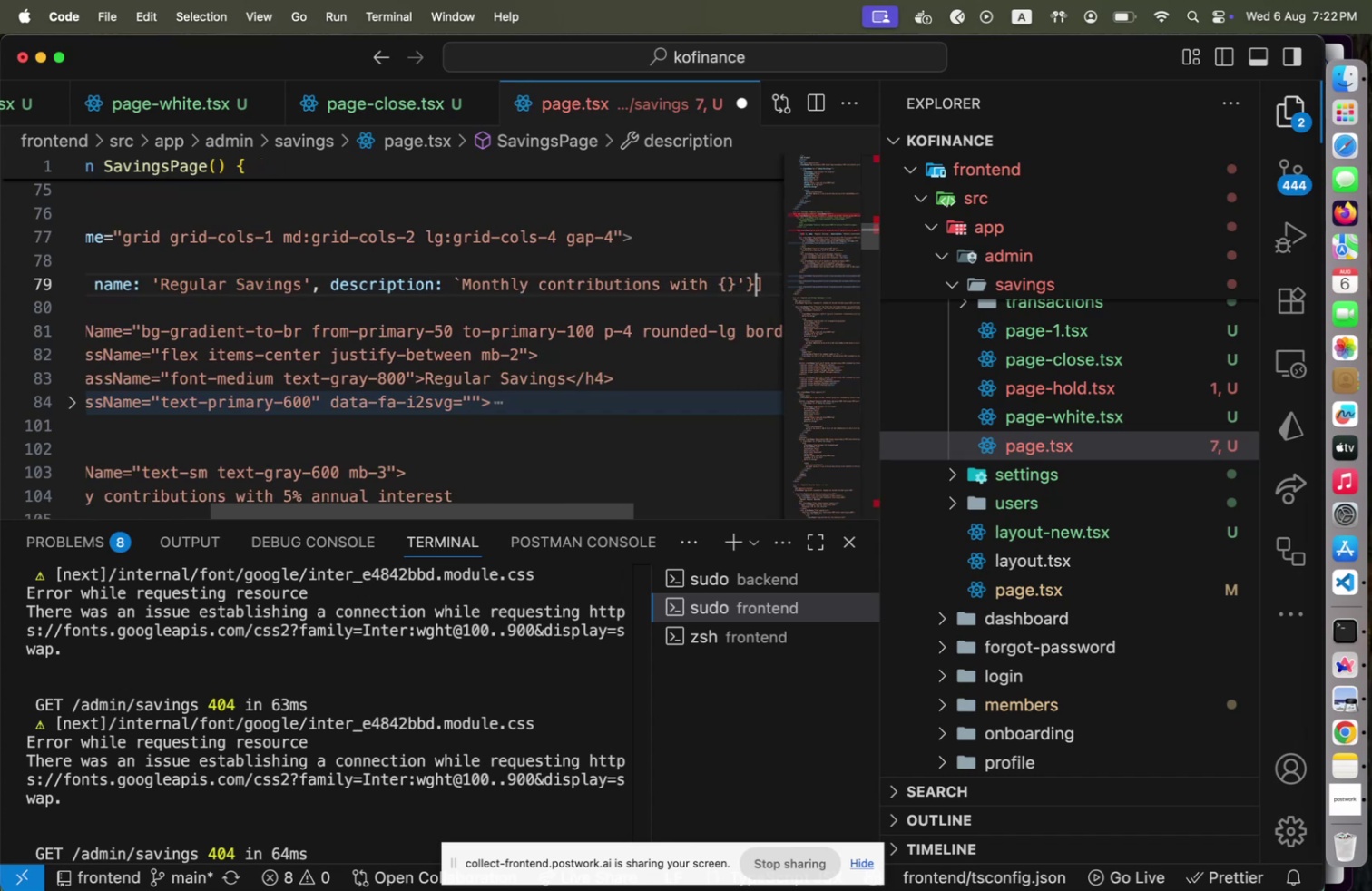 
key(ArrowLeft)
 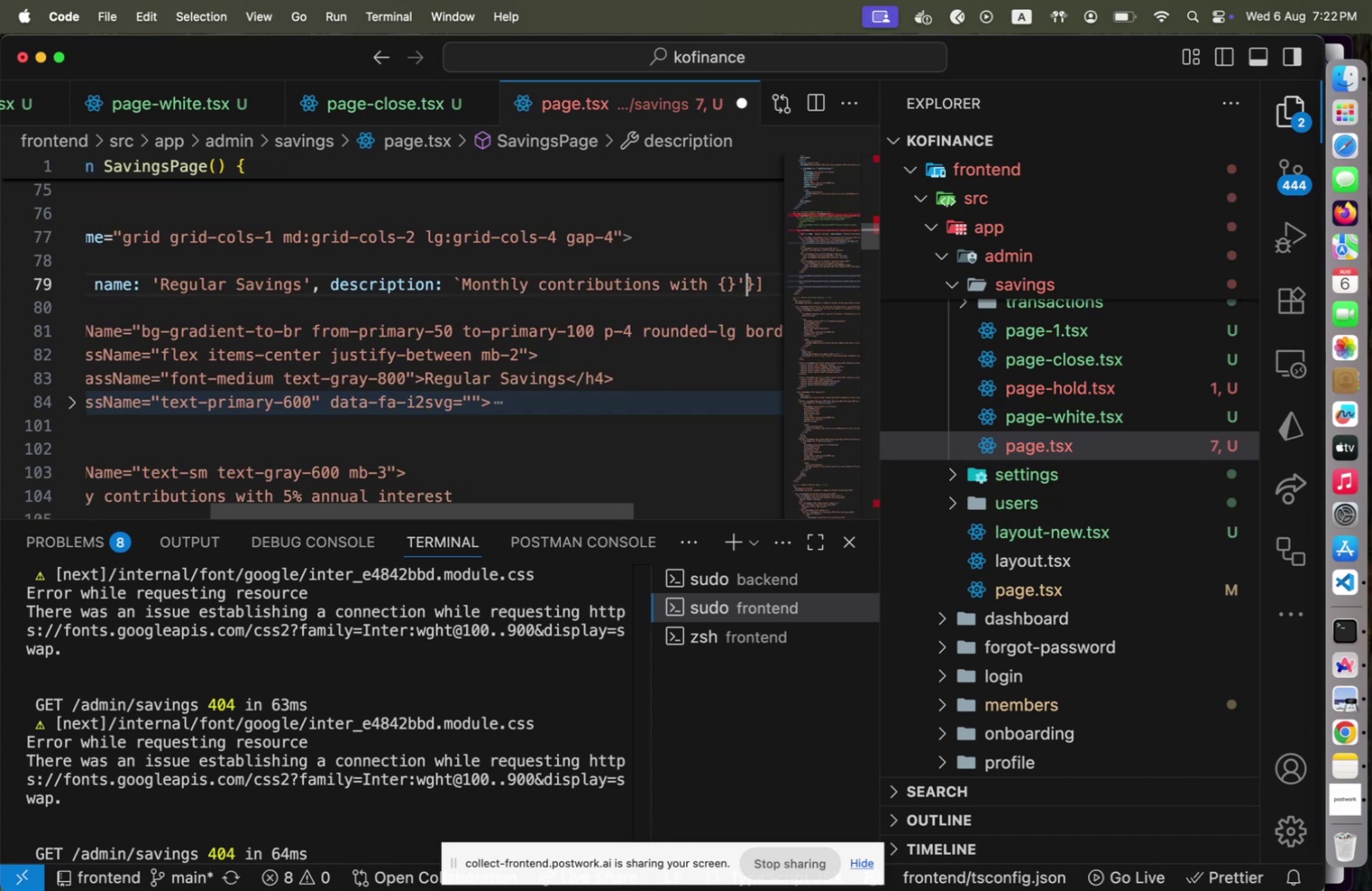 
key(Backspace)
 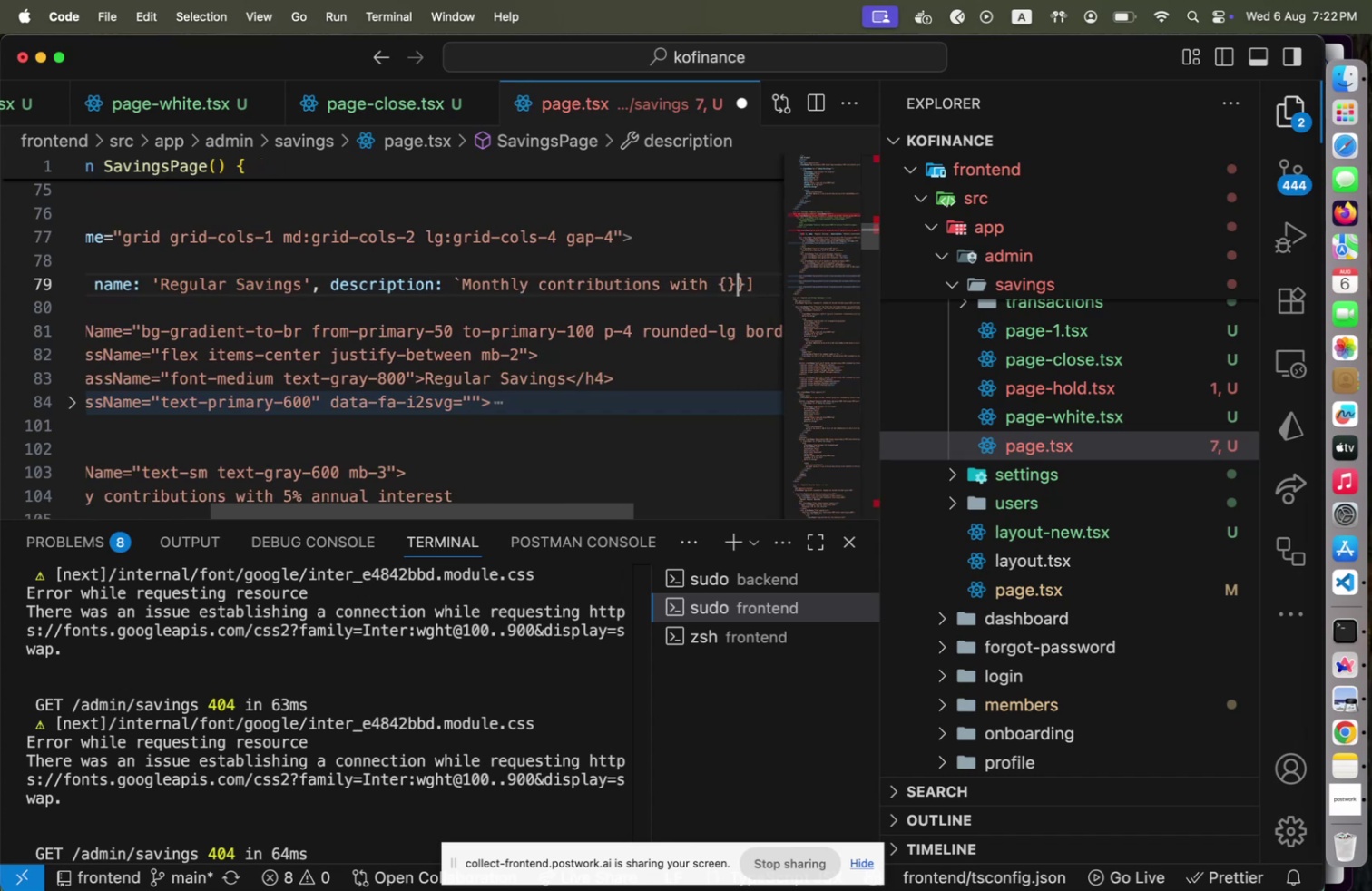 
key(Backquote)
 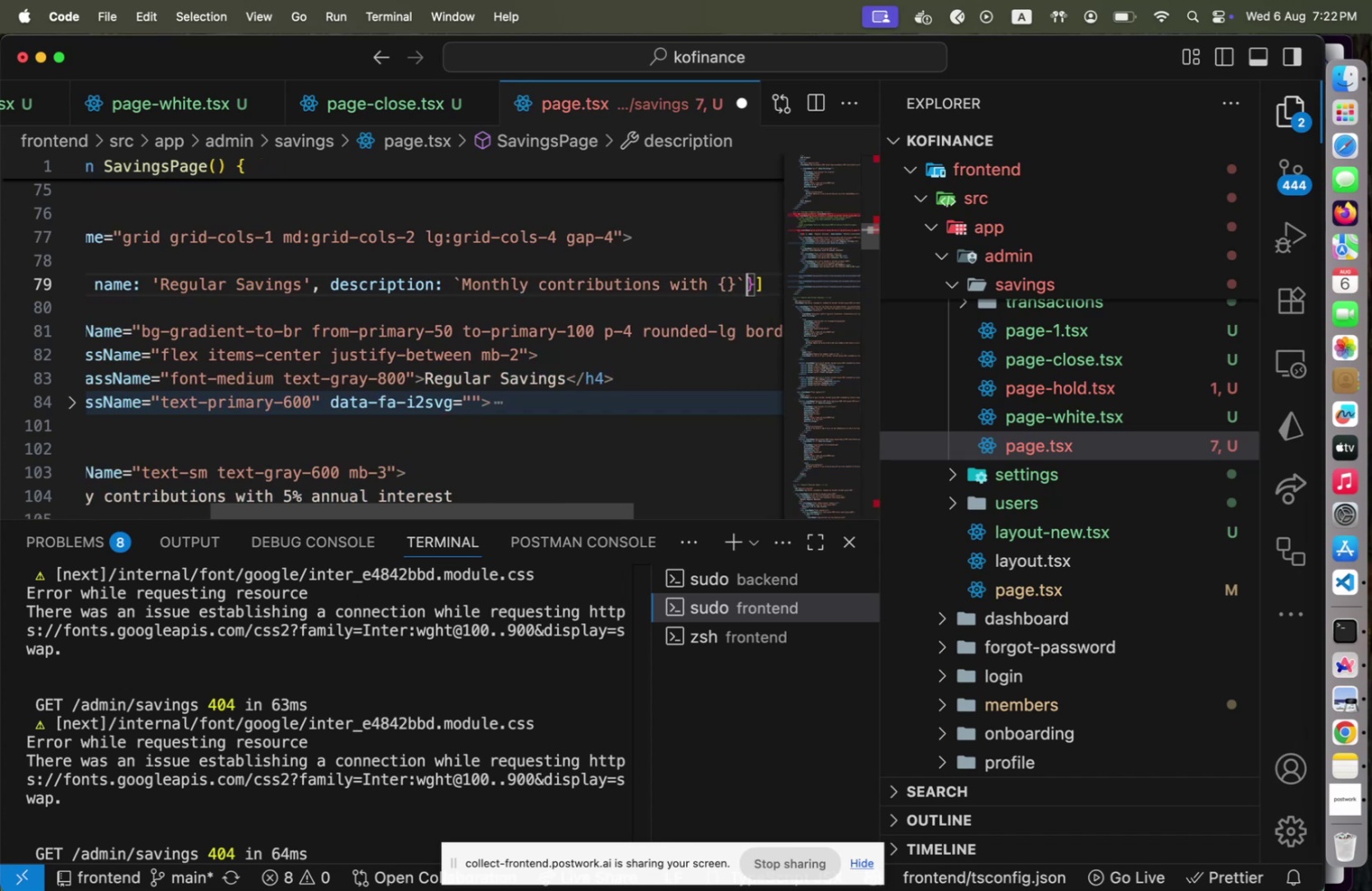 
key(ArrowLeft)
 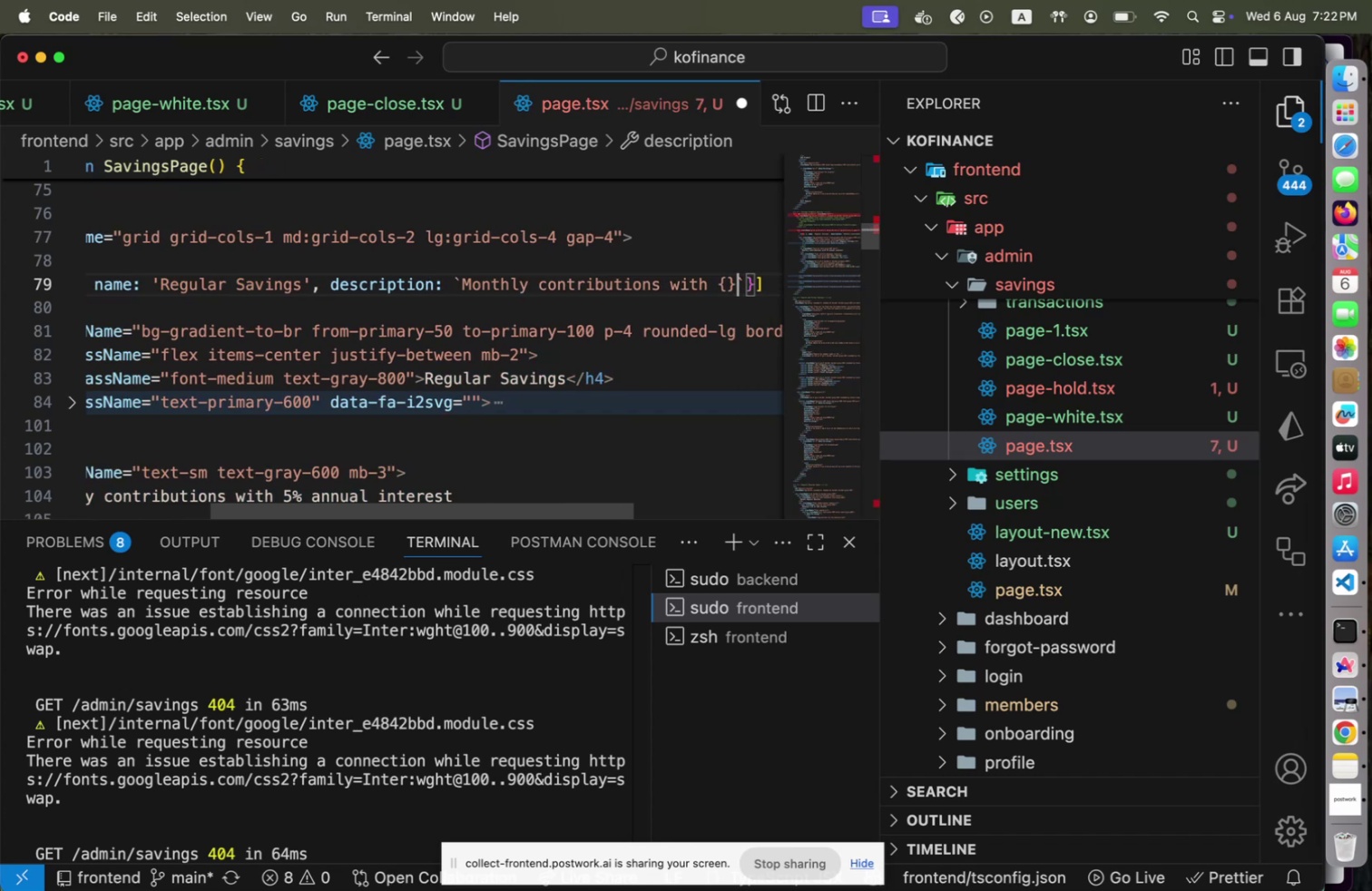 
key(ArrowLeft)
 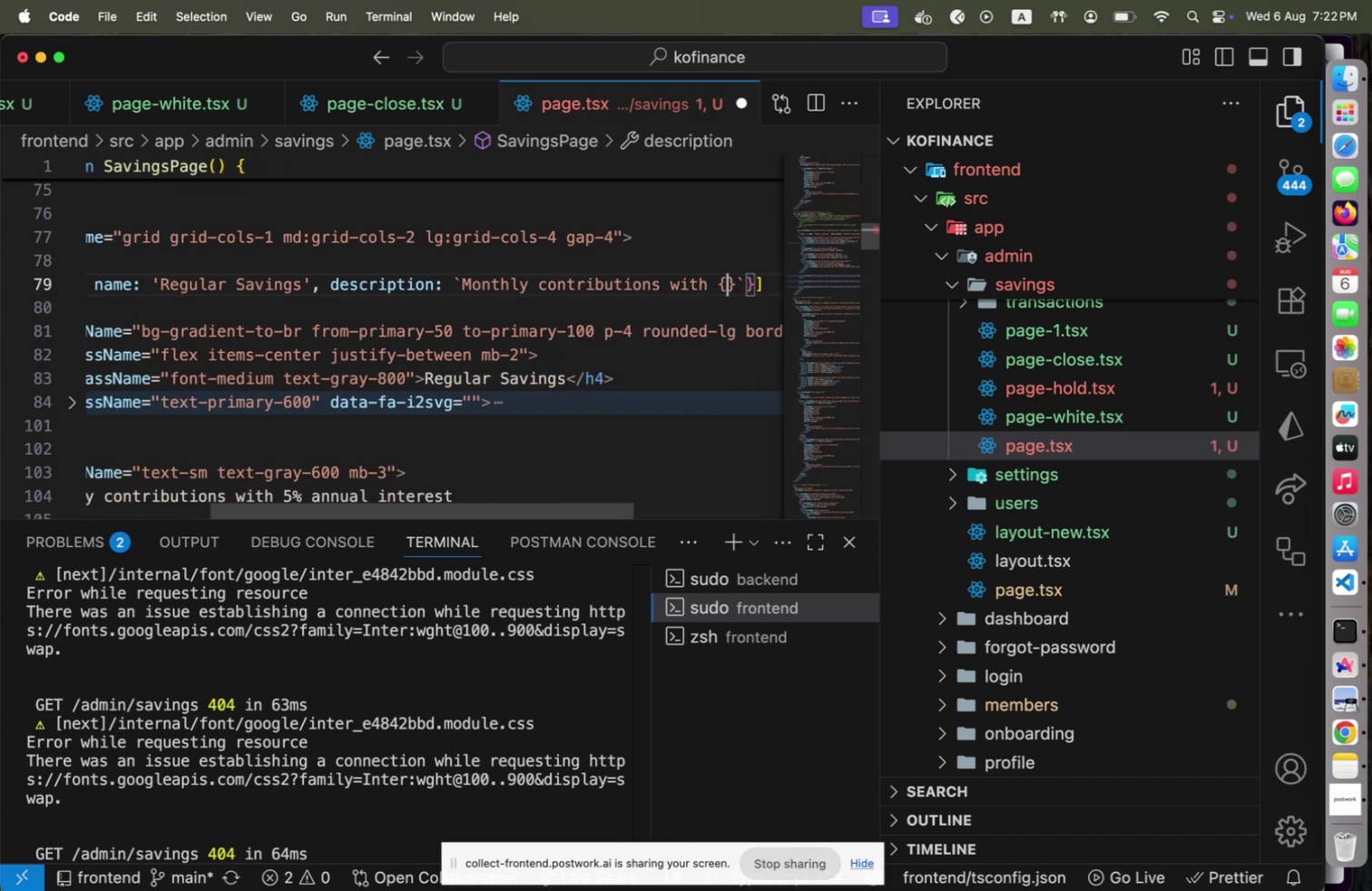 
key(ArrowLeft)
 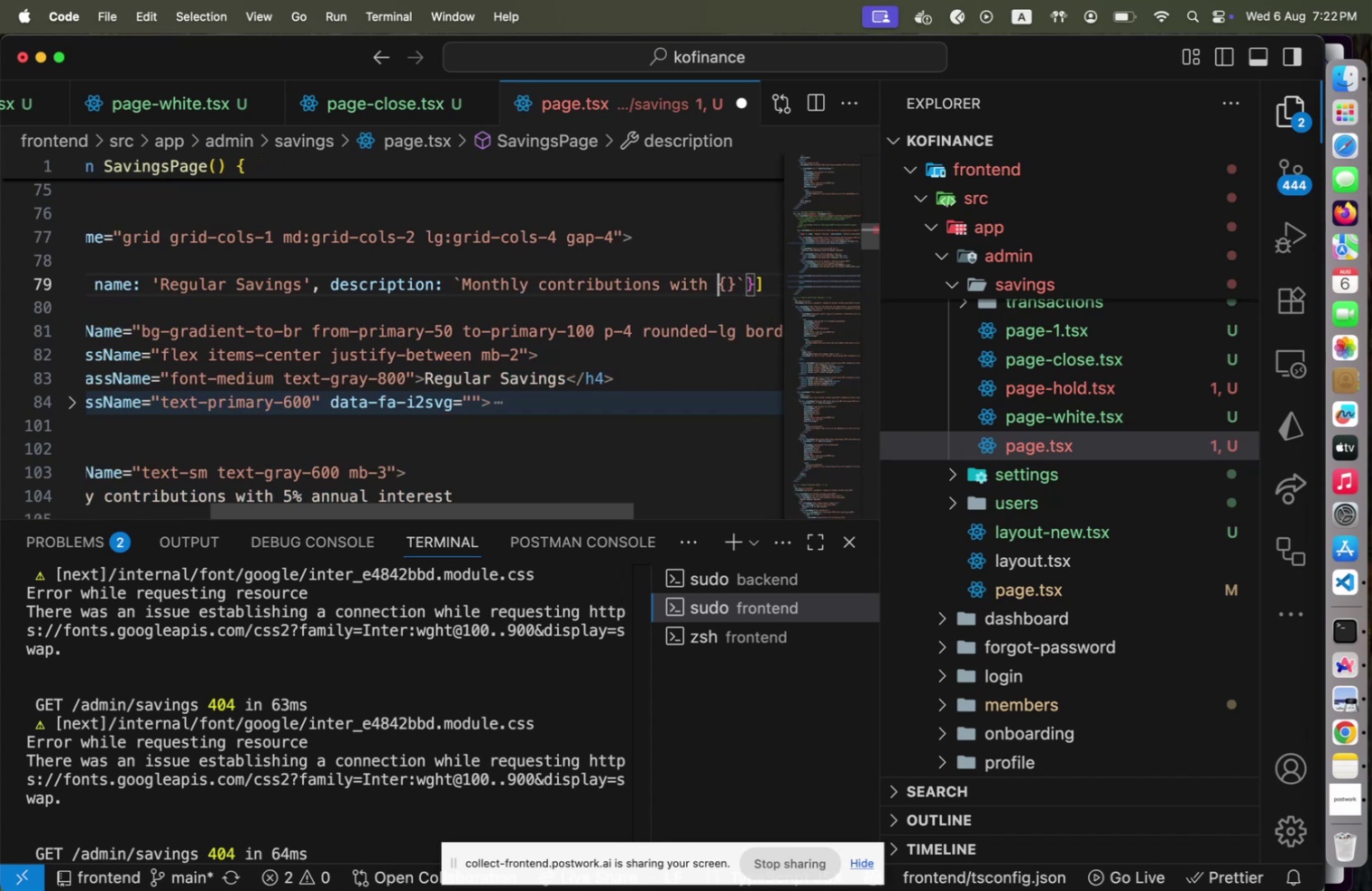 
key(Shift+4)
 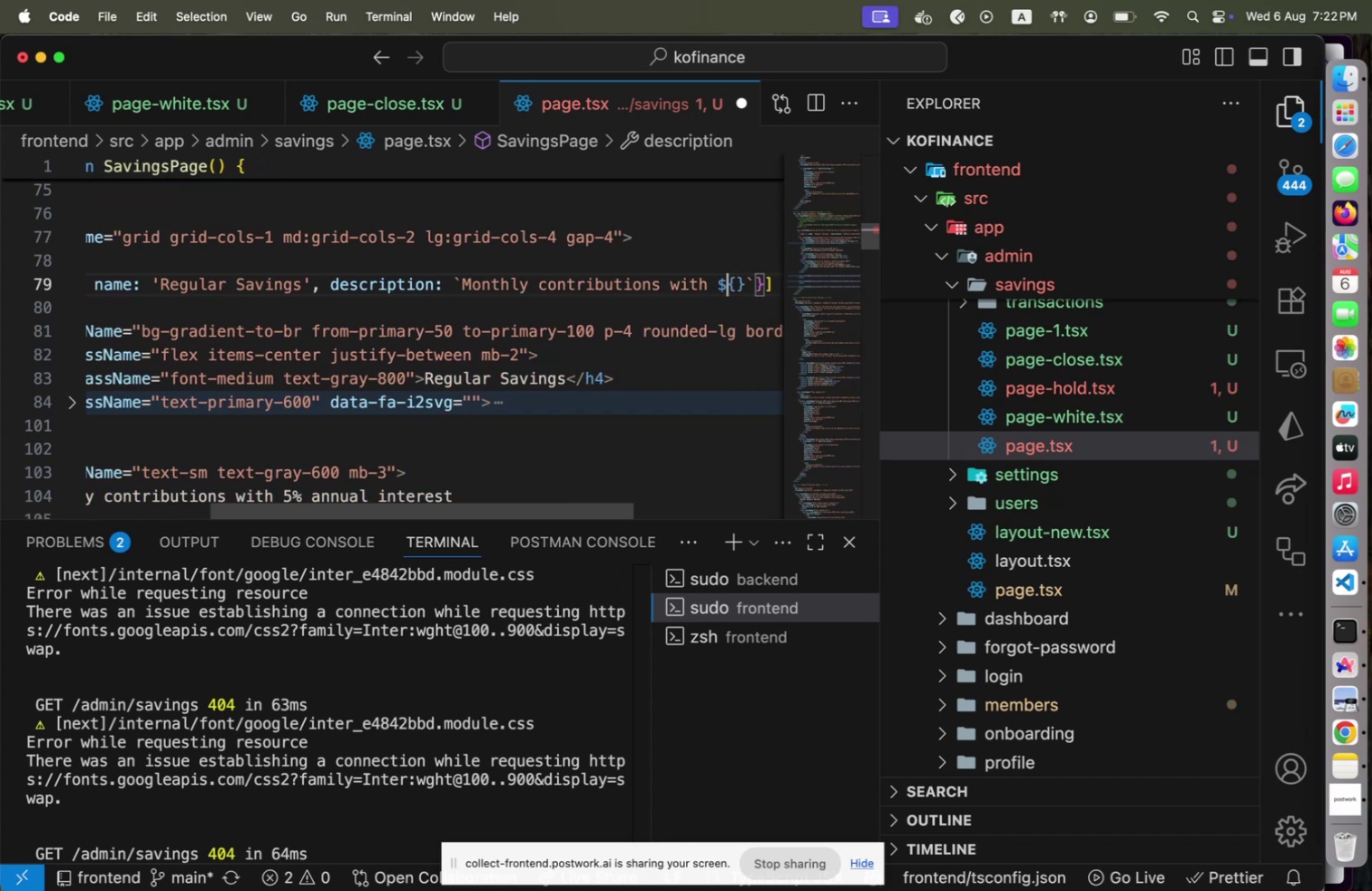 
key(ArrowRight)
 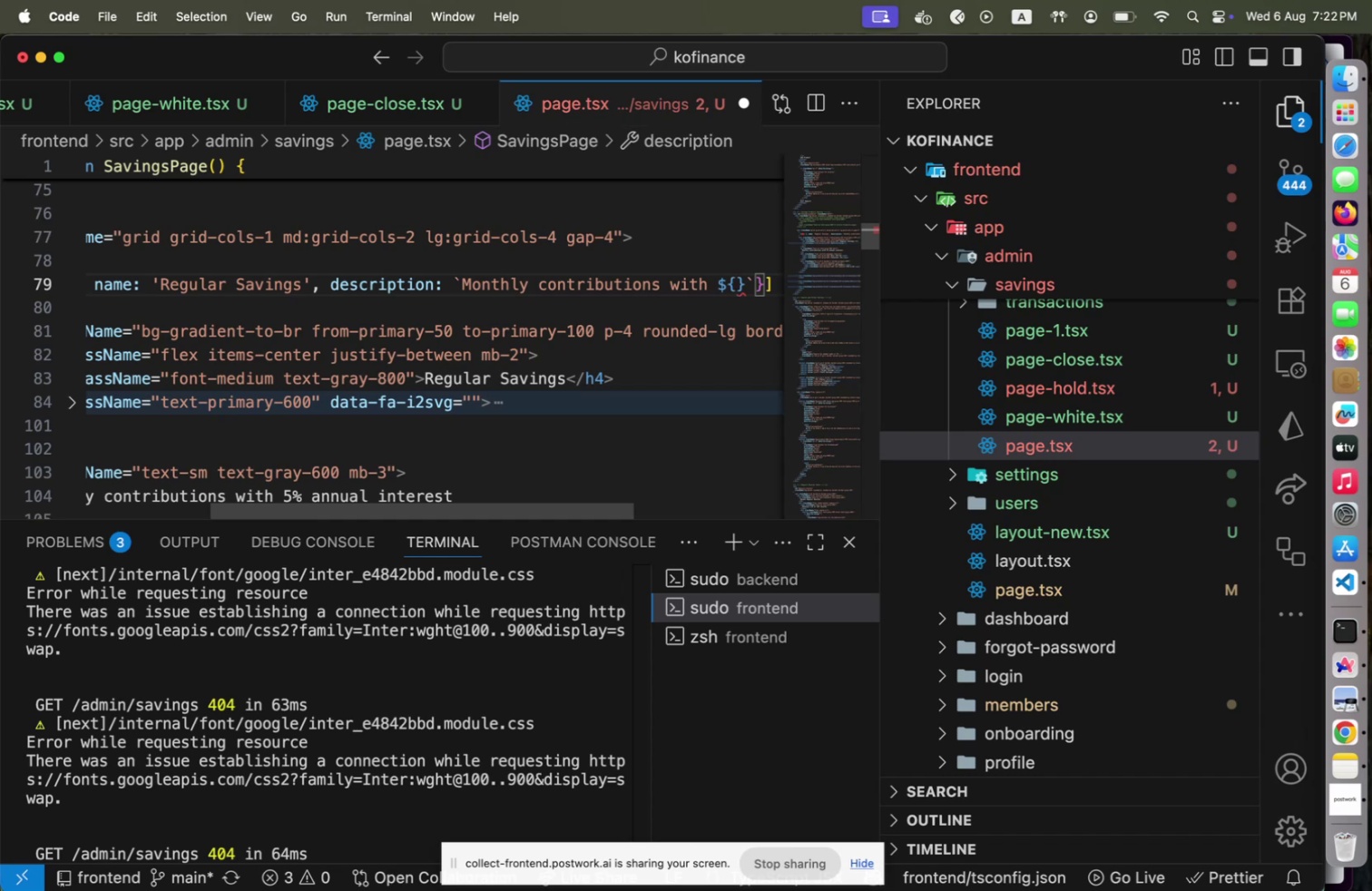 
key(ArrowRight)
 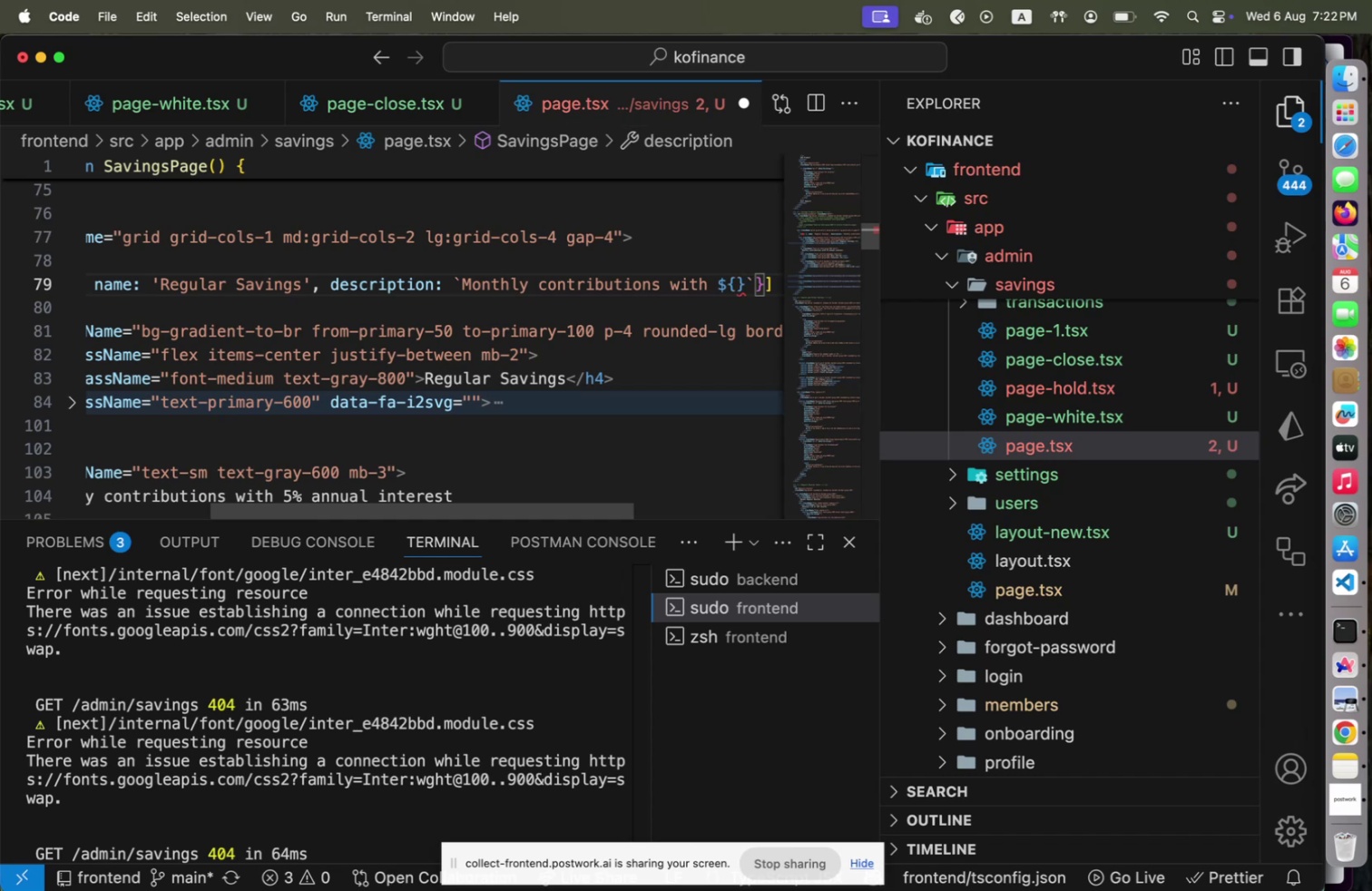 
type(% in)
key(Backspace)
key(Backspace)
type(annual interest)
 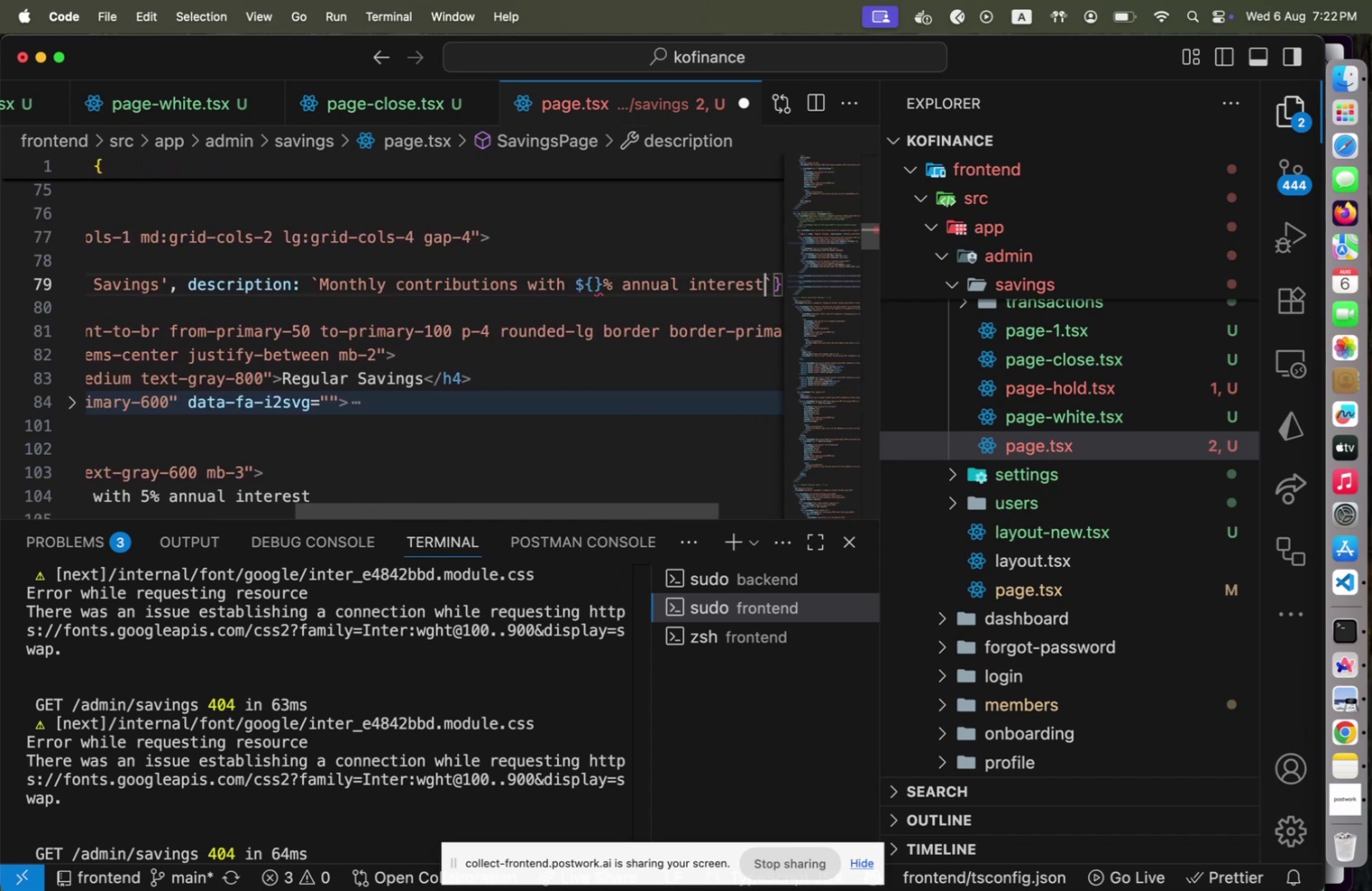 
hold_key(key=ArrowLeft, duration=1.45)
 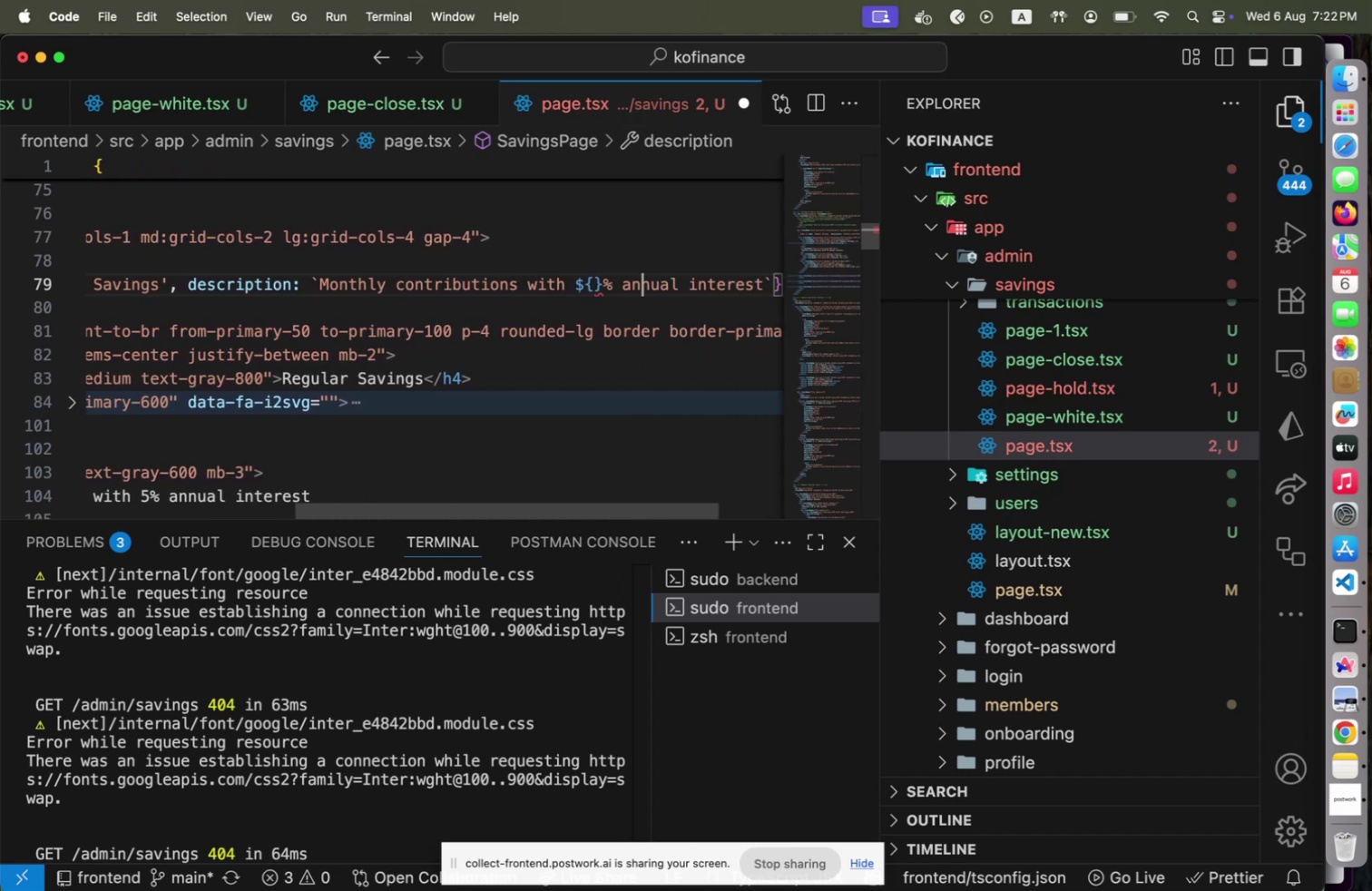 
key(ArrowLeft)
 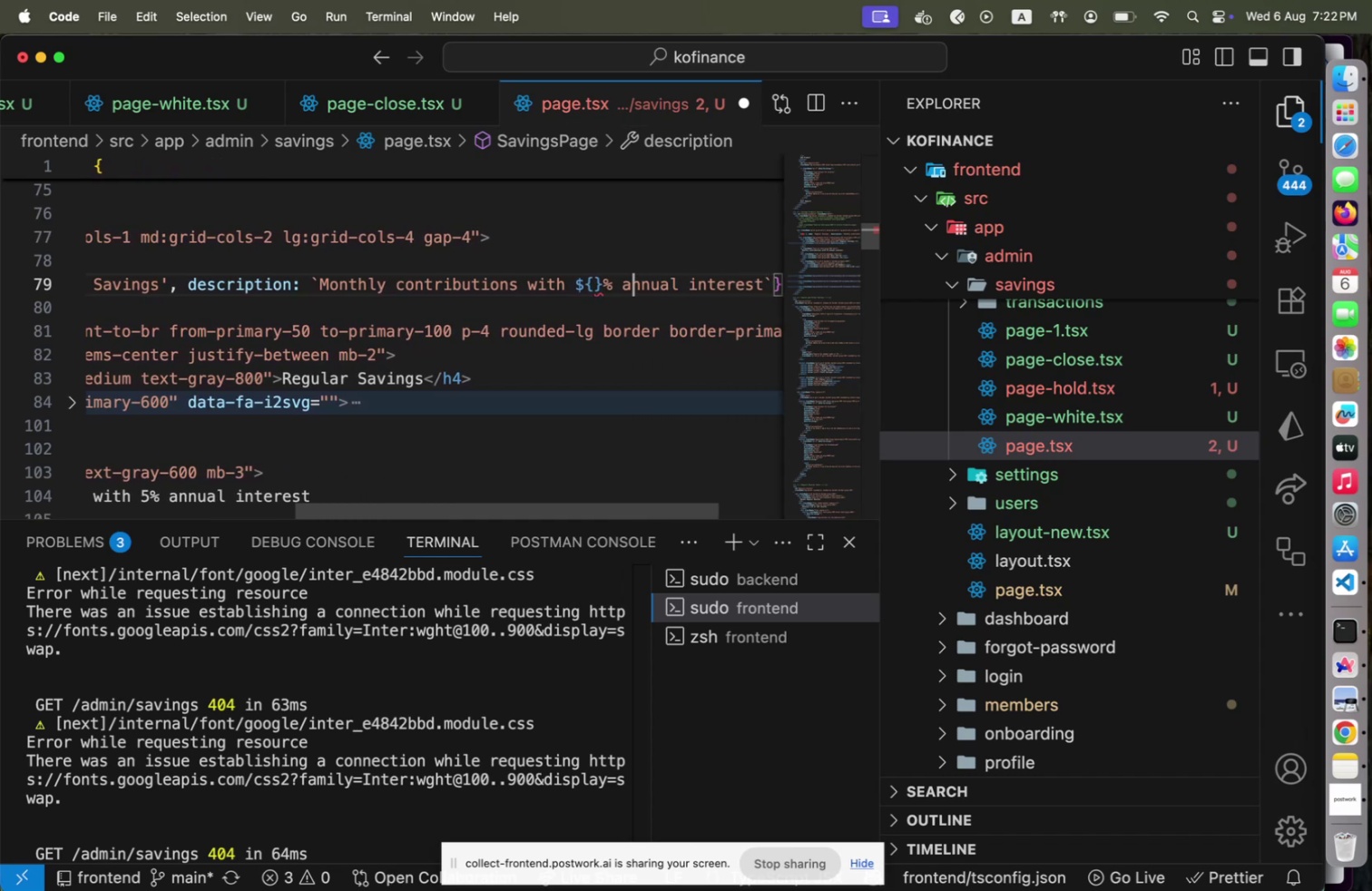 
key(ArrowLeft)
 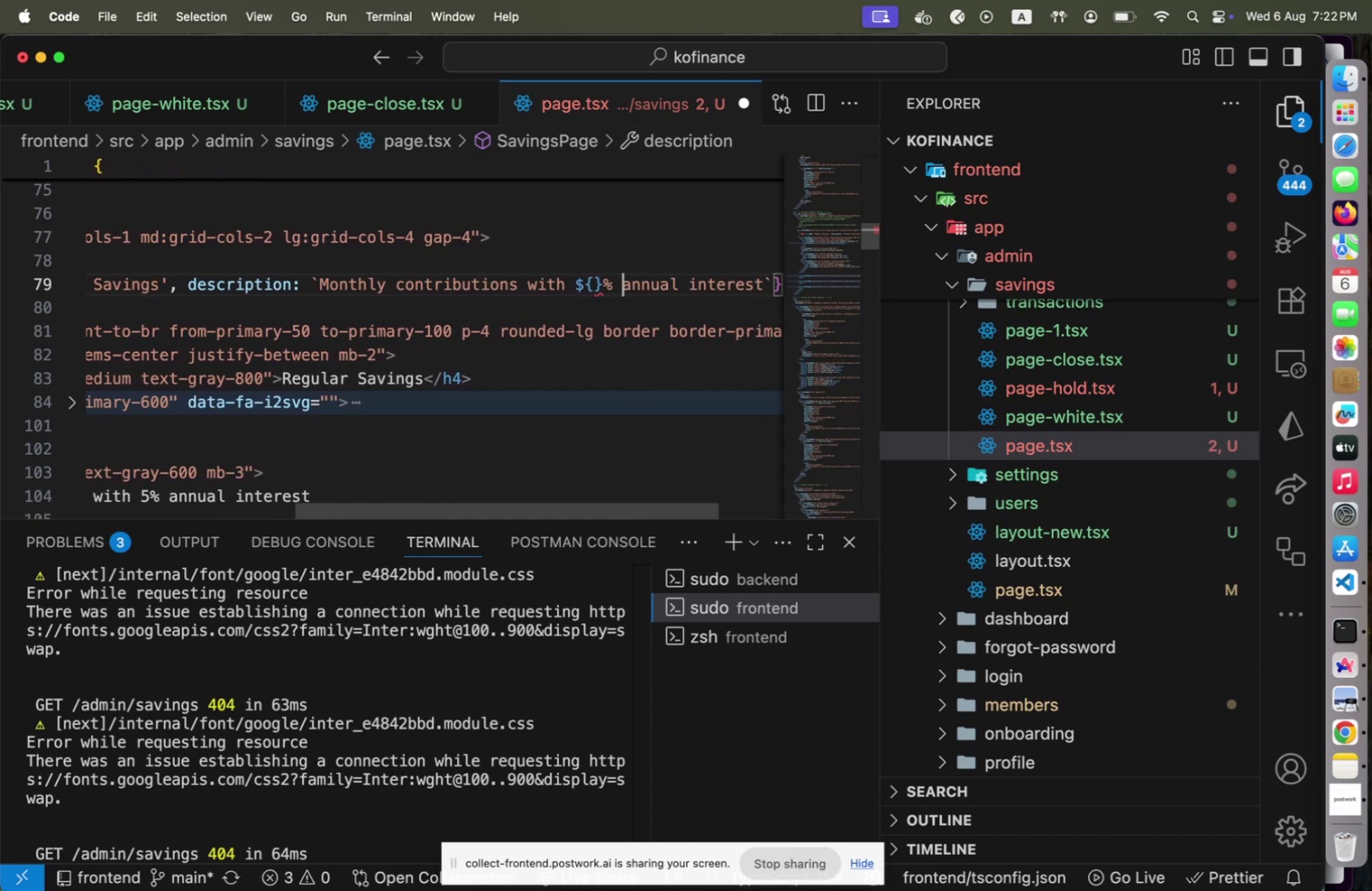 
key(ArrowLeft)
 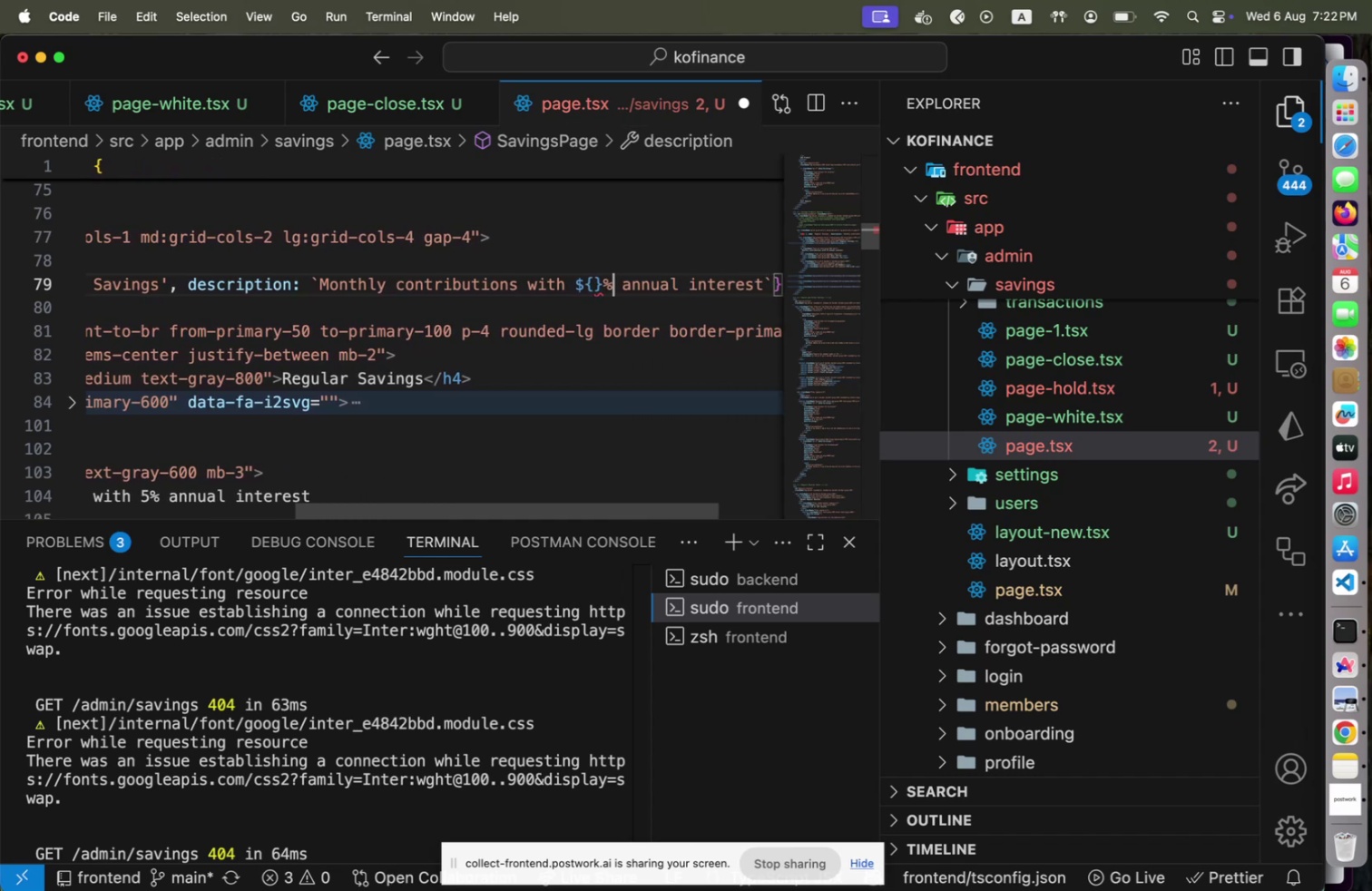 
key(ArrowLeft)
 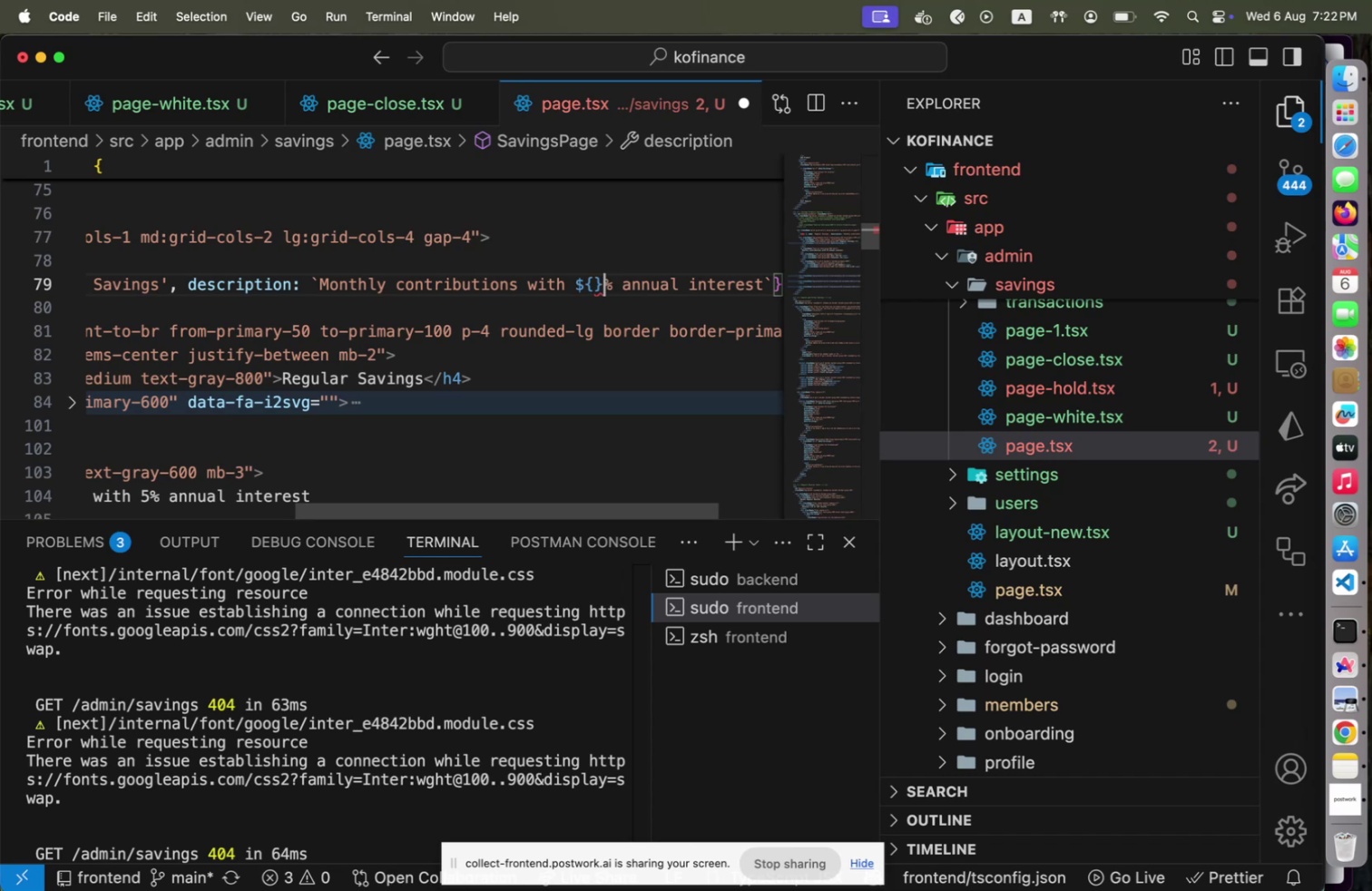 
key(ArrowLeft)
 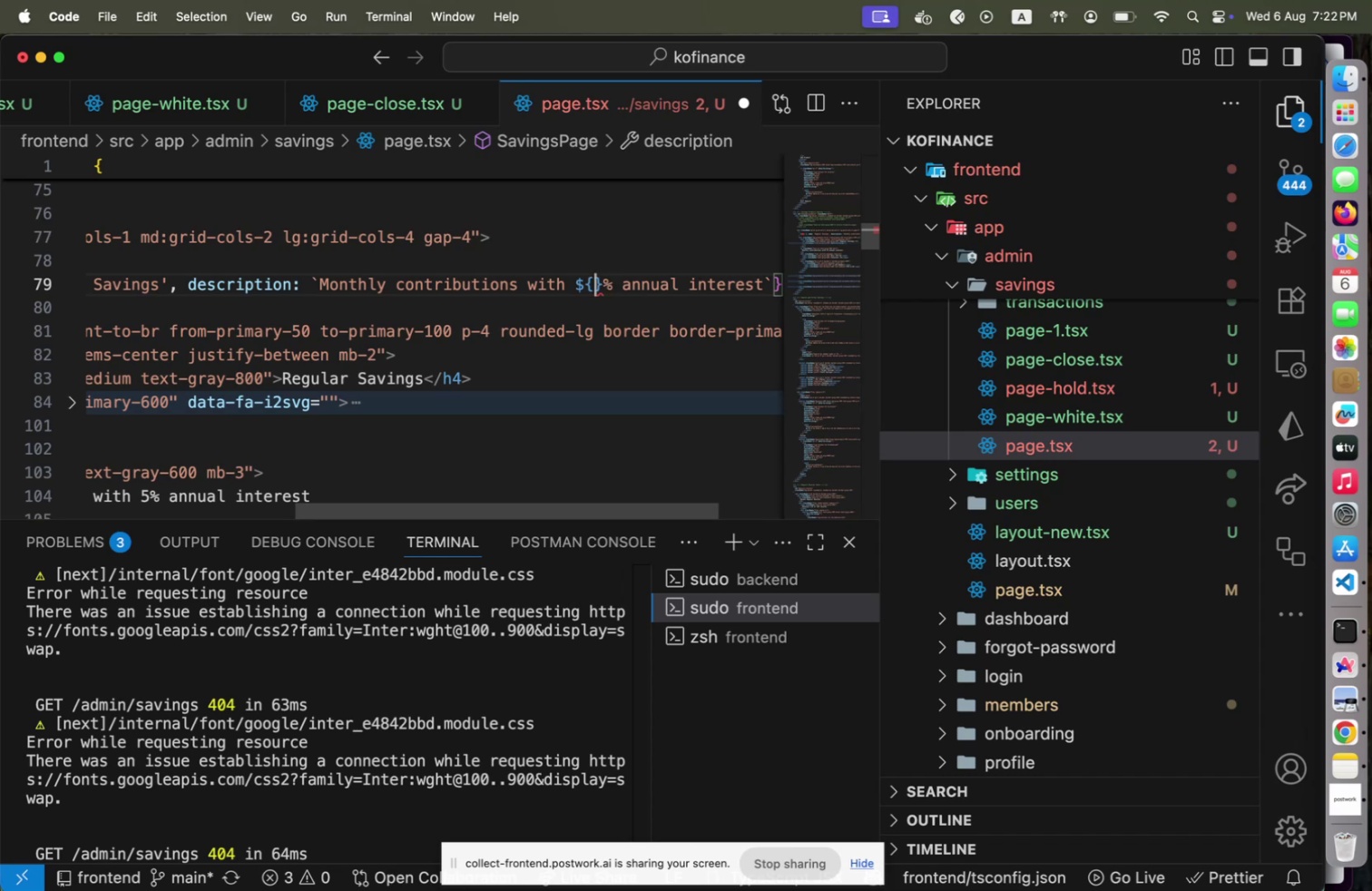 
key(ArrowRight)
 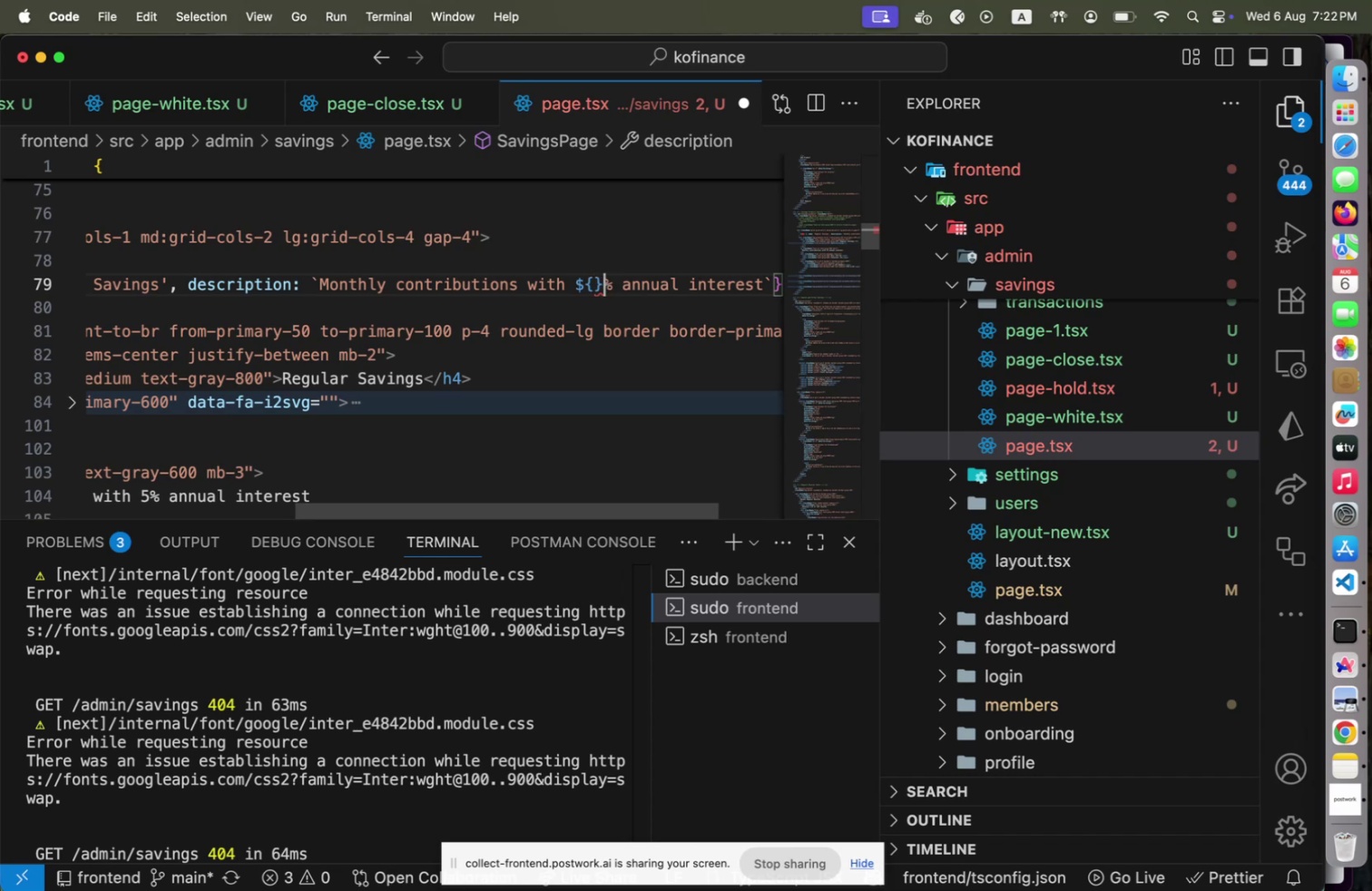 
key(Shift+ArrowLeft)
 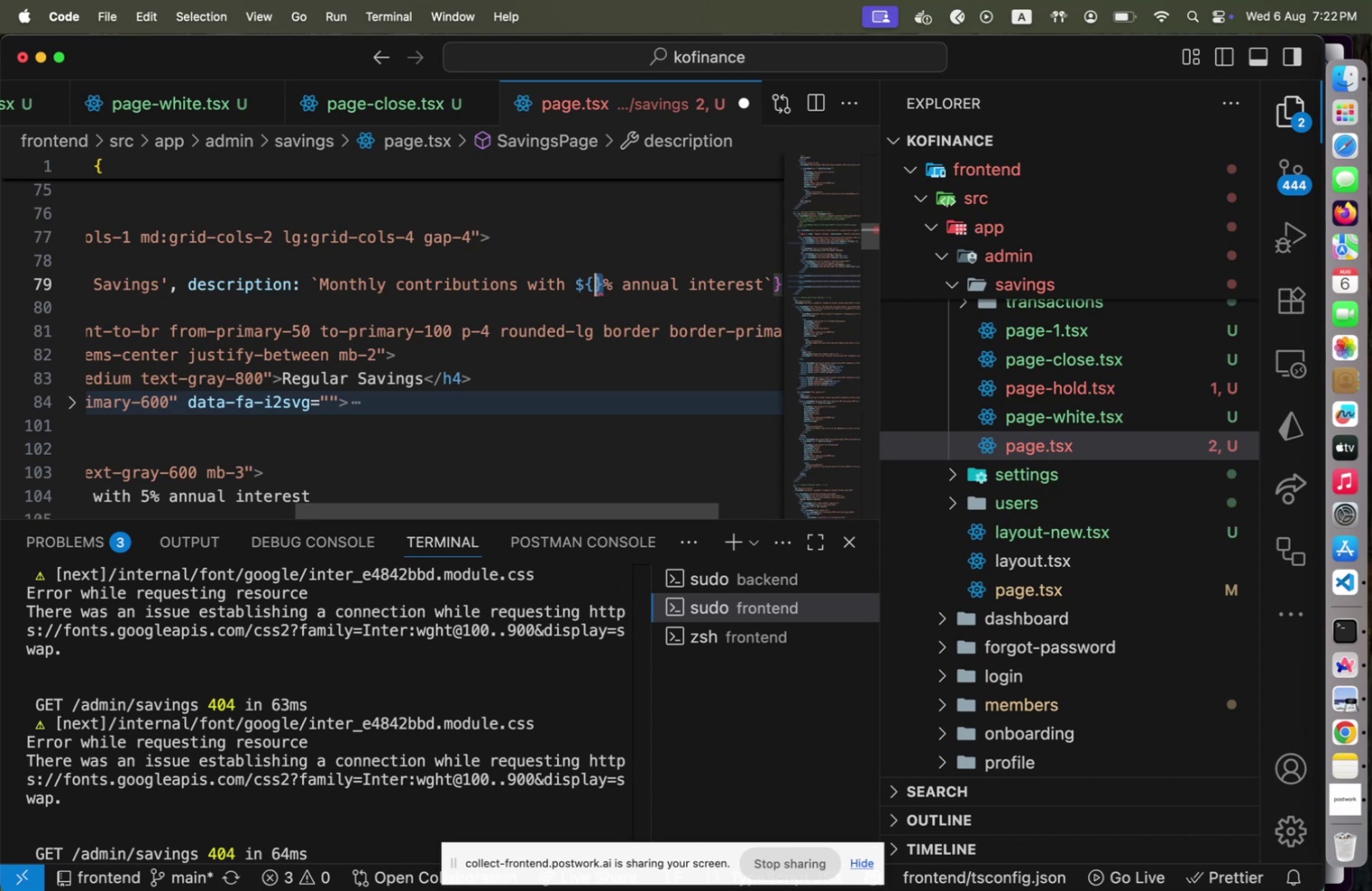 
key(Shift+ArrowLeft)
 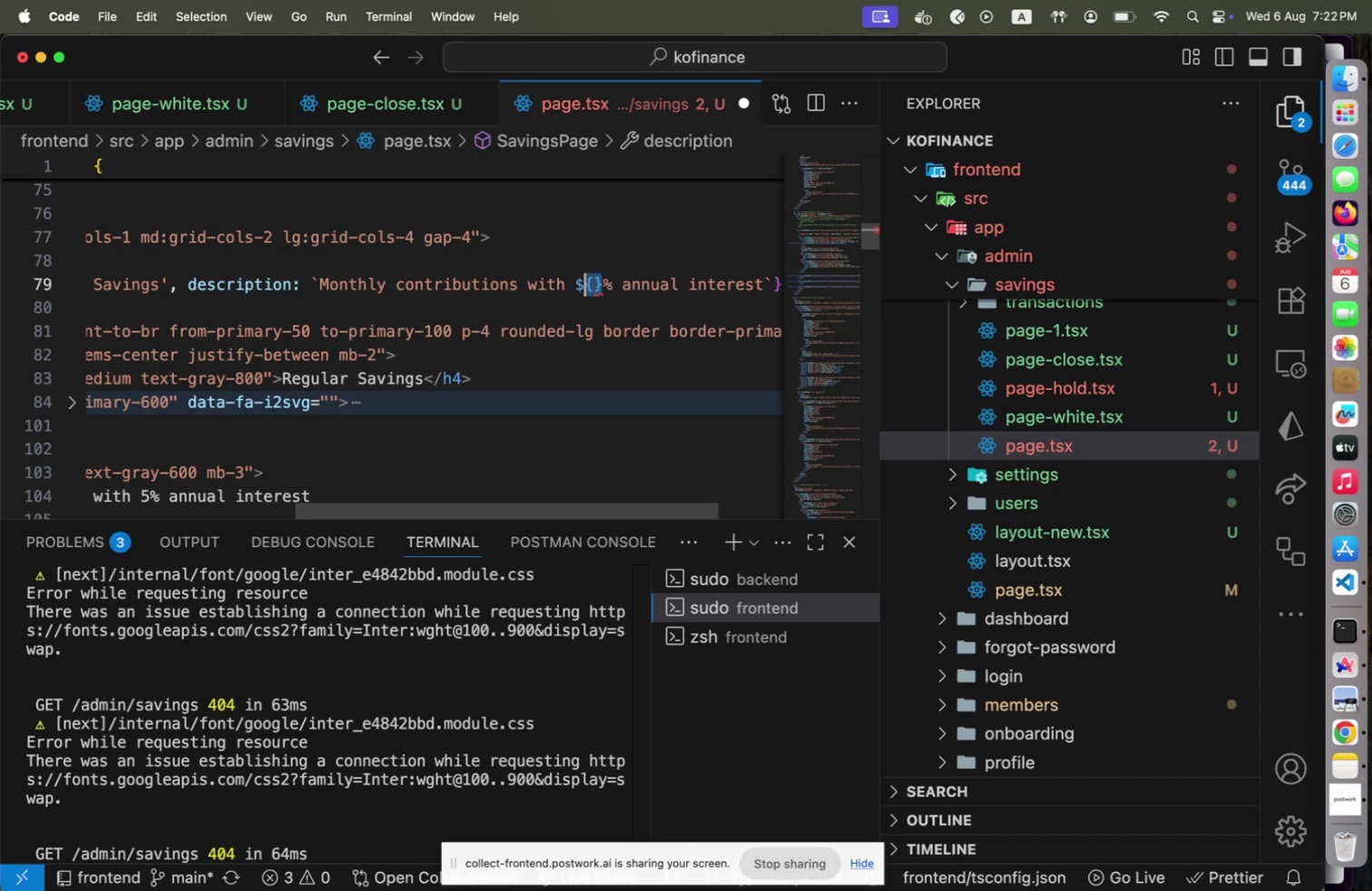 
key(Shift+ArrowLeft)
 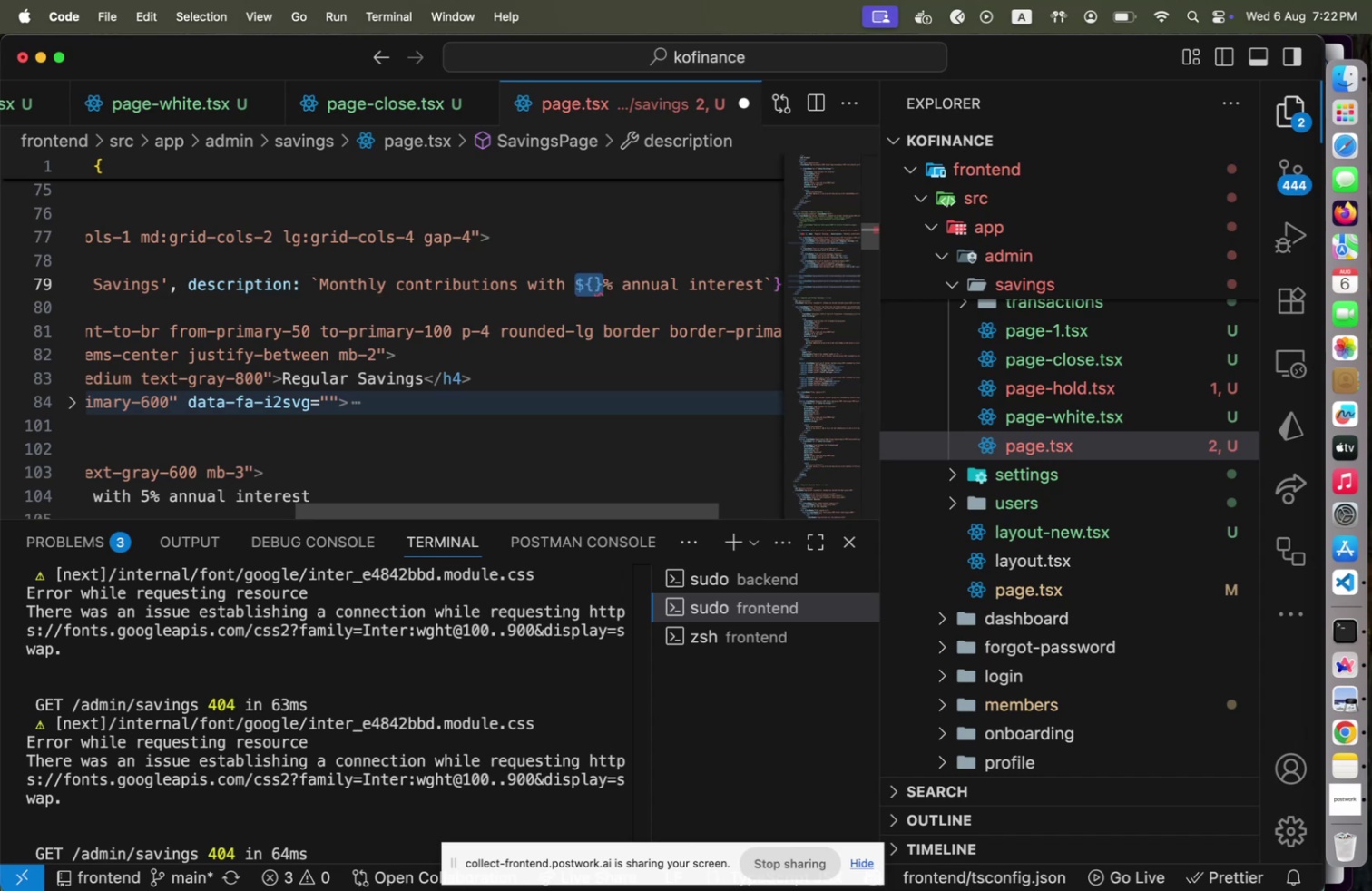 
key(5)
 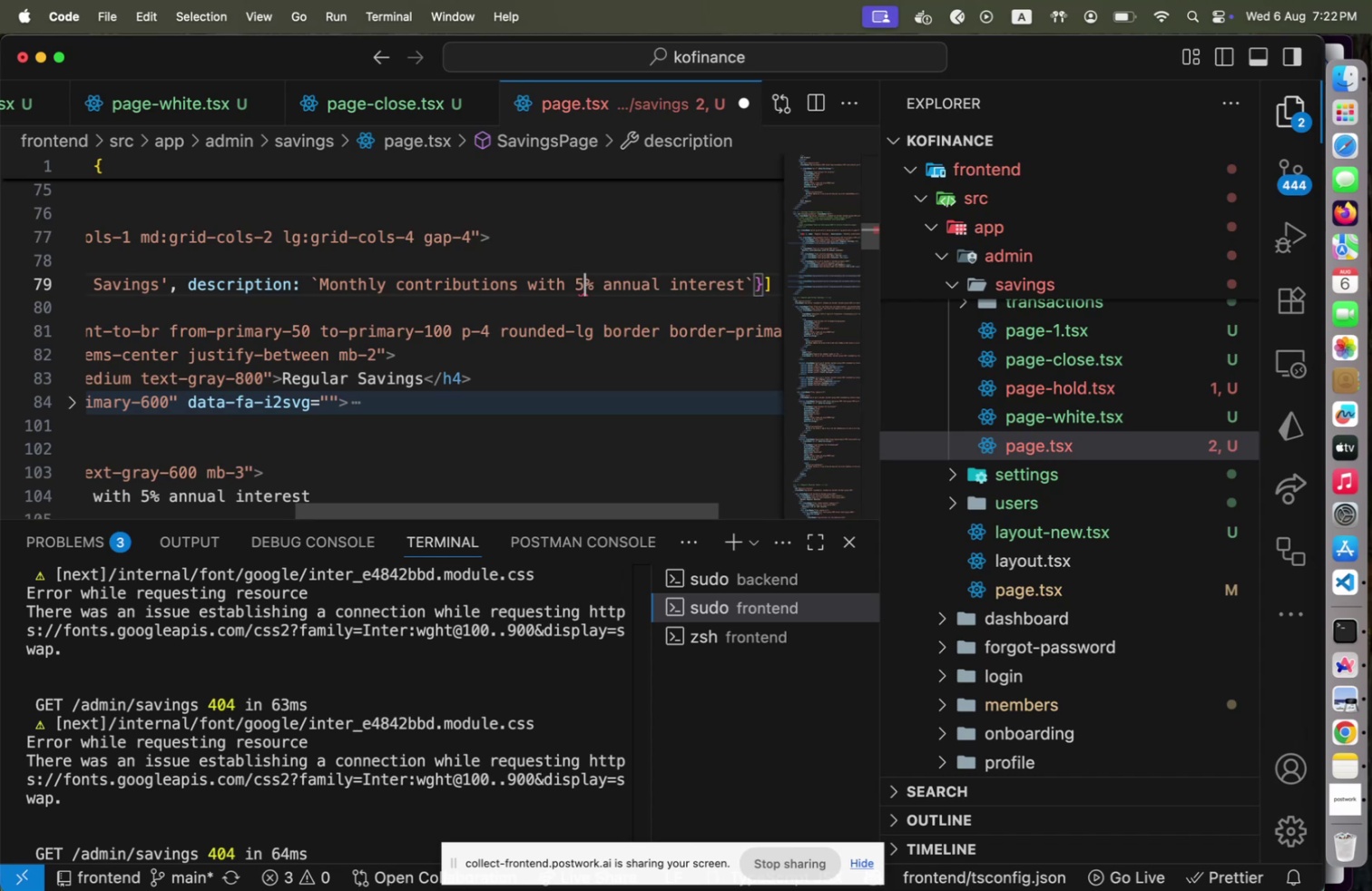 
hold_key(key=ArrowRight, duration=0.35)
 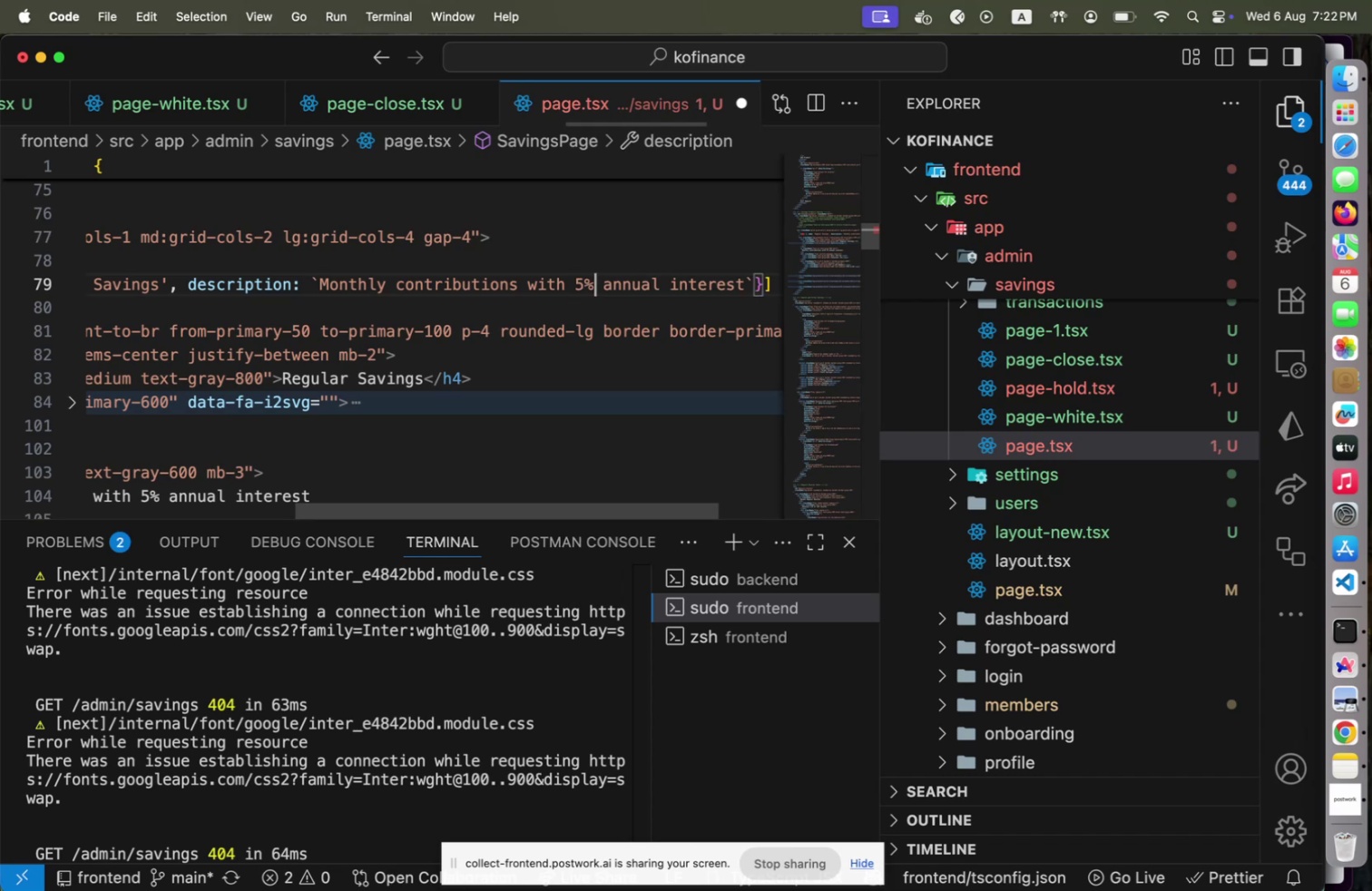 
key(End)
 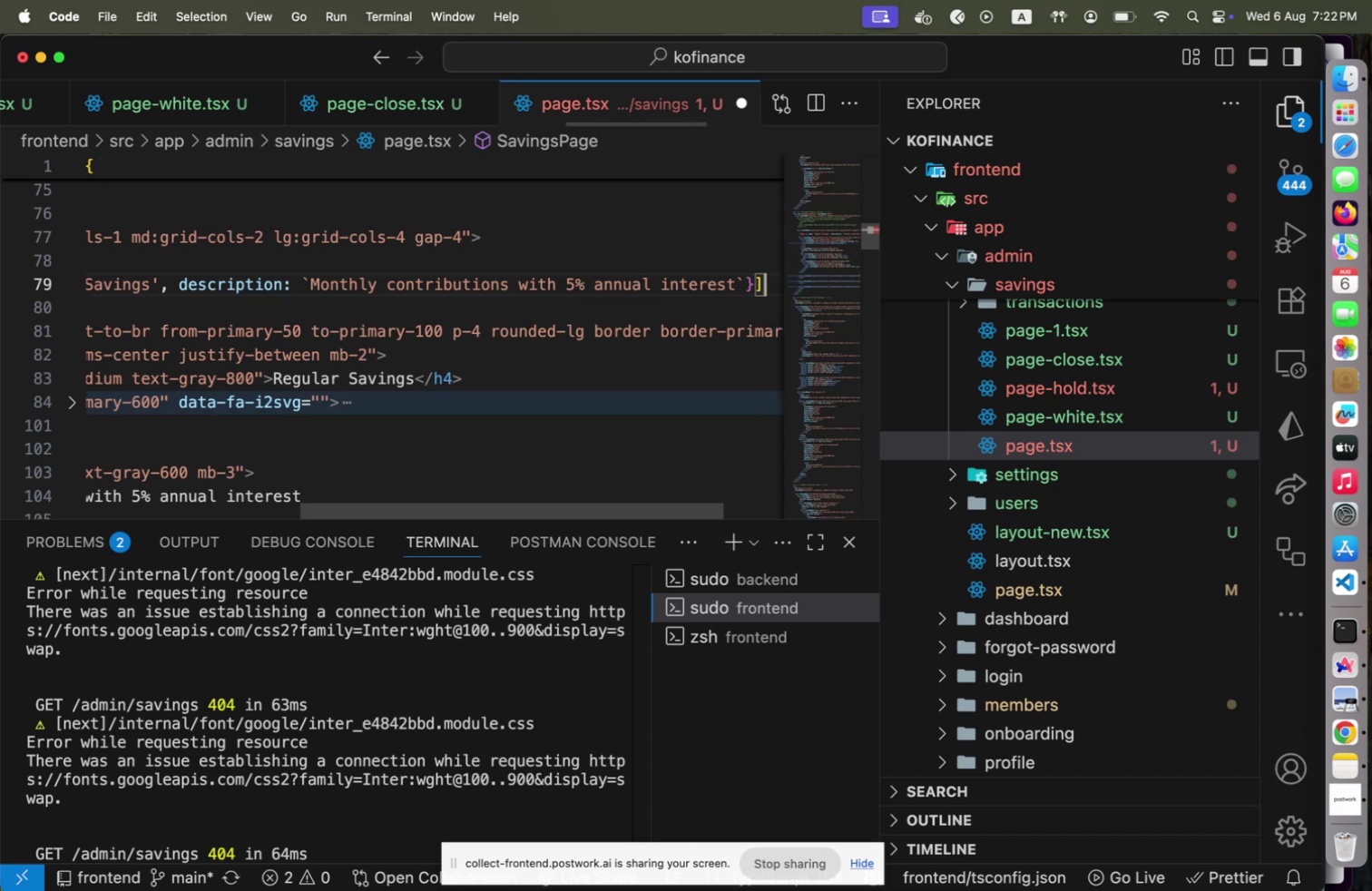 
key(ArrowLeft)
 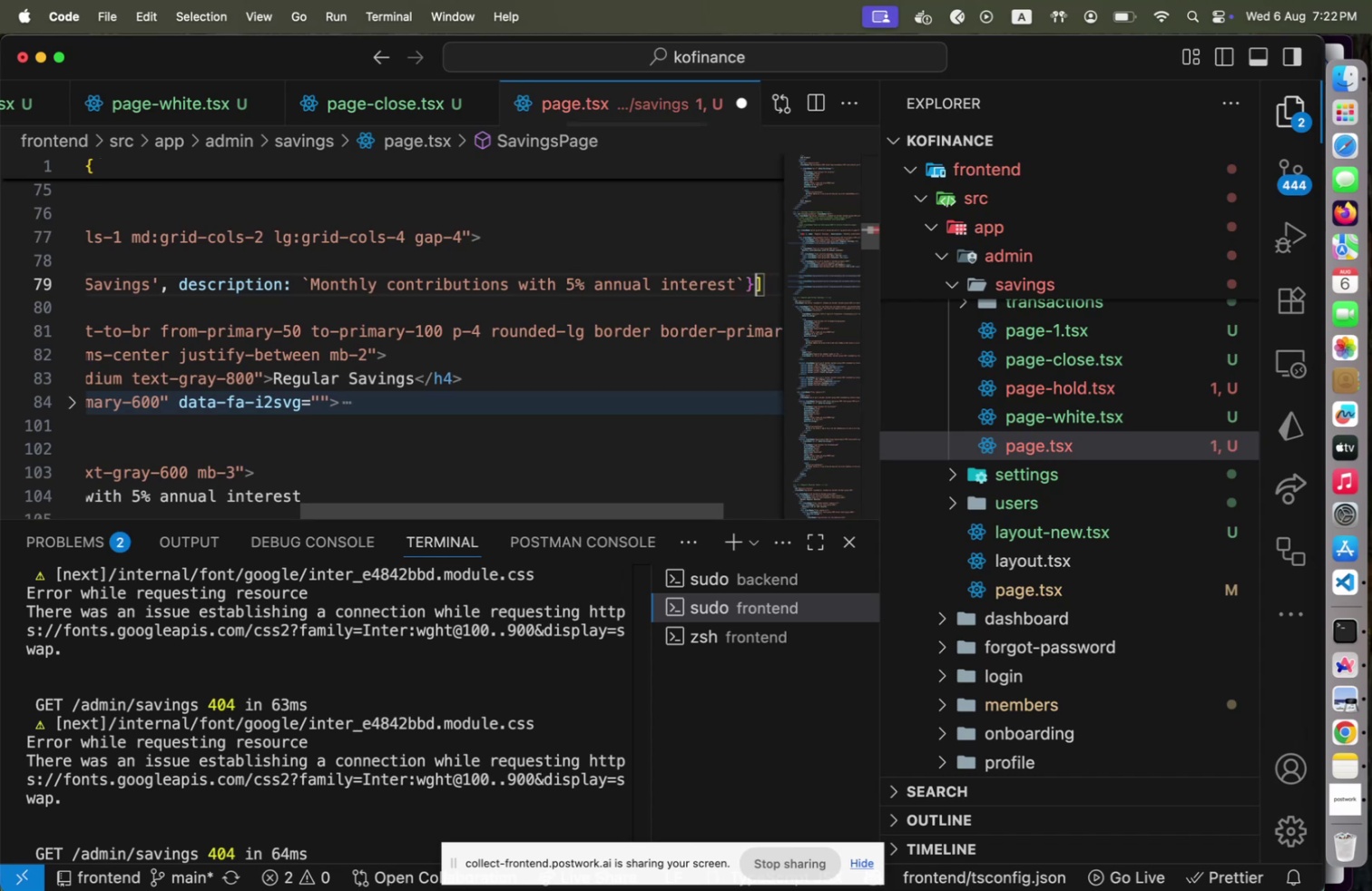 
key(Comma)
 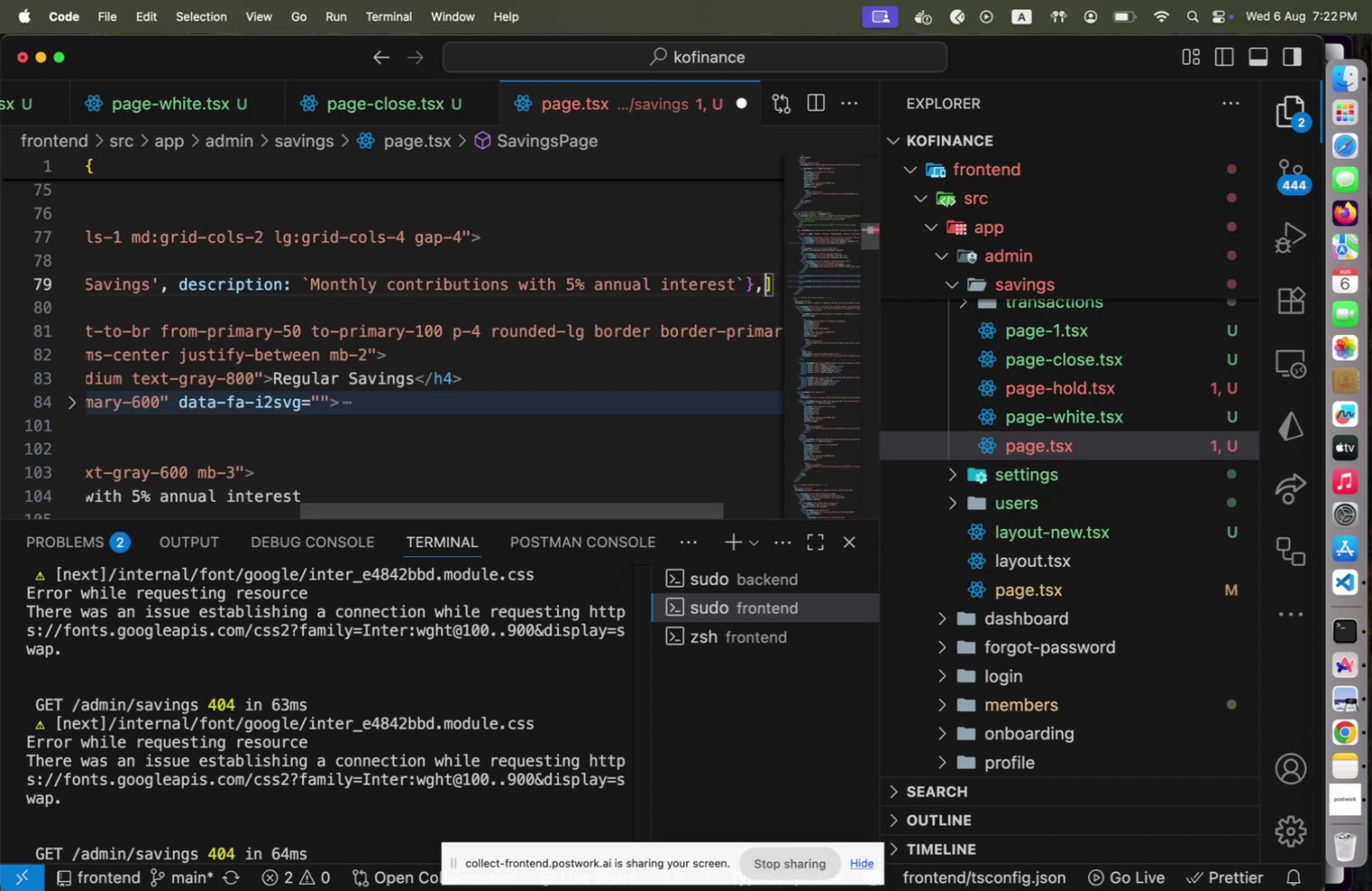 
key(Space)
 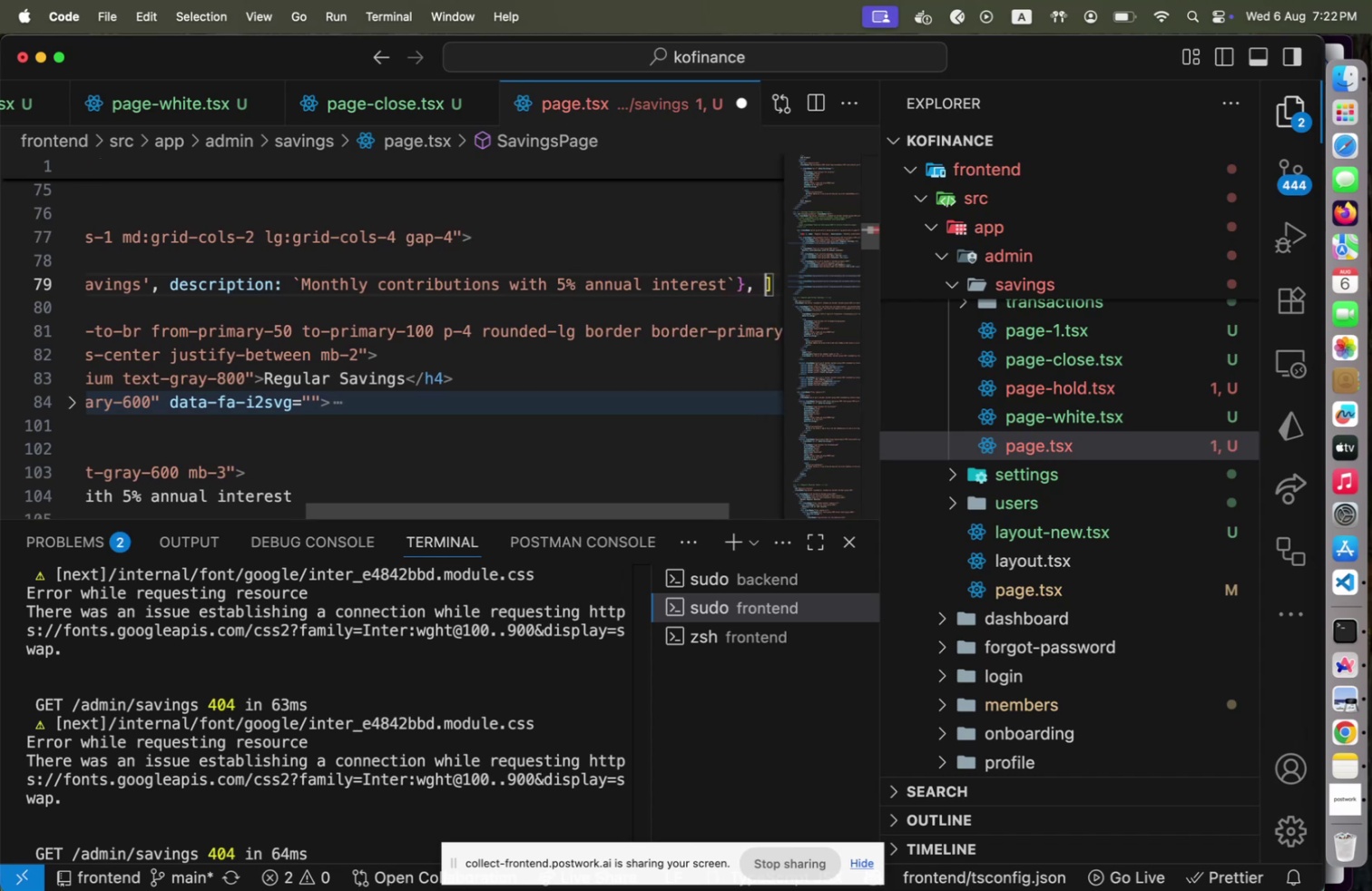 
key(Shift+BracketLeft)
 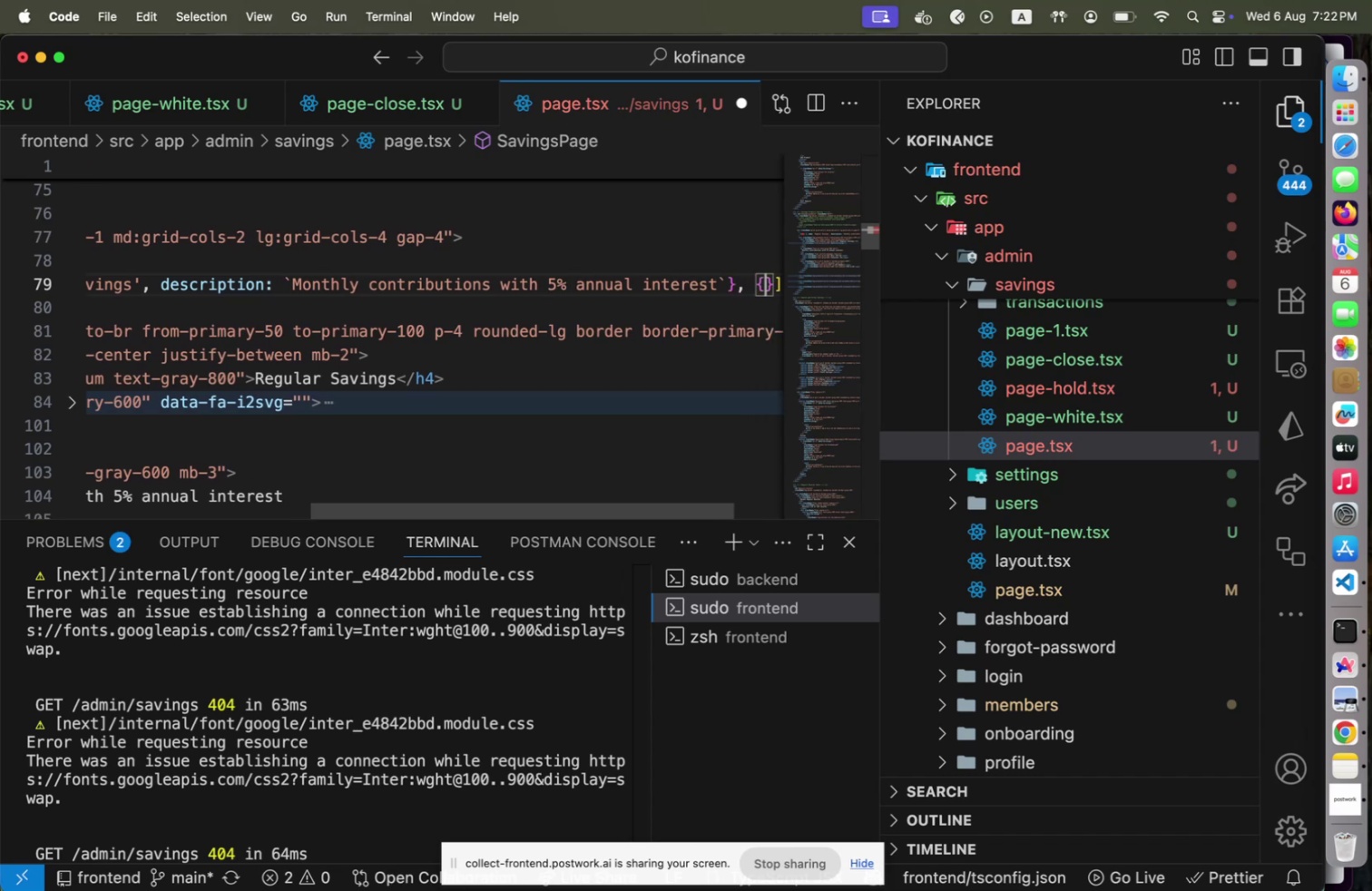 
key(Home)
 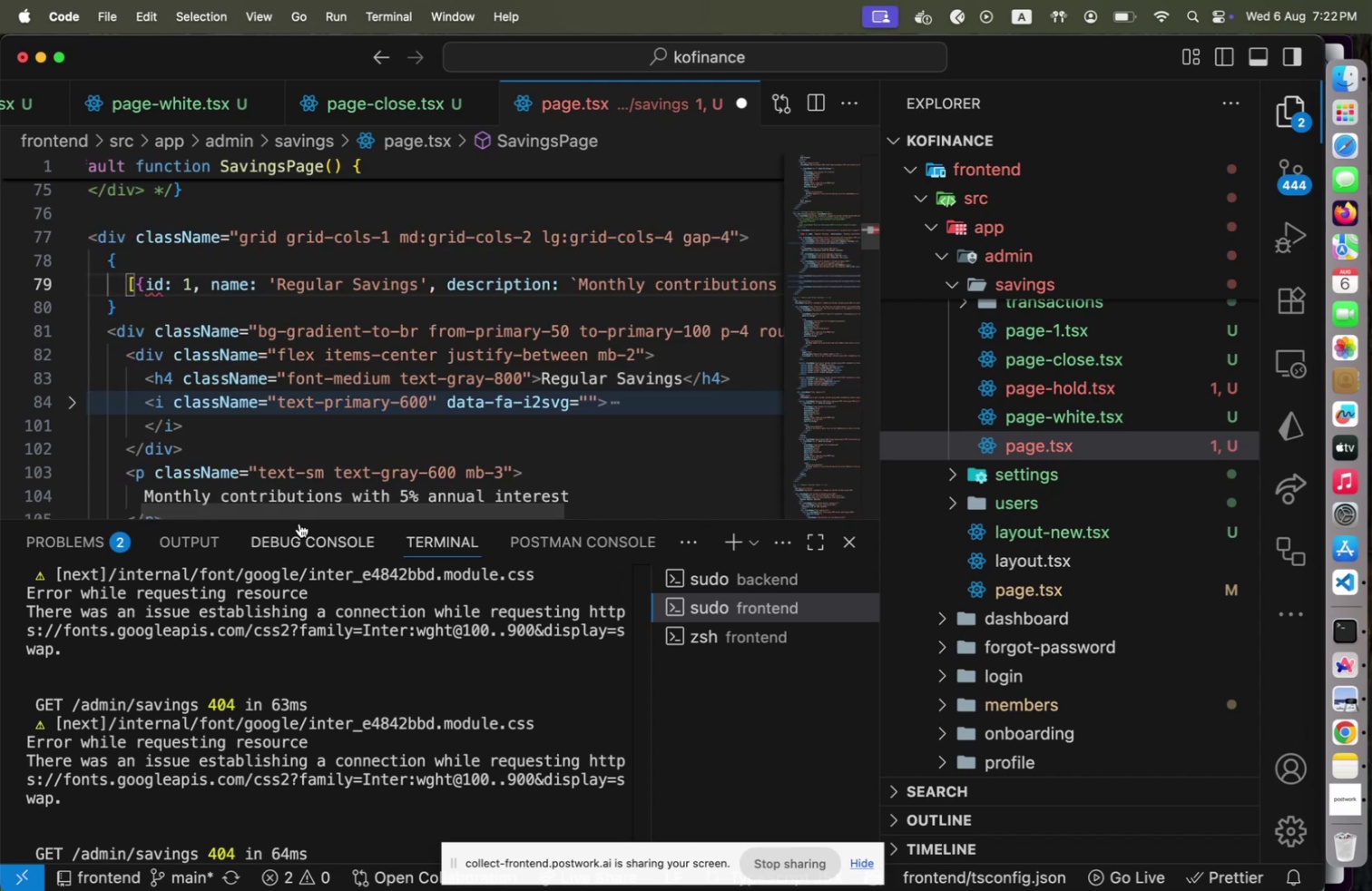 
wait(7.42)
 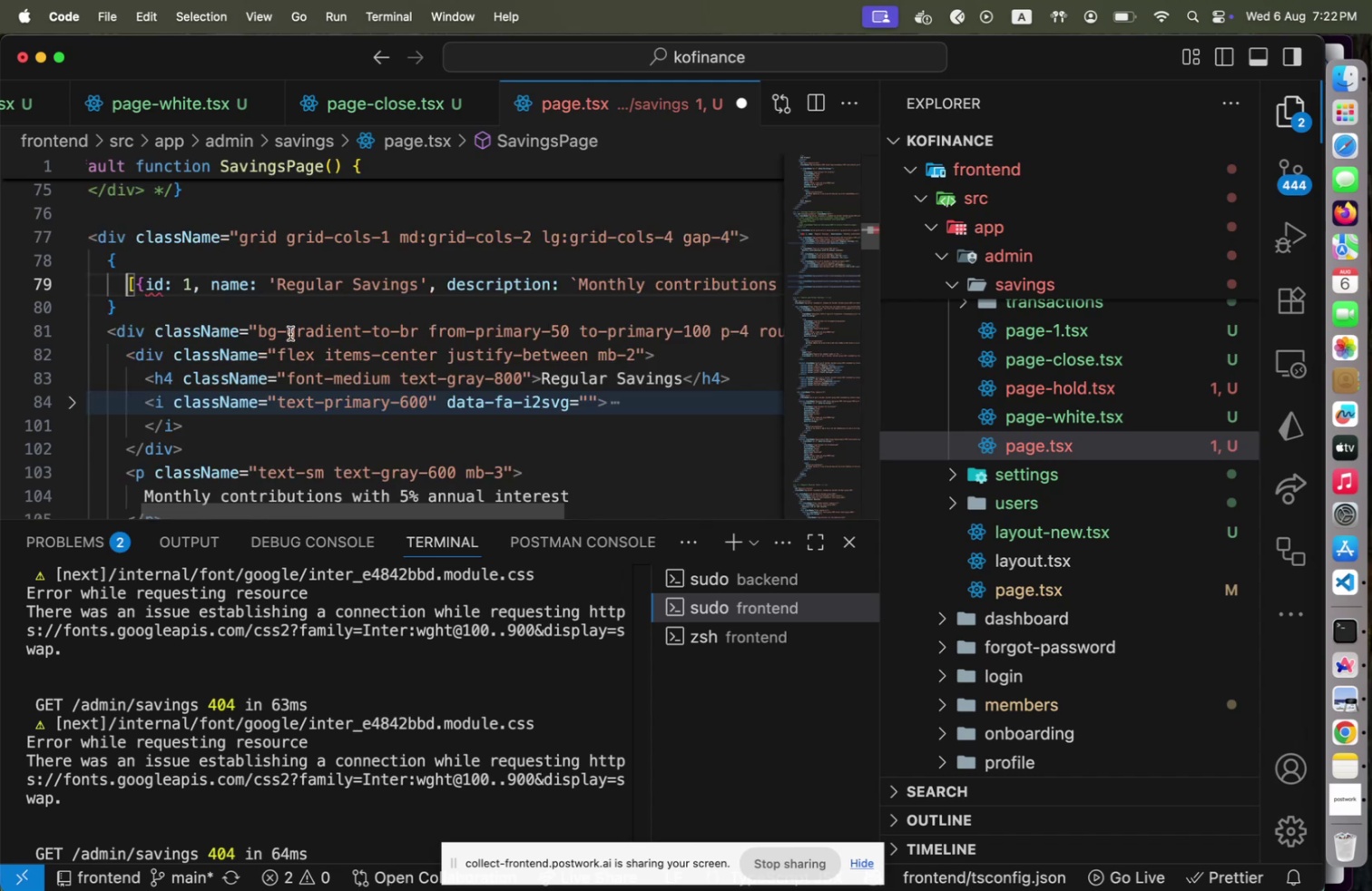 
left_click([319, 510])
 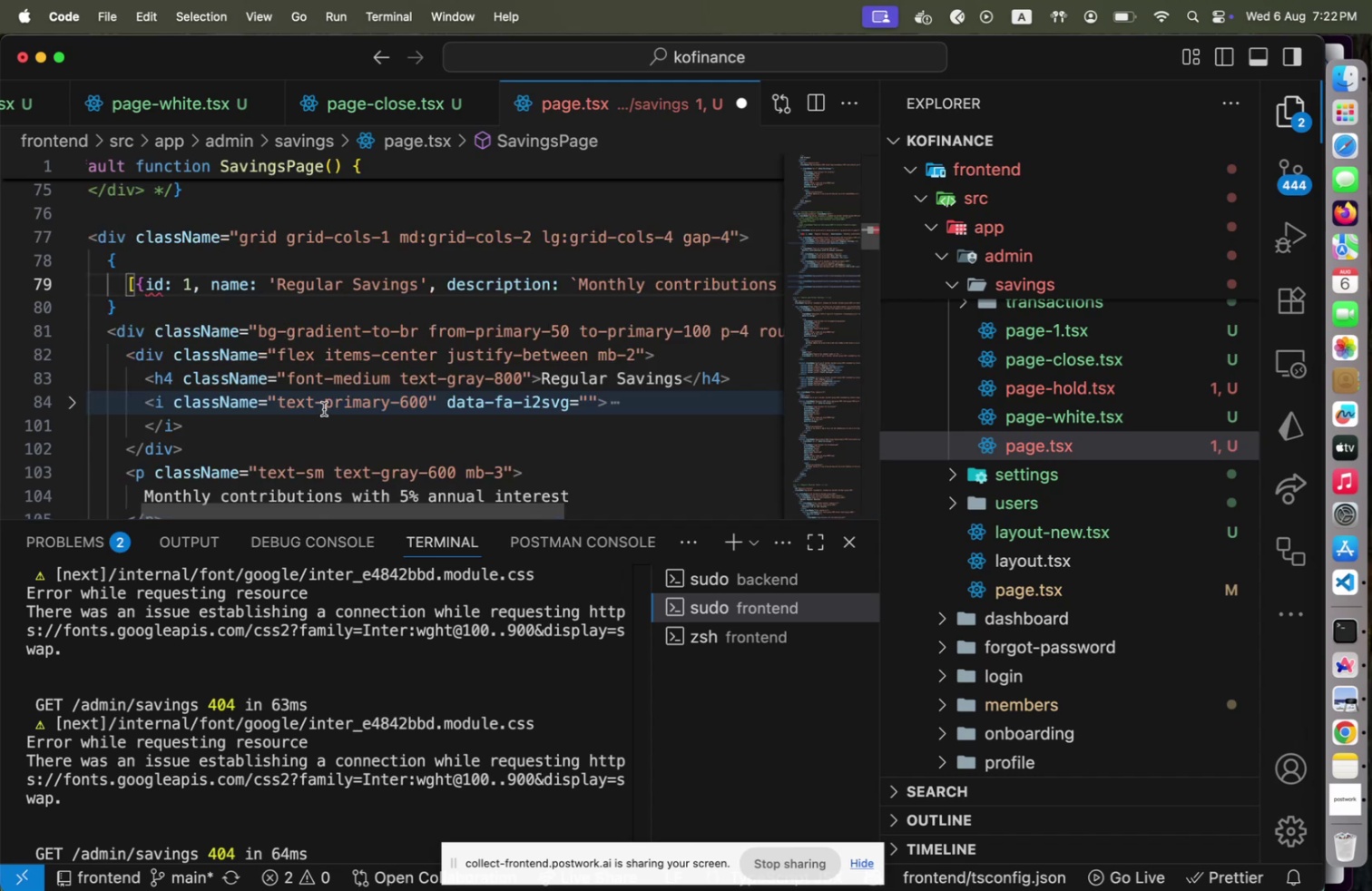 
scroll: coordinate [324, 408], scroll_direction: down, amount: 2.0
 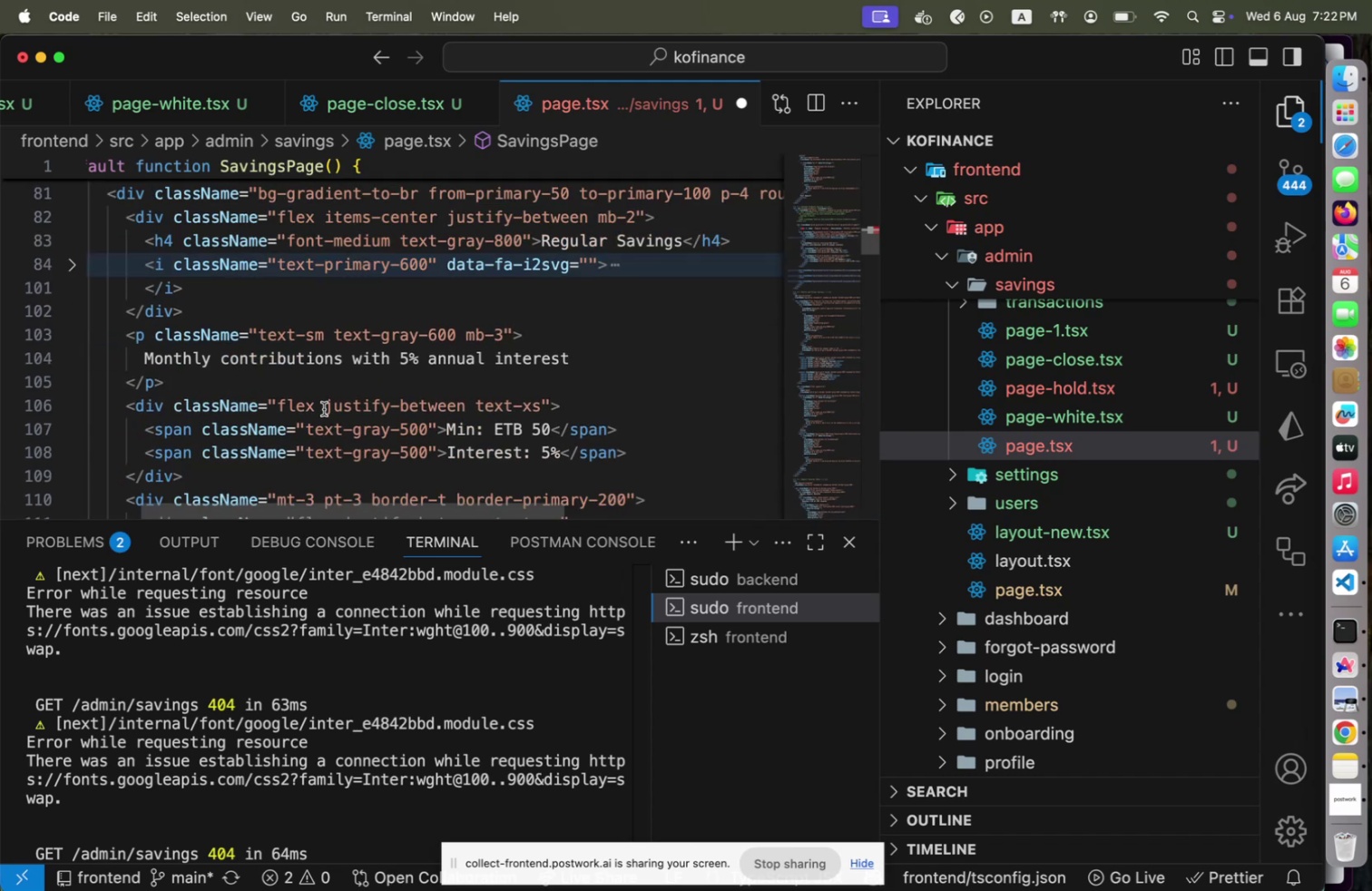 
scroll: coordinate [325, 410], scroll_direction: up, amount: 3.0
 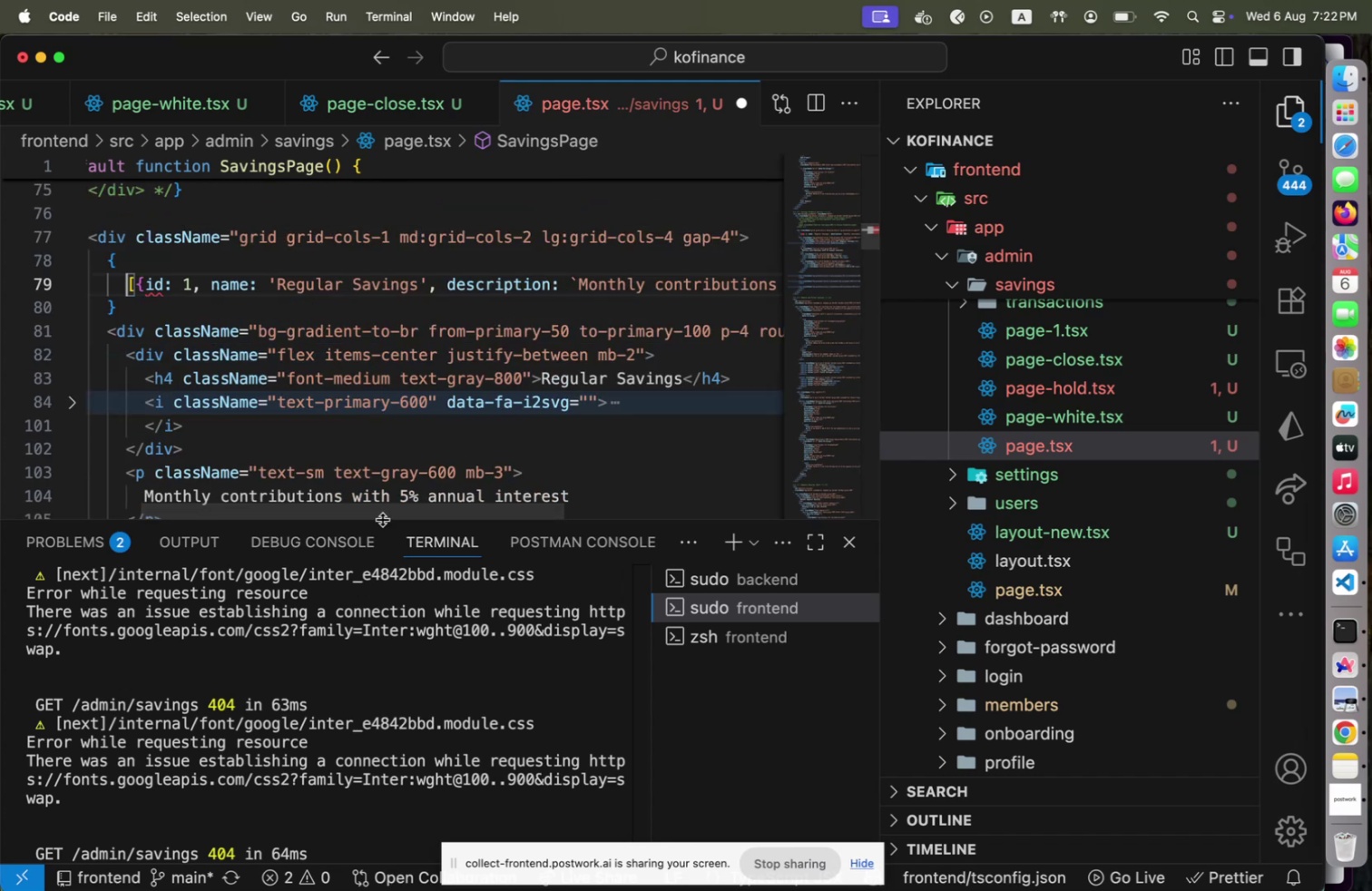 
left_click_drag(start_coordinate=[396, 508], to_coordinate=[465, 504])
 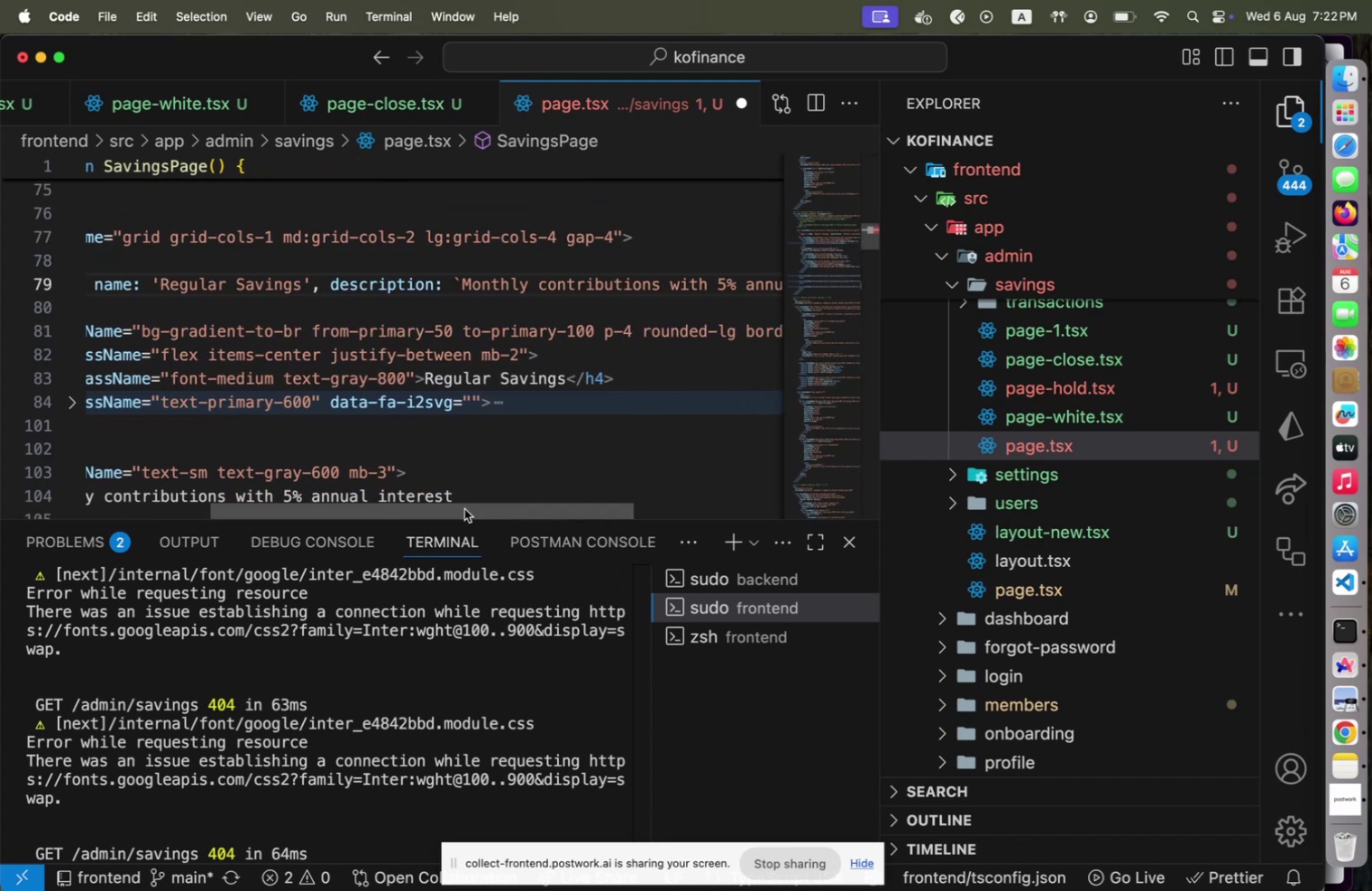 
left_click_drag(start_coordinate=[465, 508], to_coordinate=[593, 499])
 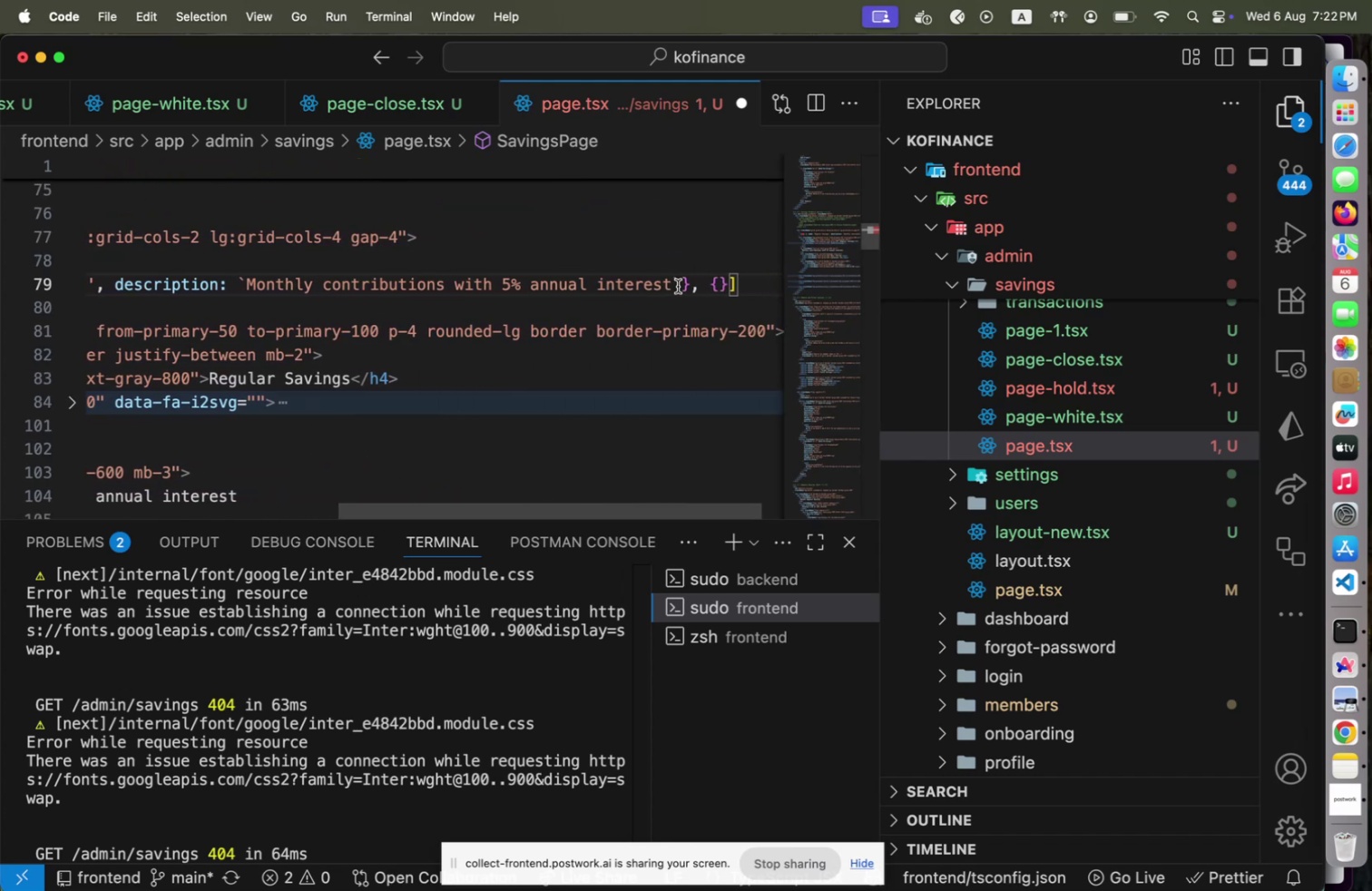 
left_click([680, 287])
 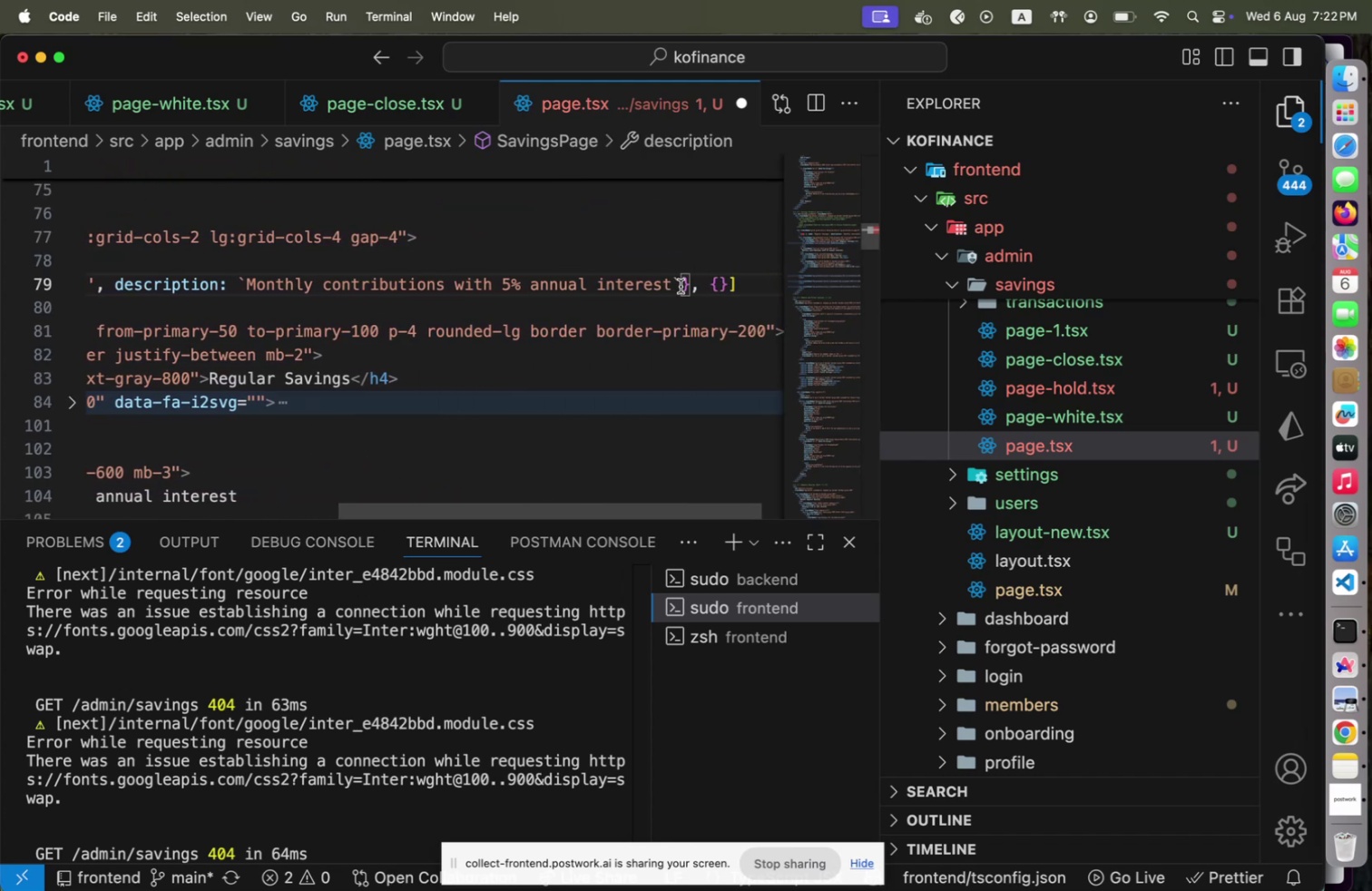 
type(, minimumBalance: 1000, )
 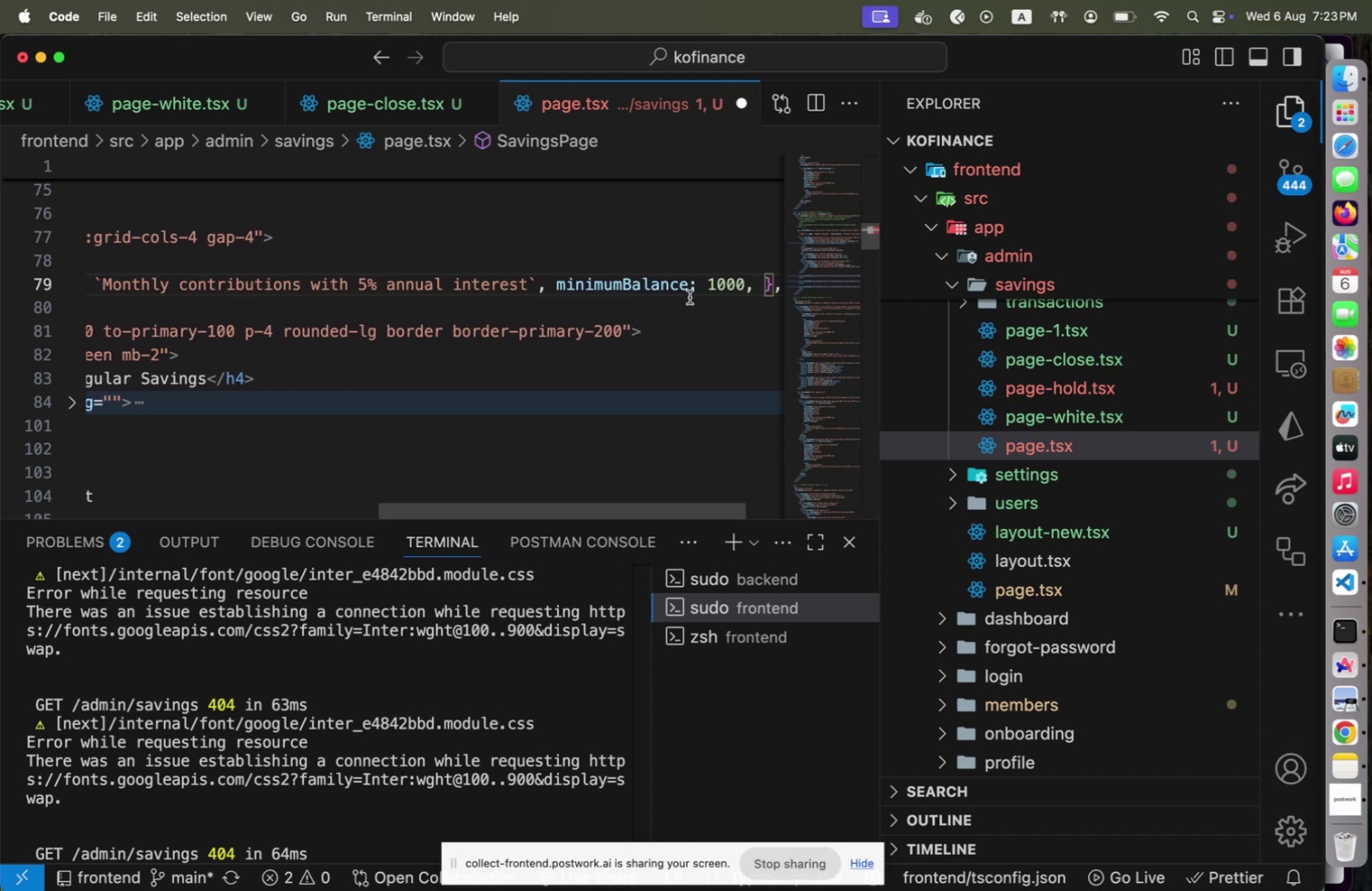 
left_click_drag(start_coordinate=[603, 508], to_coordinate=[700, 502])
 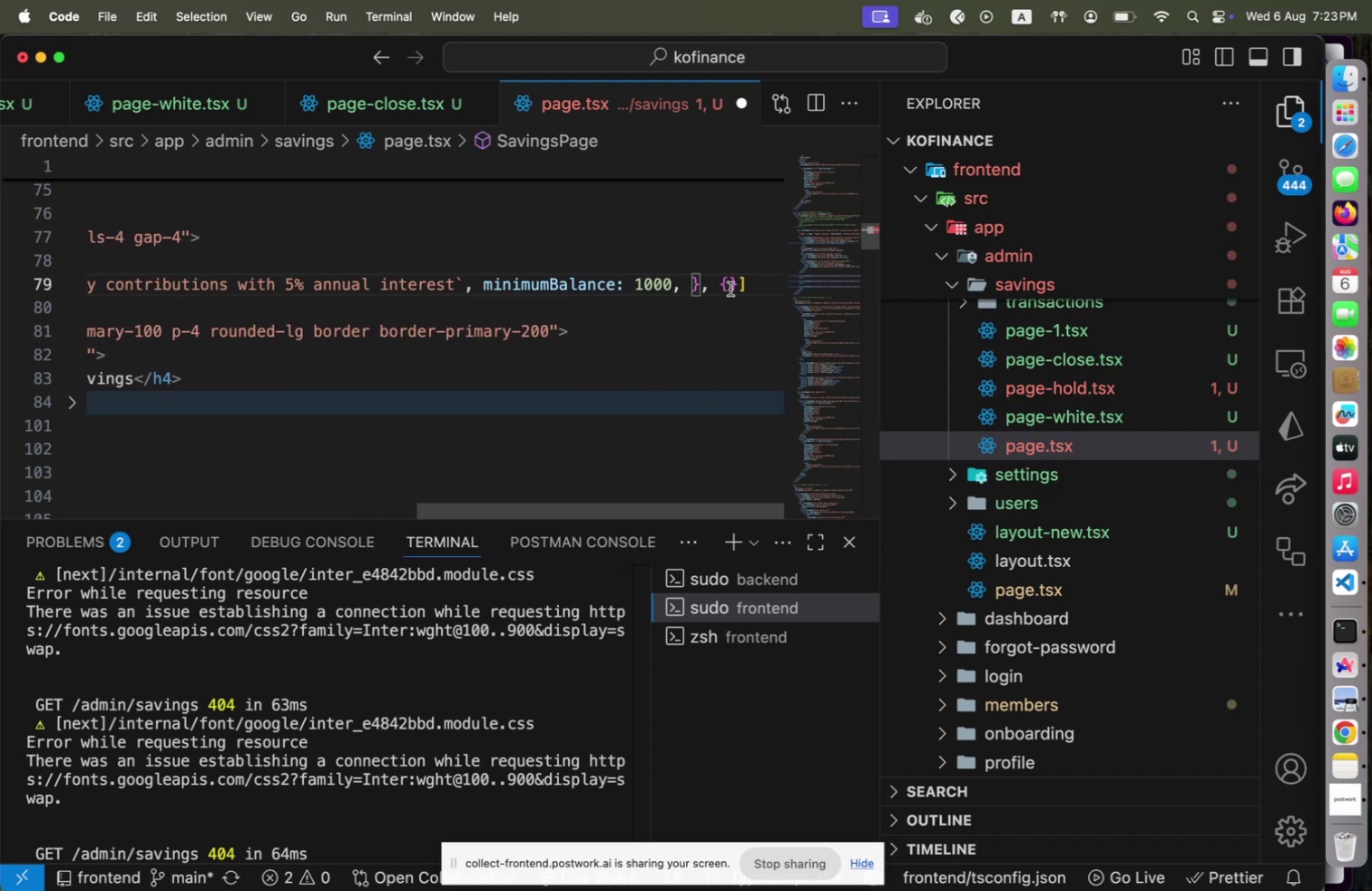 
left_click([730, 289])
 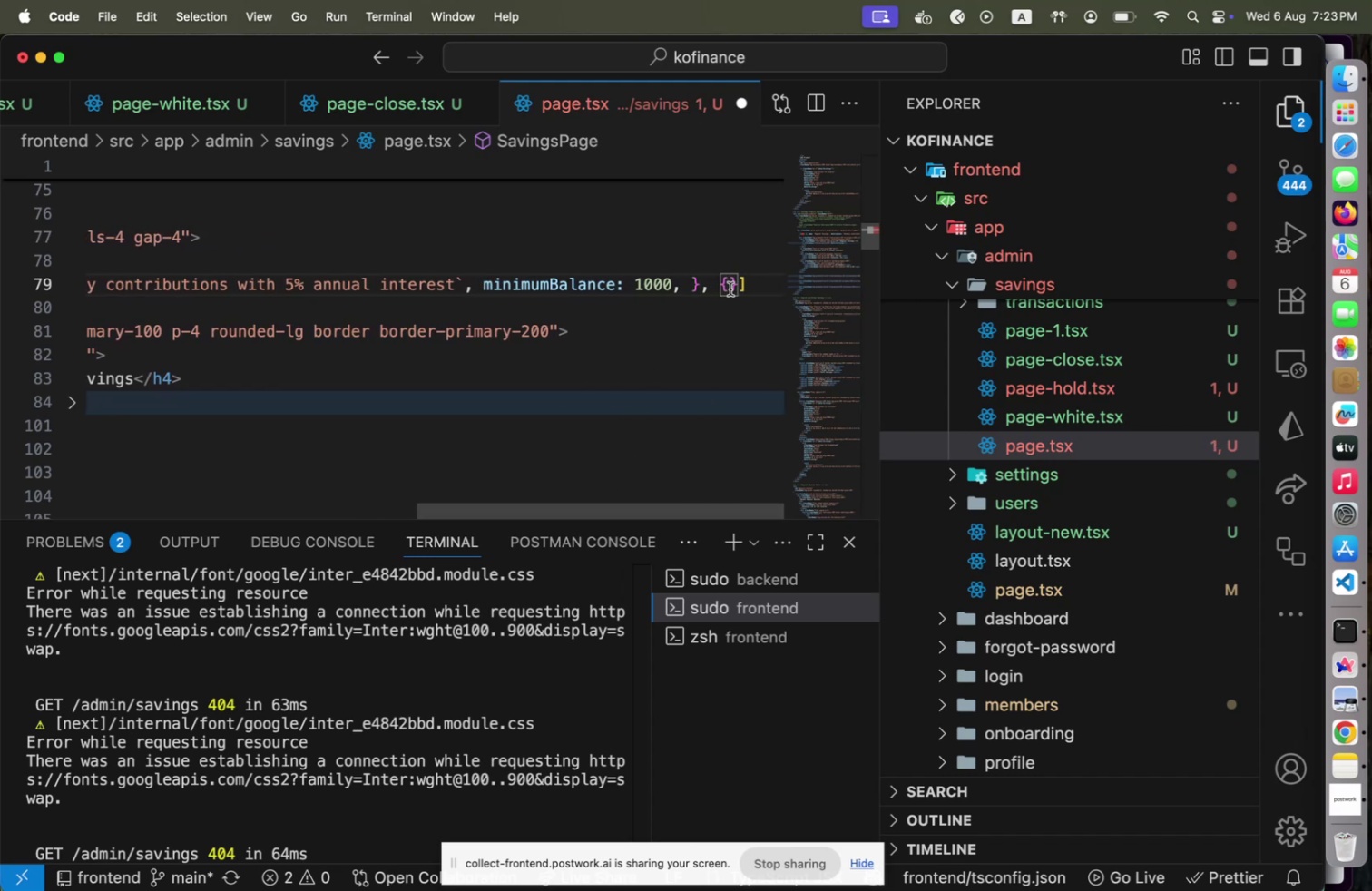 
key(Enter)
 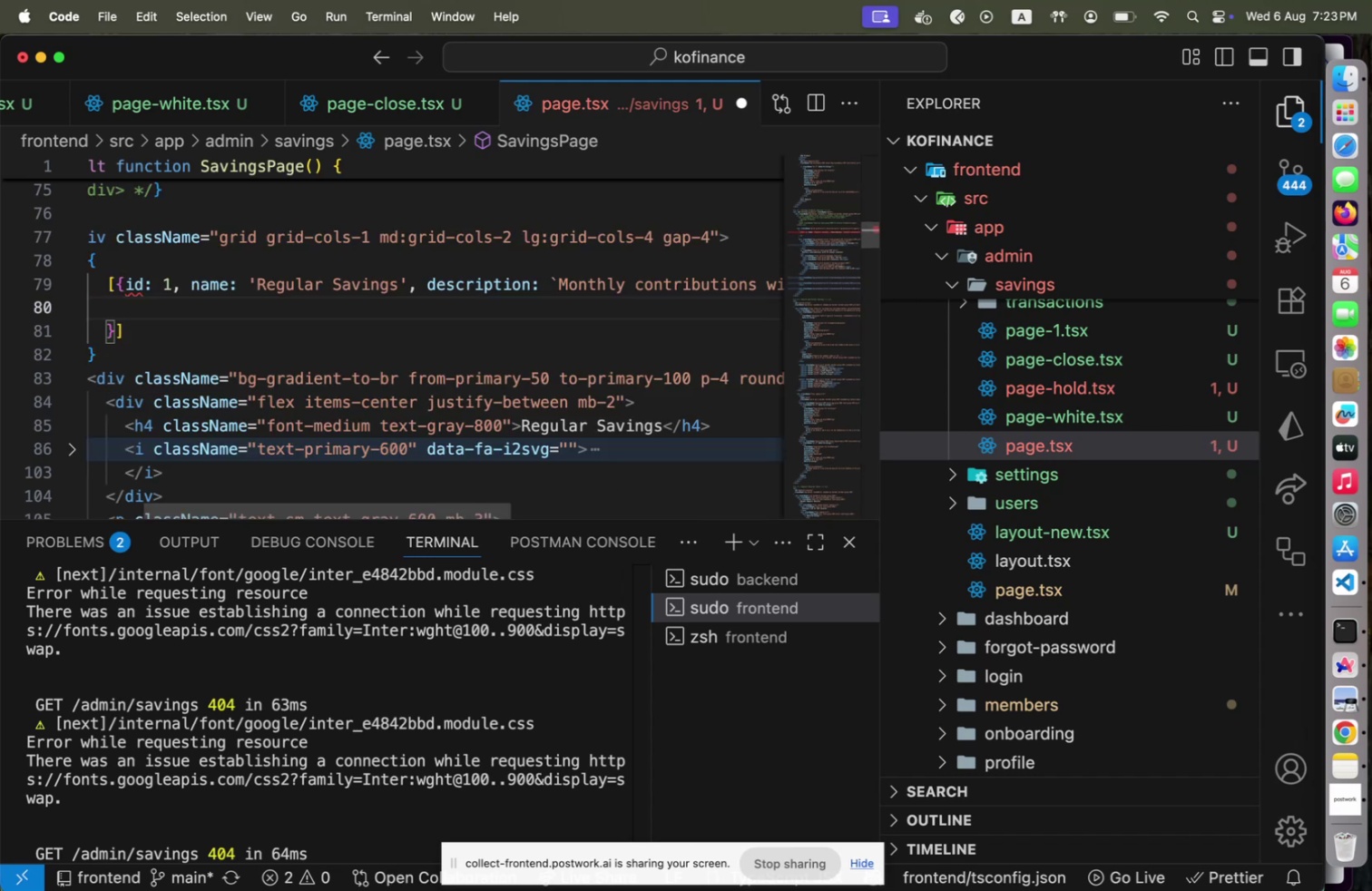 
type(id: 2, name: 'Fixed Deposit)
 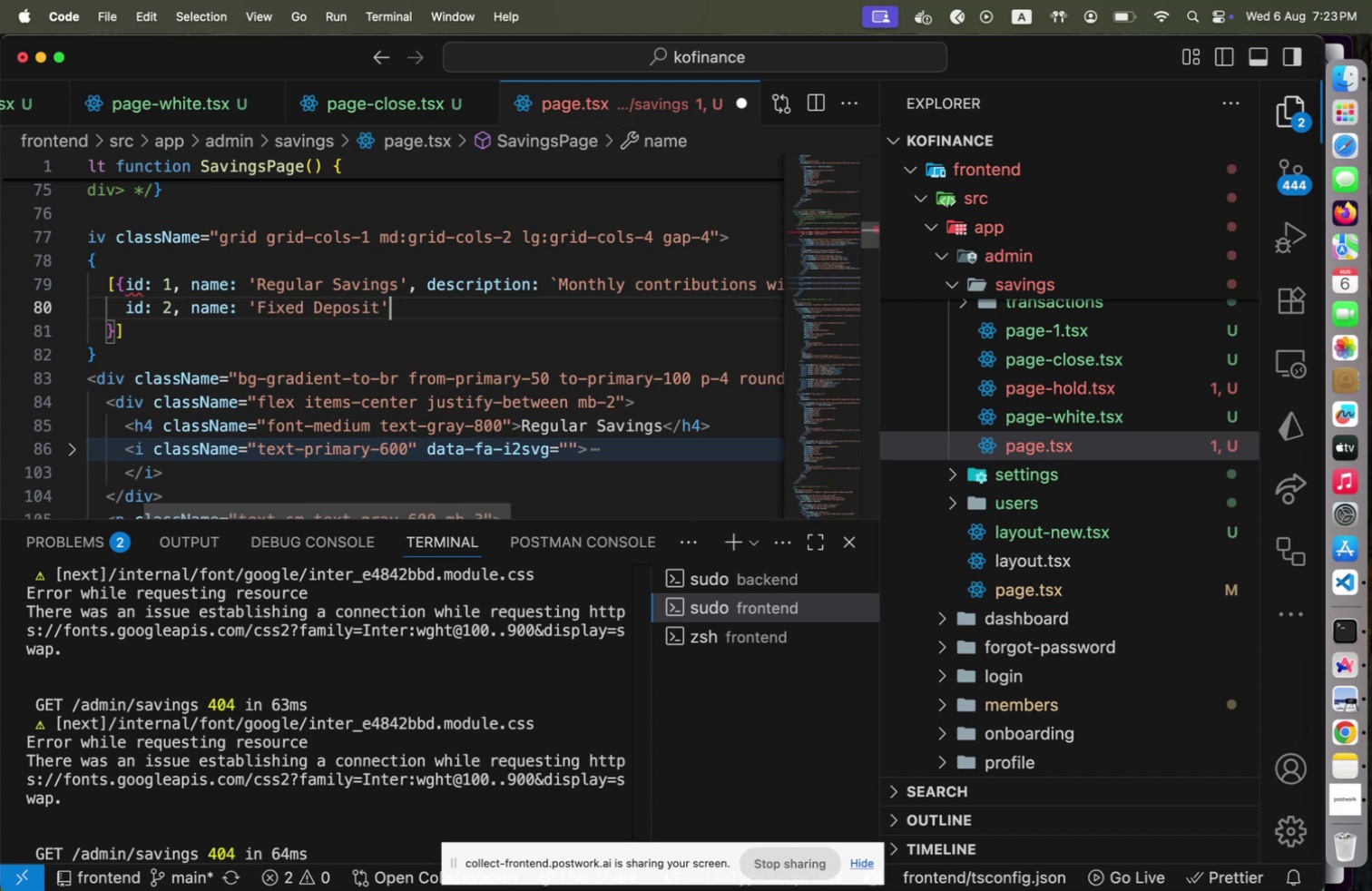 
 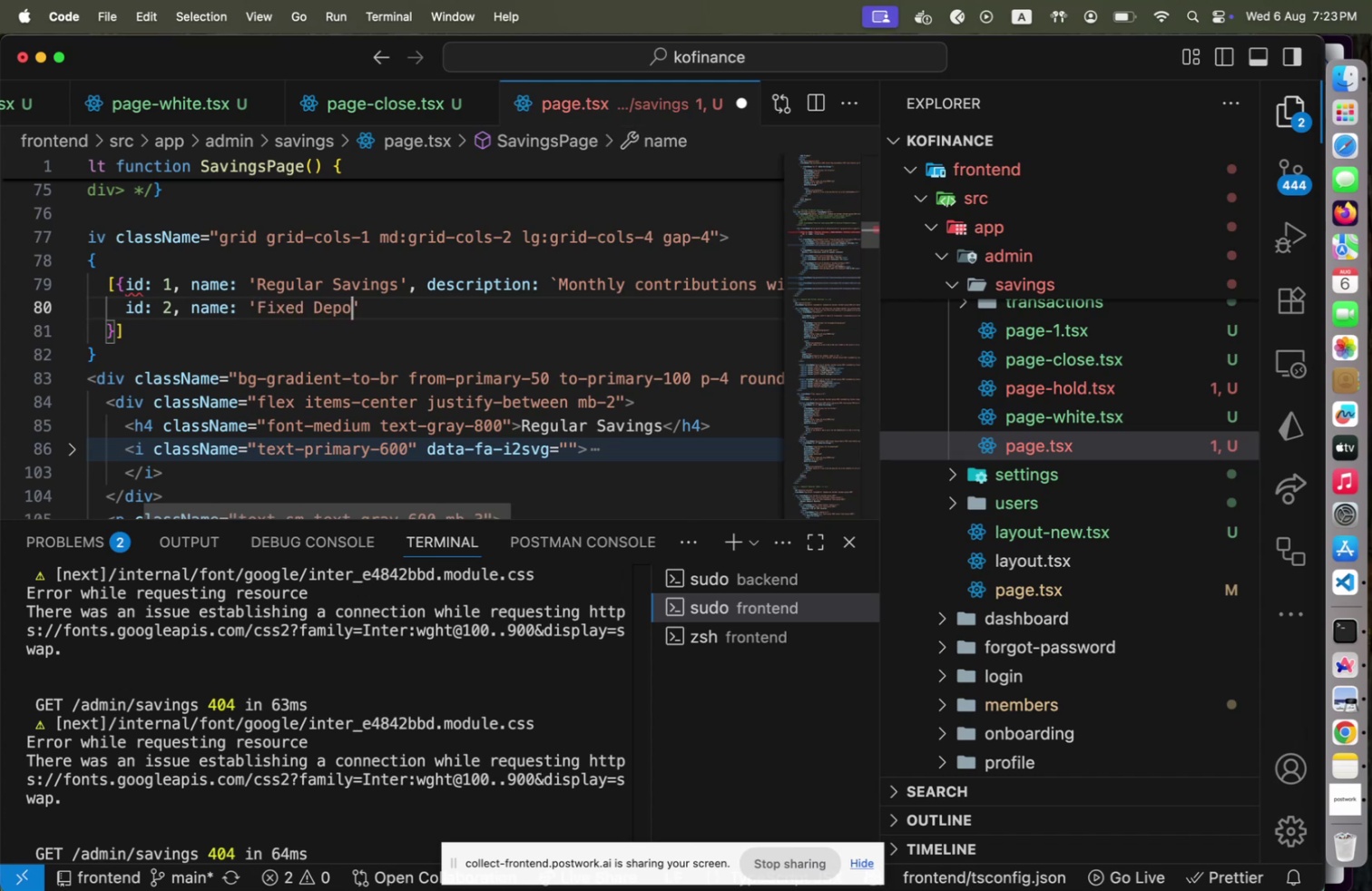 
key(ArrowRight)
 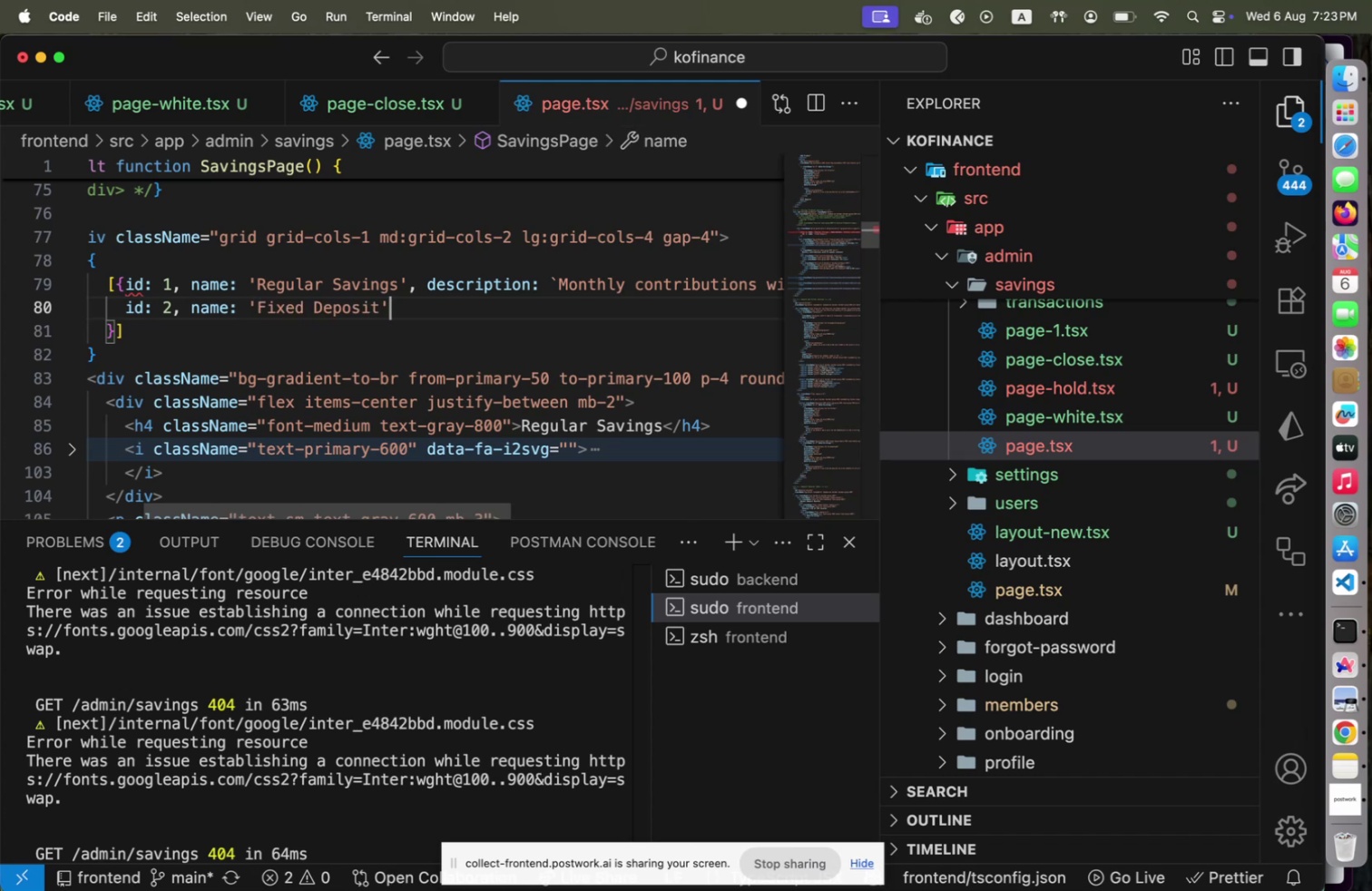 
type(, description: `)
 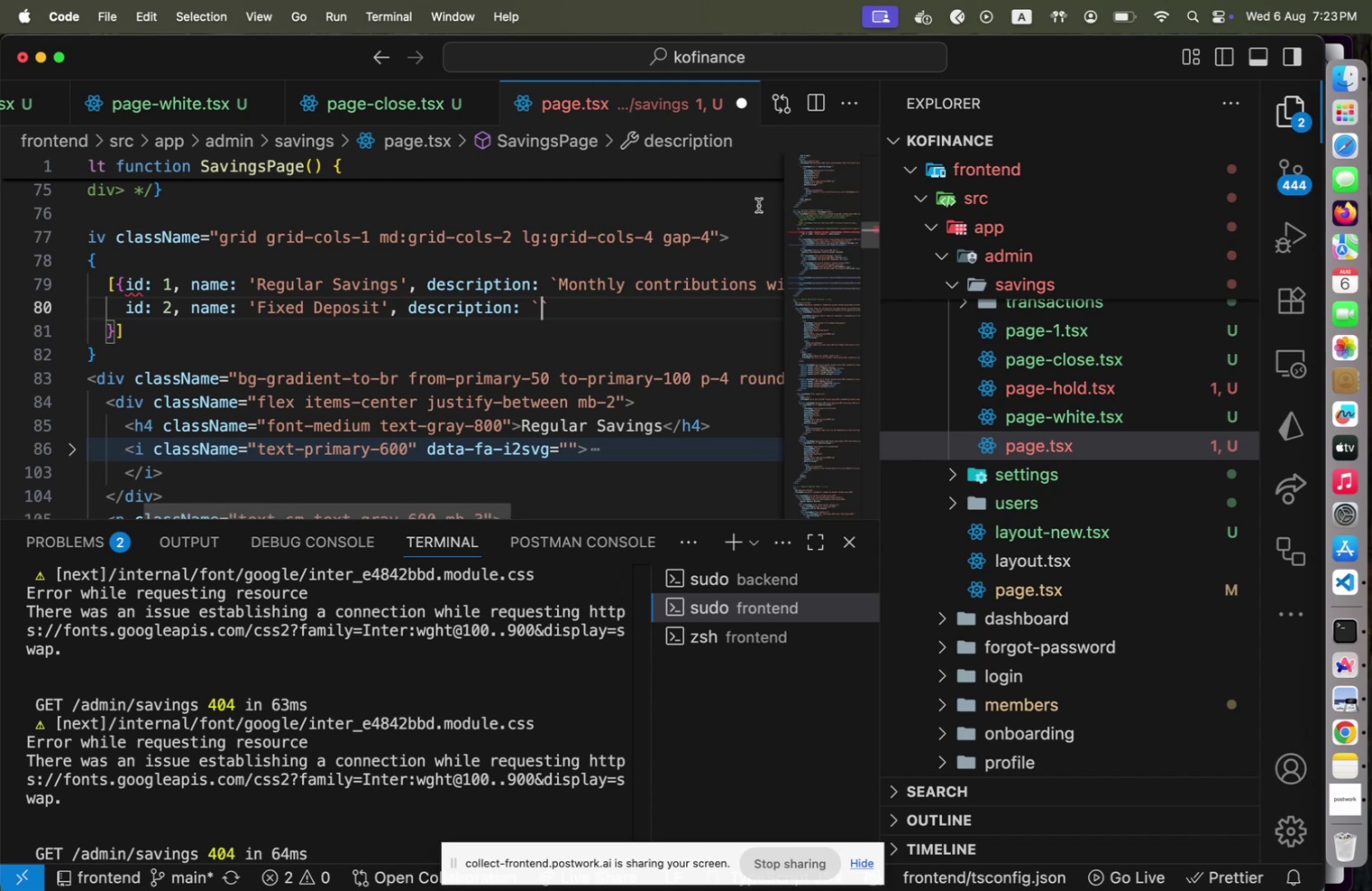 
wait(6.79)
 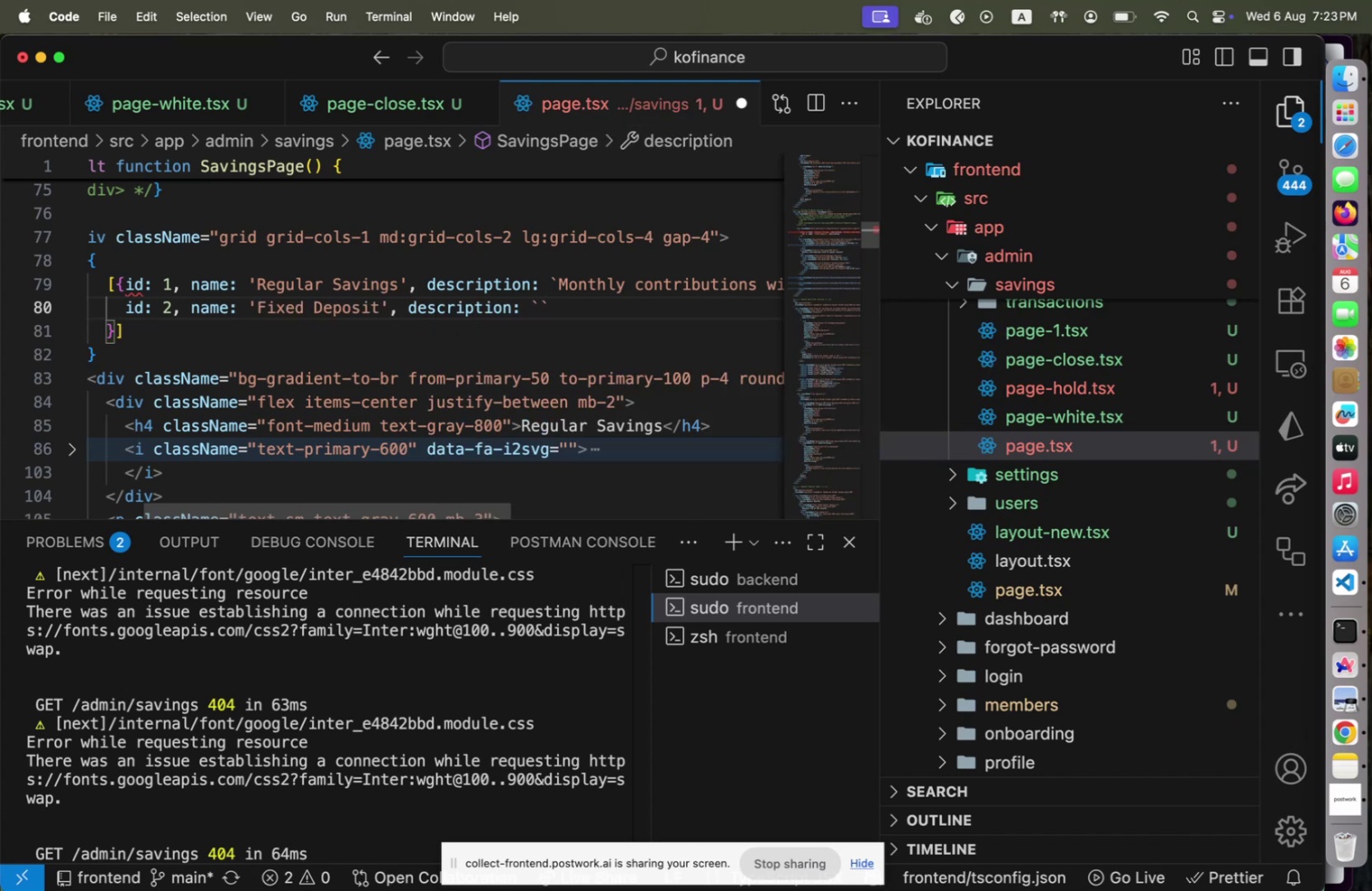 
left_click_drag(start_coordinate=[484, 505], to_coordinate=[430, 510])
 